 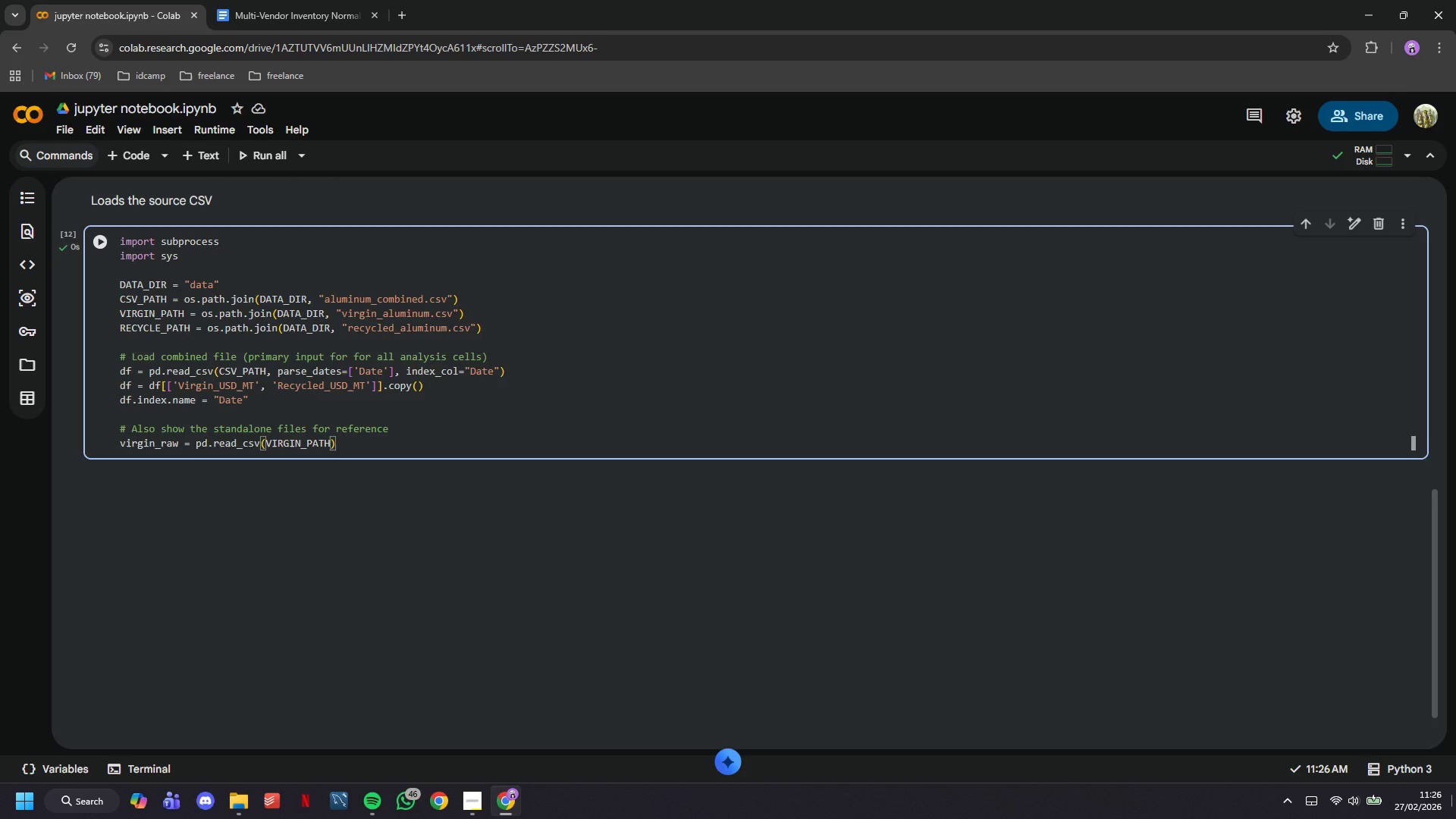 
key(Enter)
 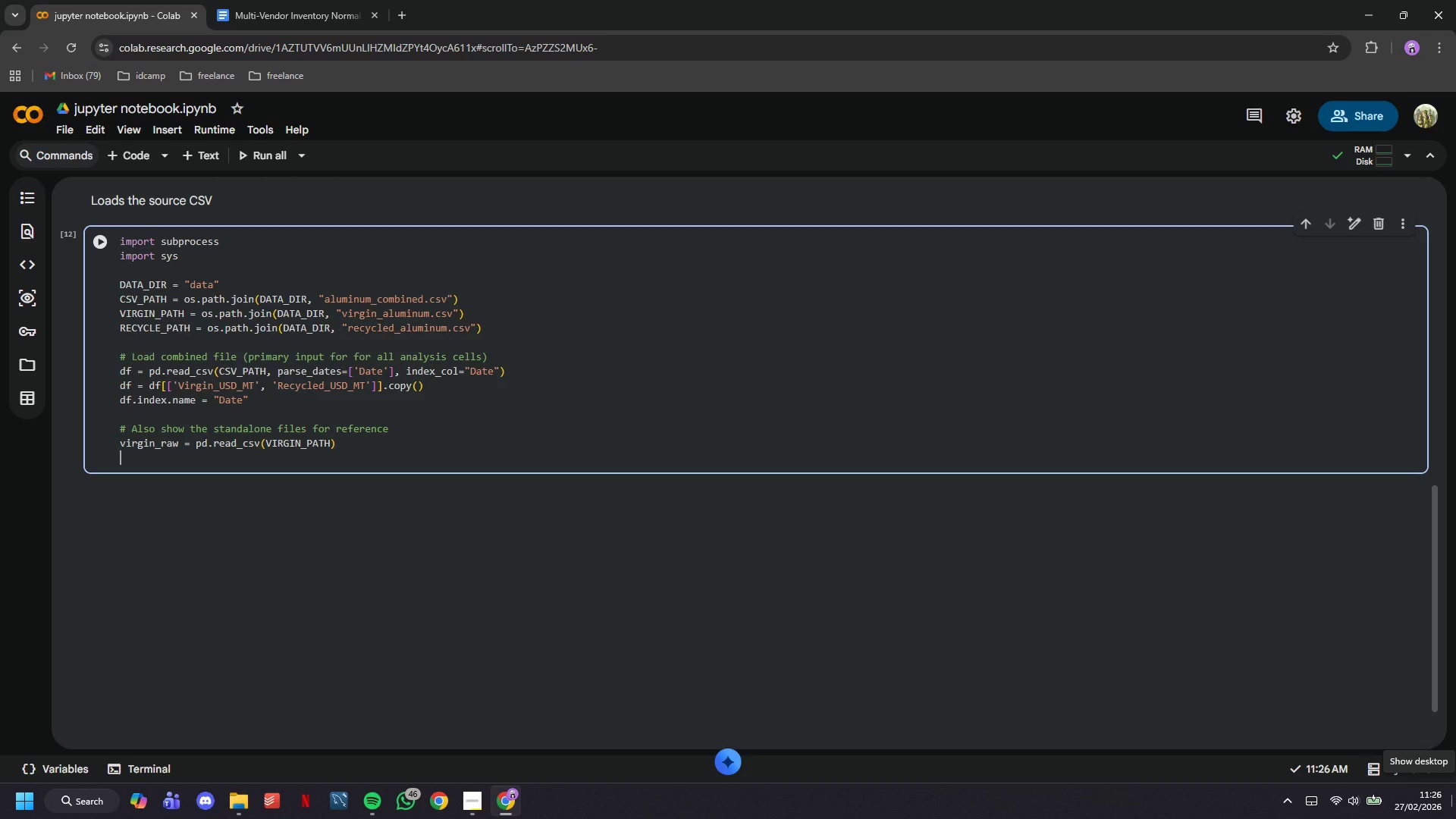 
type(recycled_raw = )
 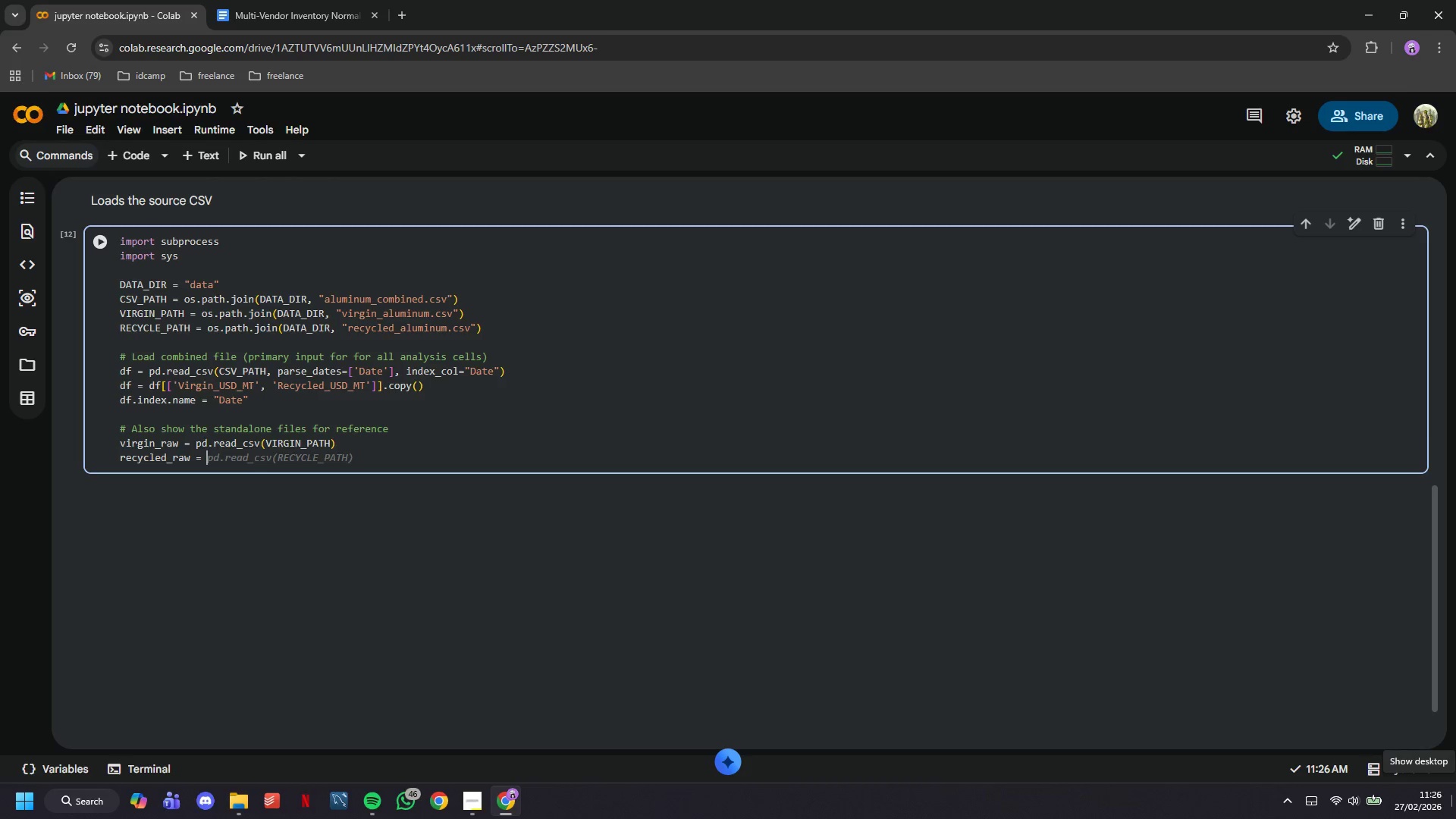 
wait(5.22)
 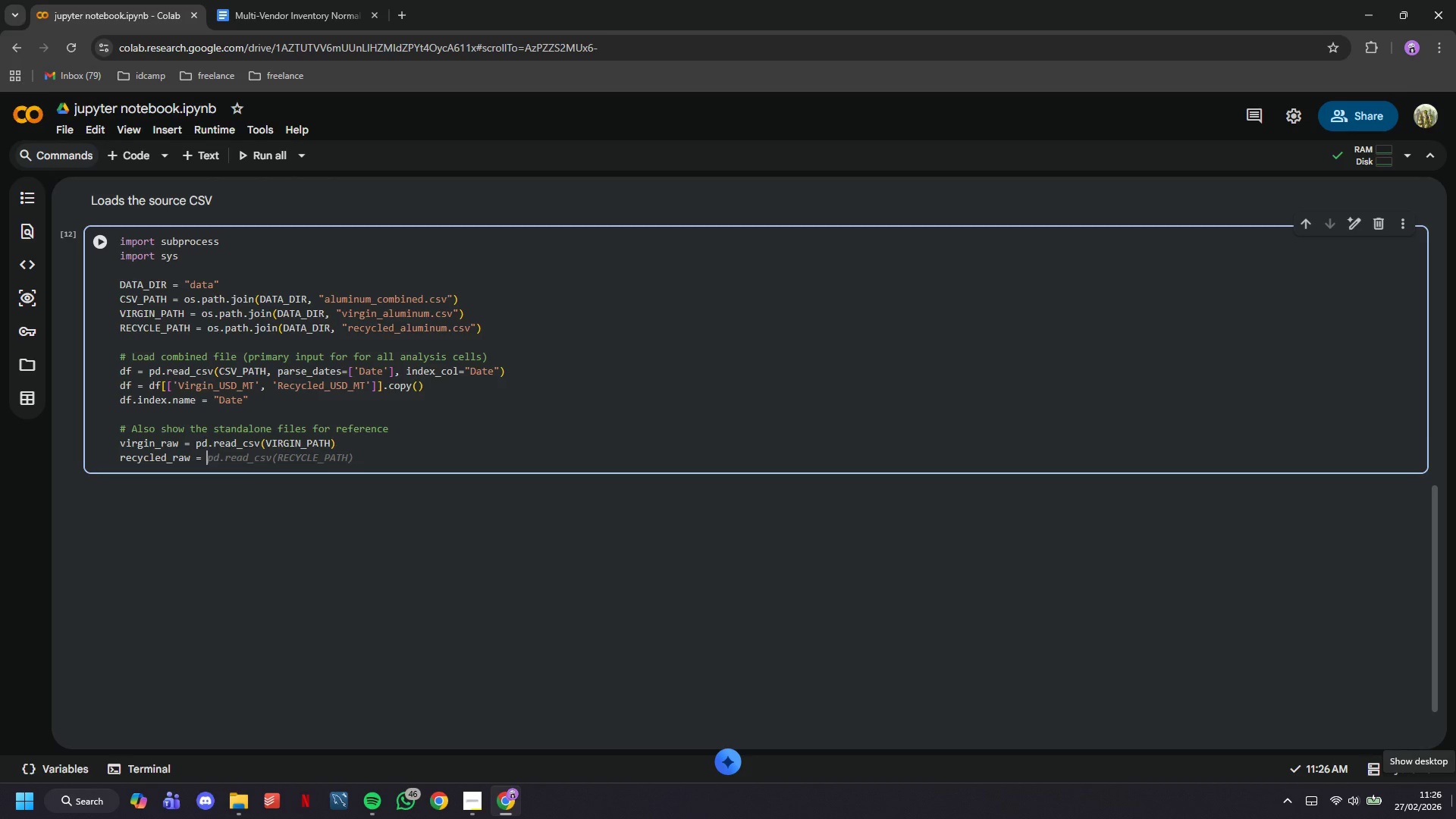 
type(pd.read_csv(RECYCLE)
key(Tab)
 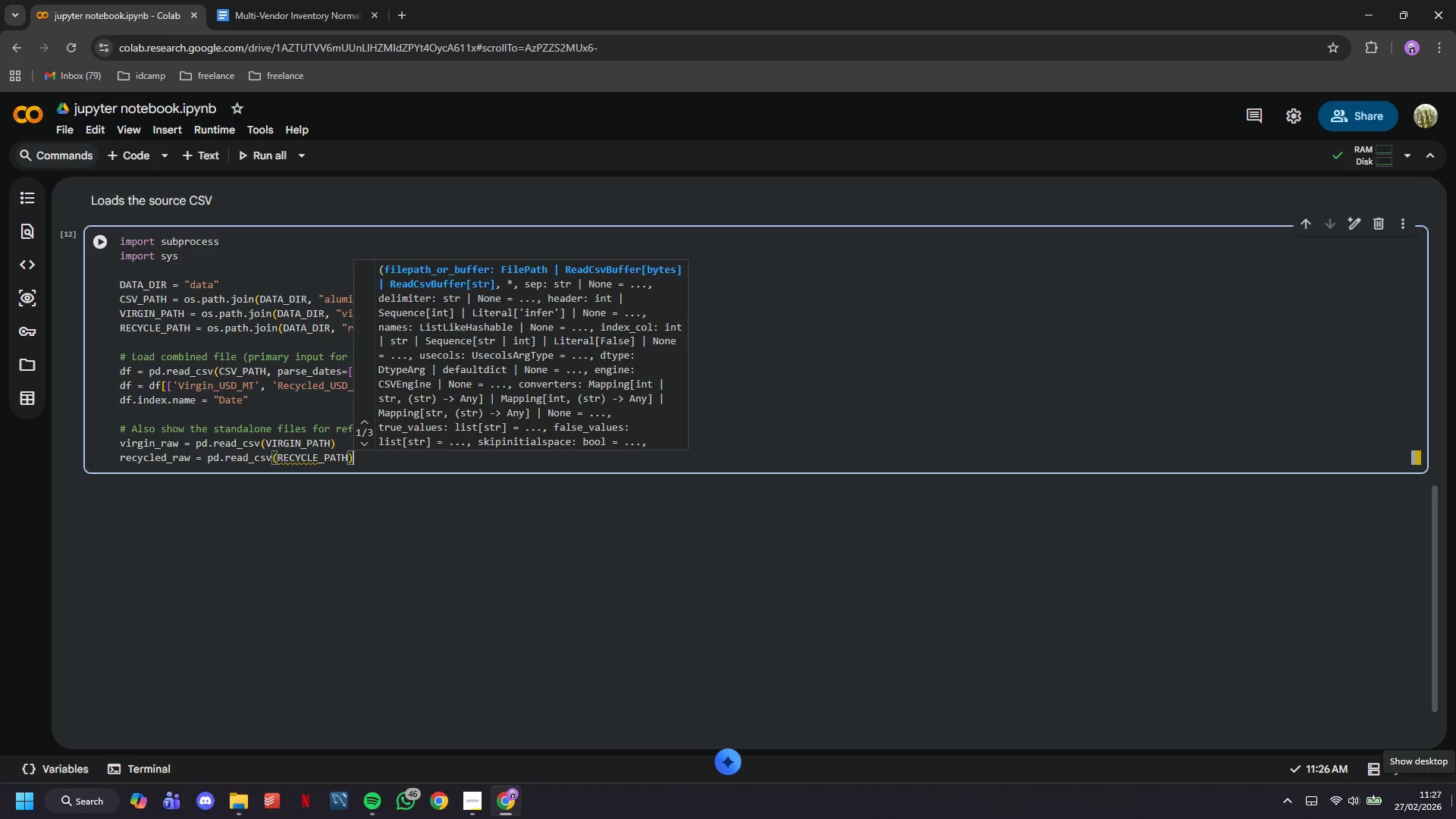 
 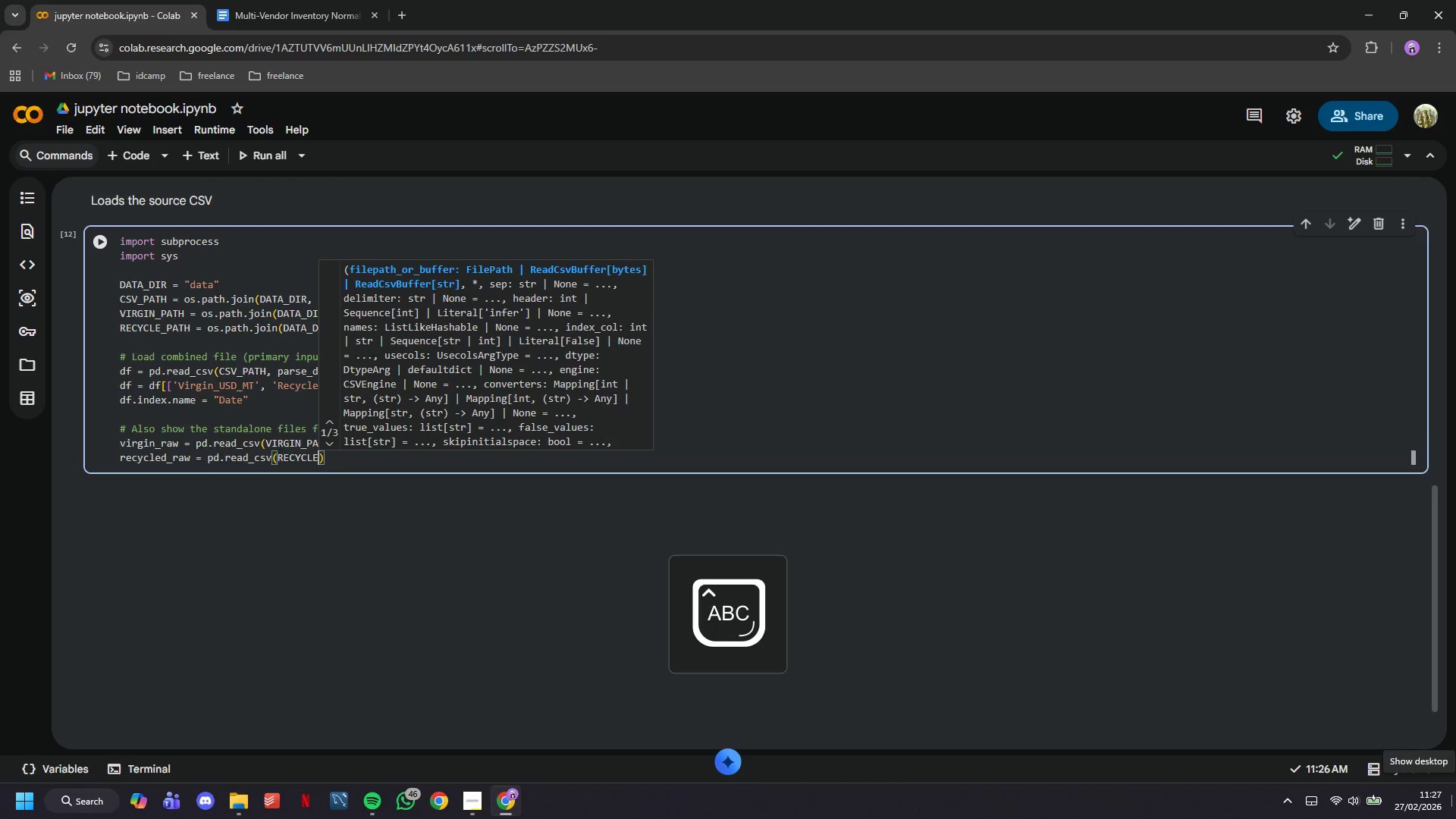 
key(ArrowRight)
 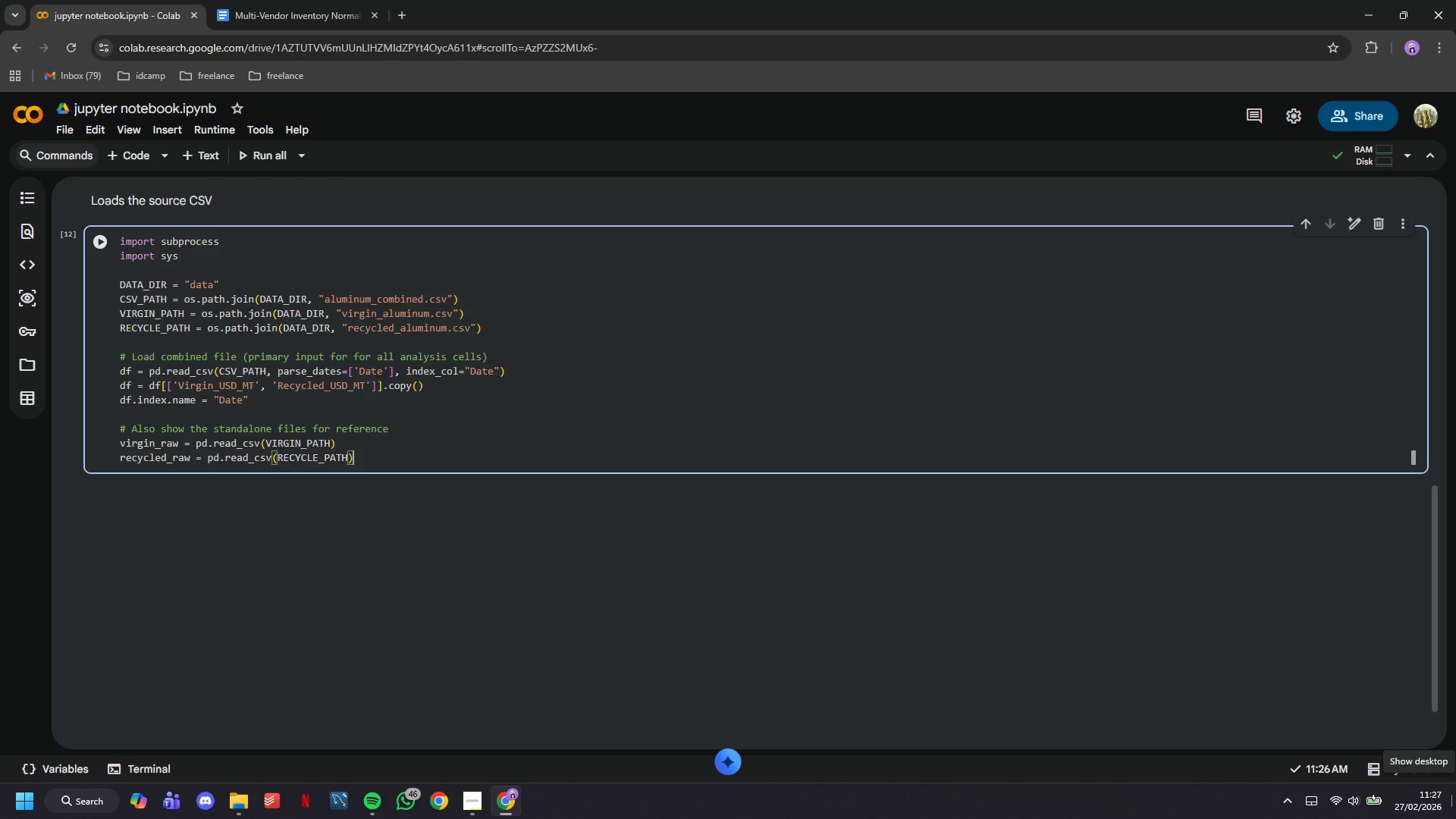 
key(CapsLock)
 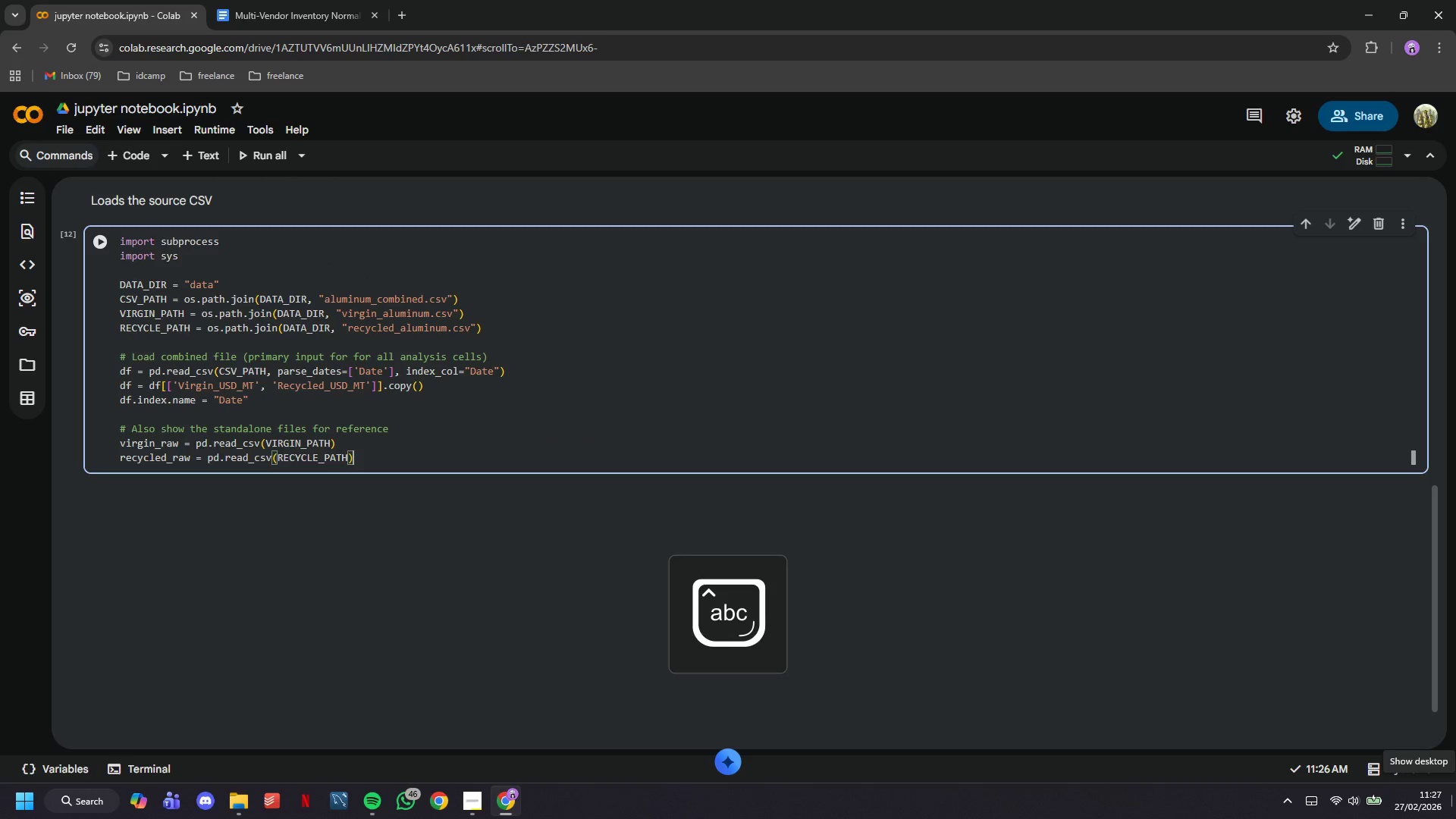 
key(Enter)
 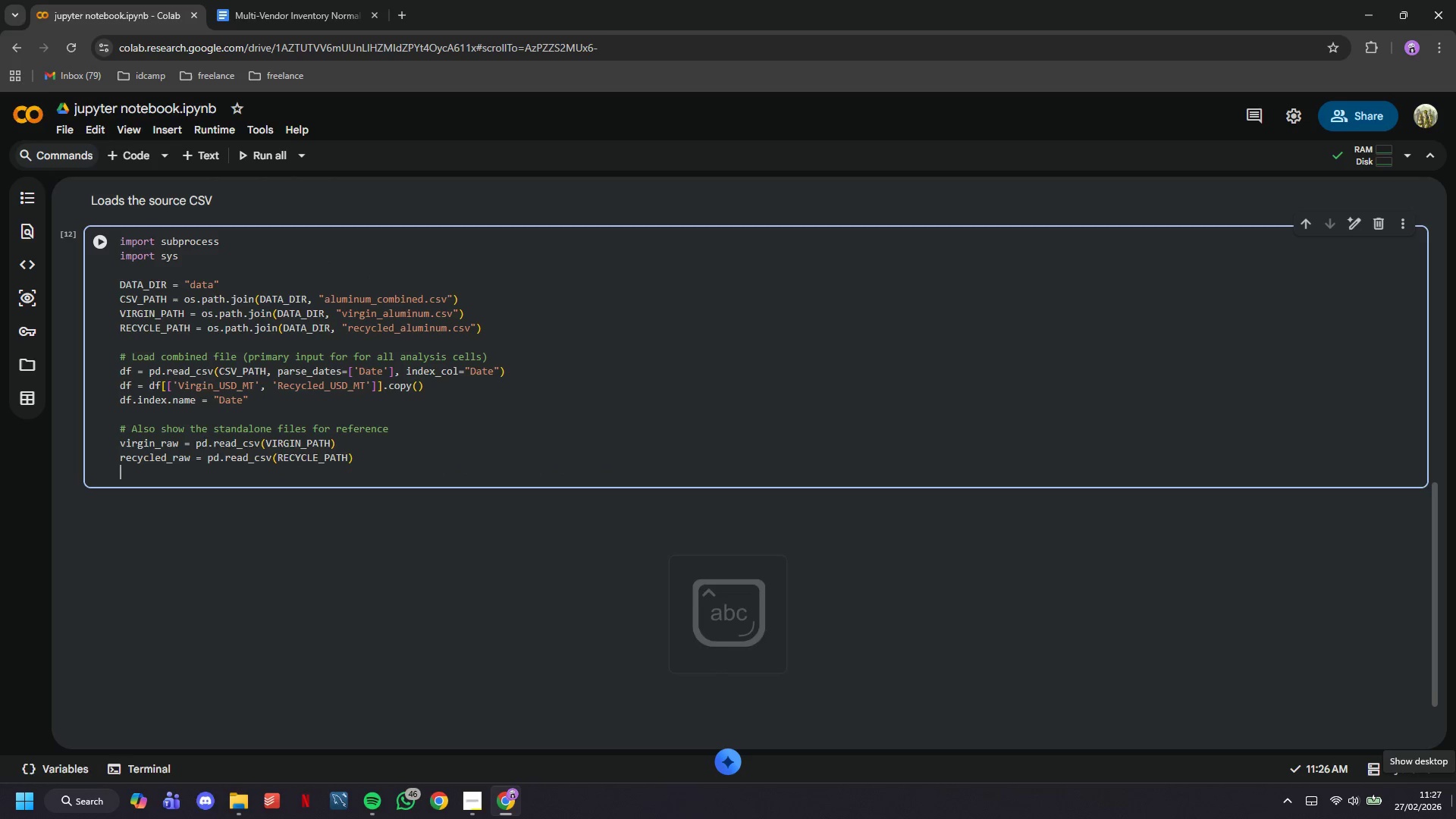 
key(Enter)
 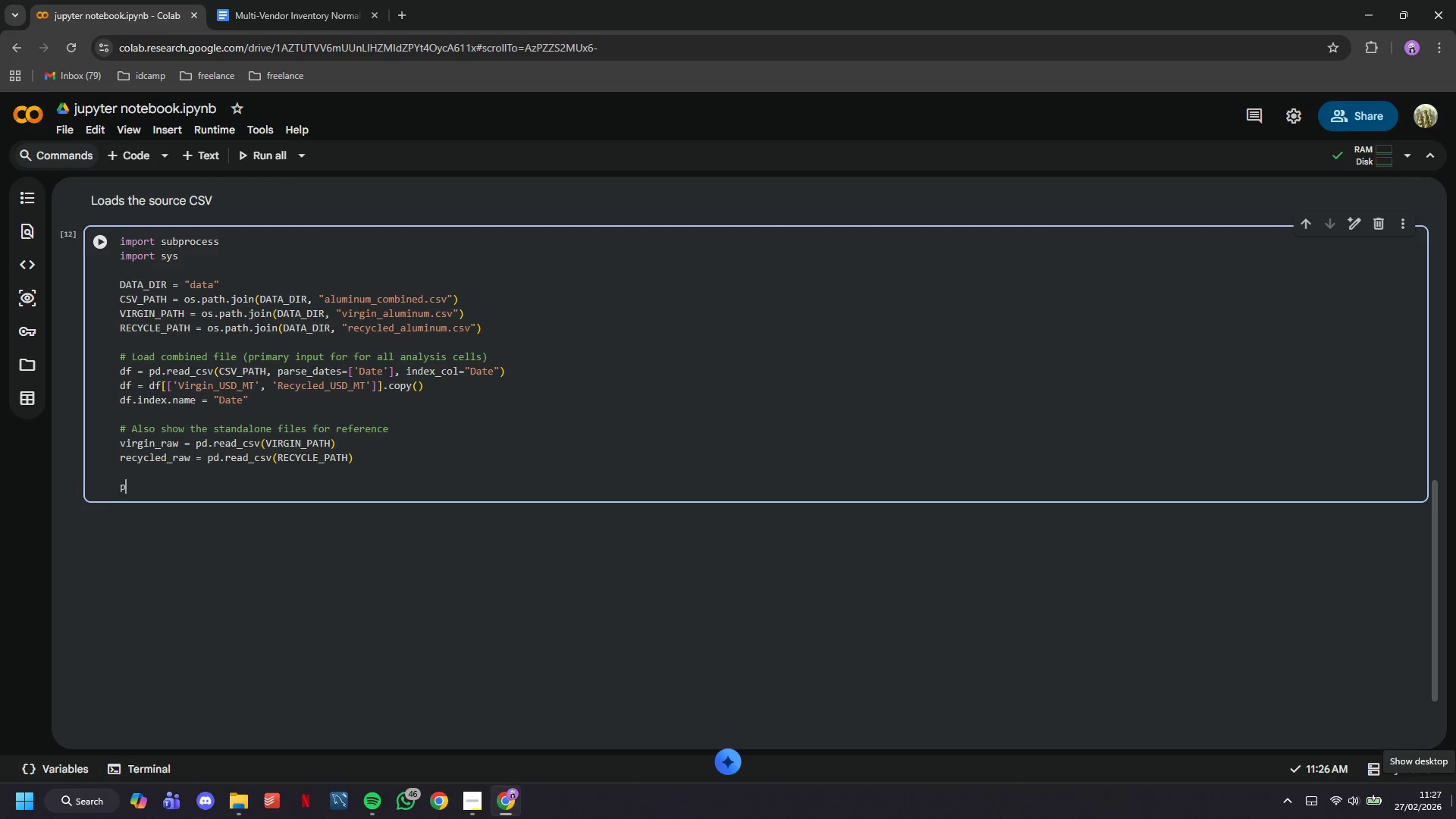 
type(print("Loaded: aluminum_)
 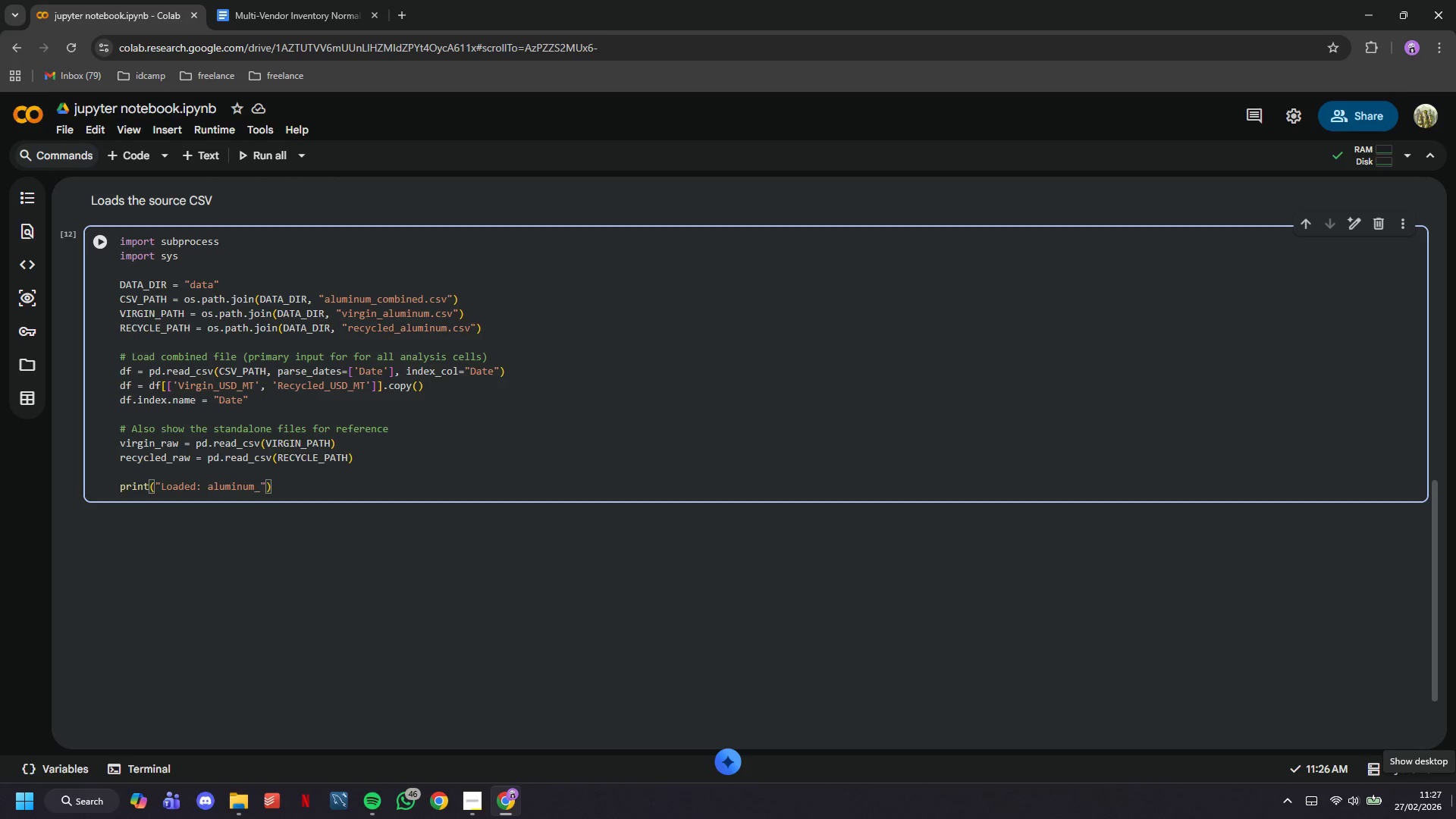 
wait(5.67)
 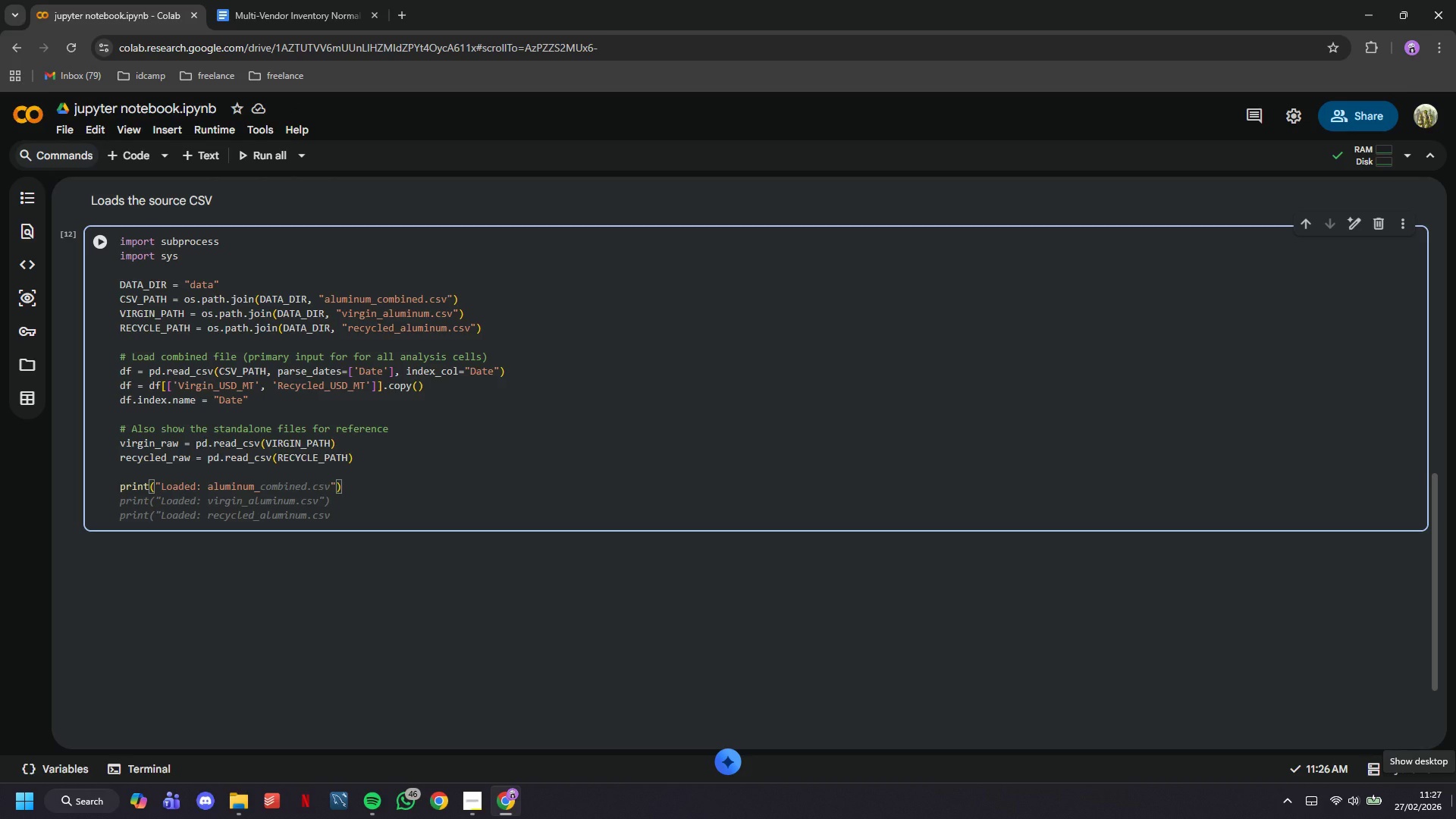 
type(combined.csv)
 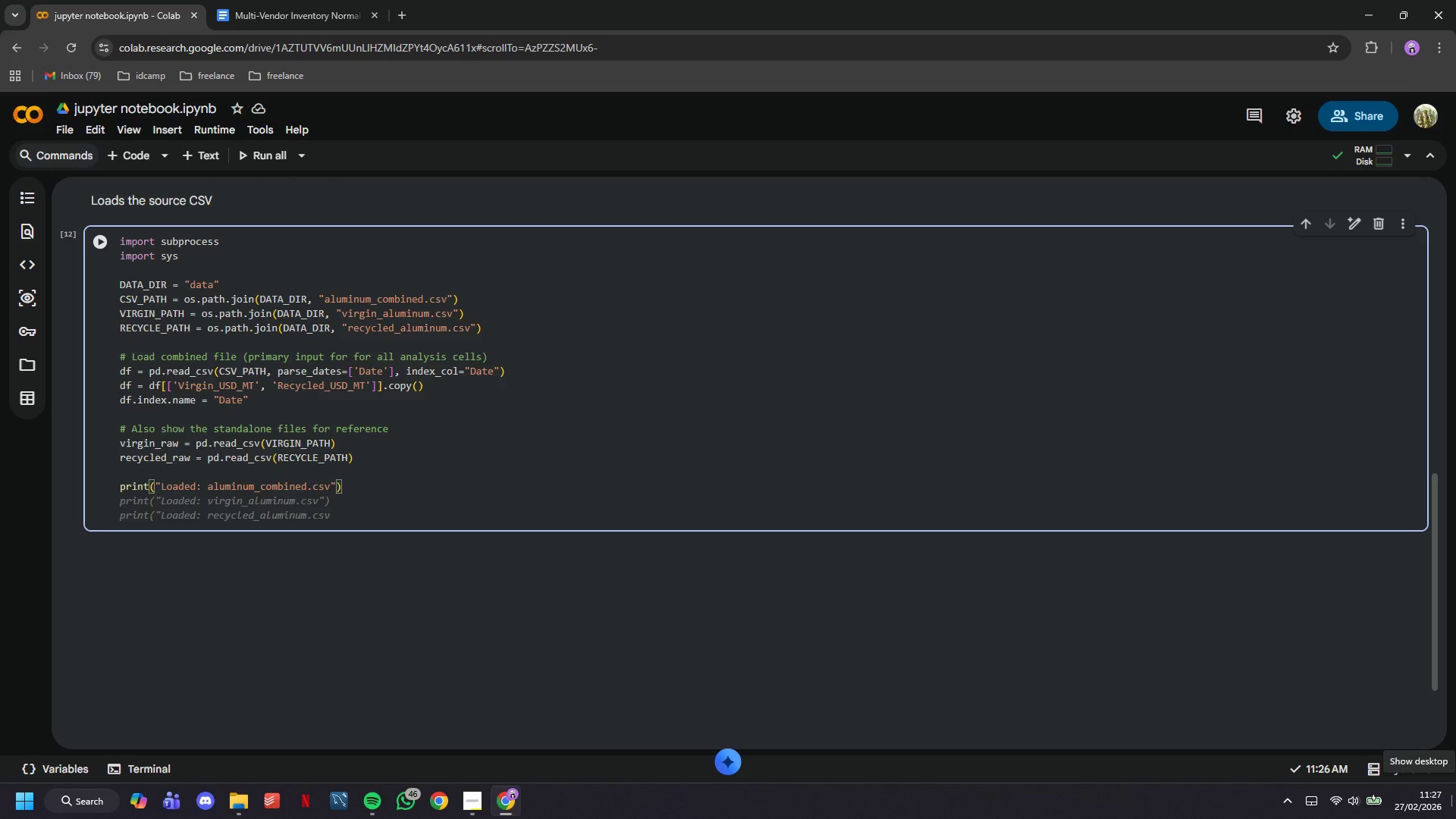 
key(ArrowRight)
 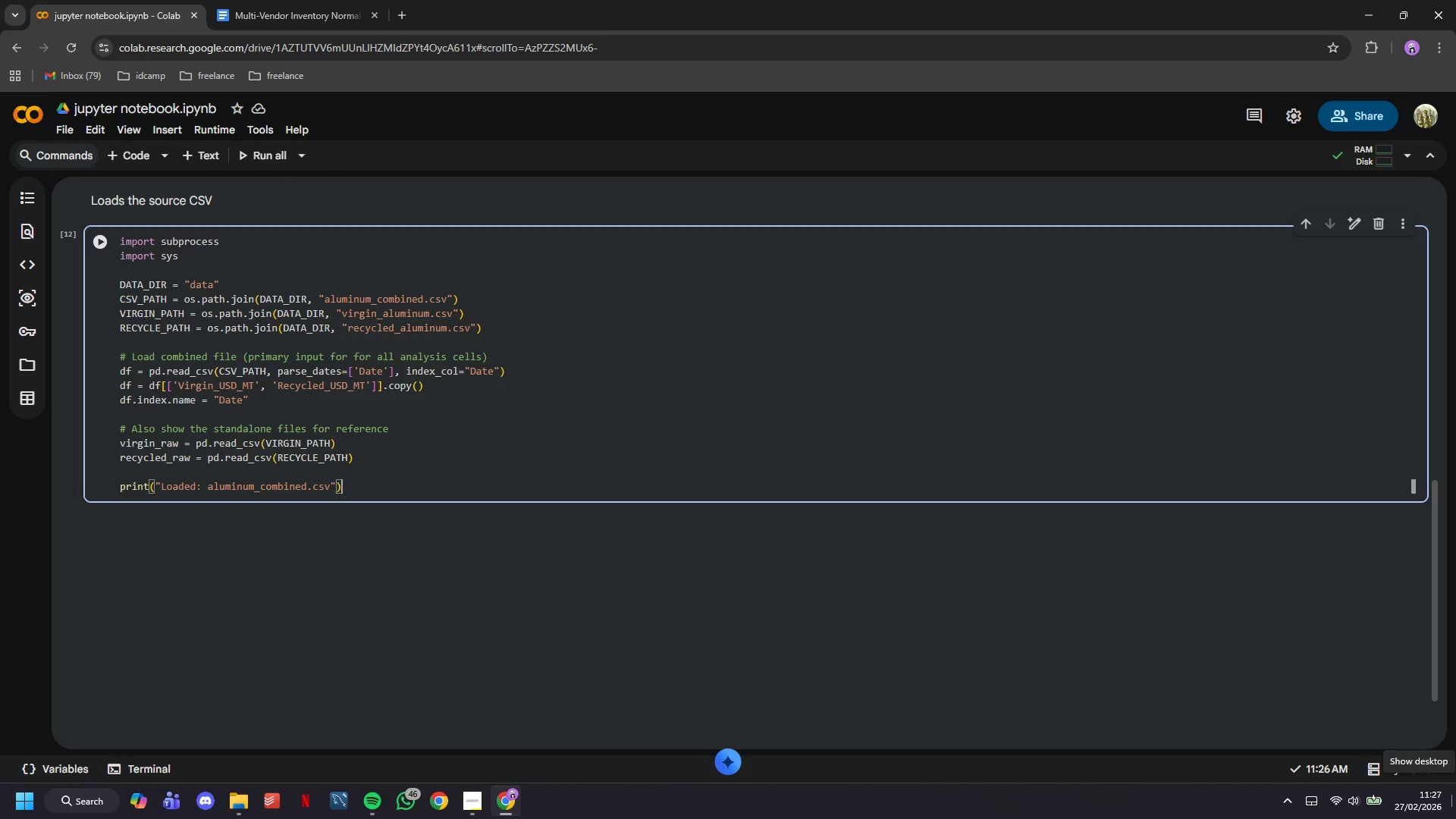 
key(ArrowRight)
 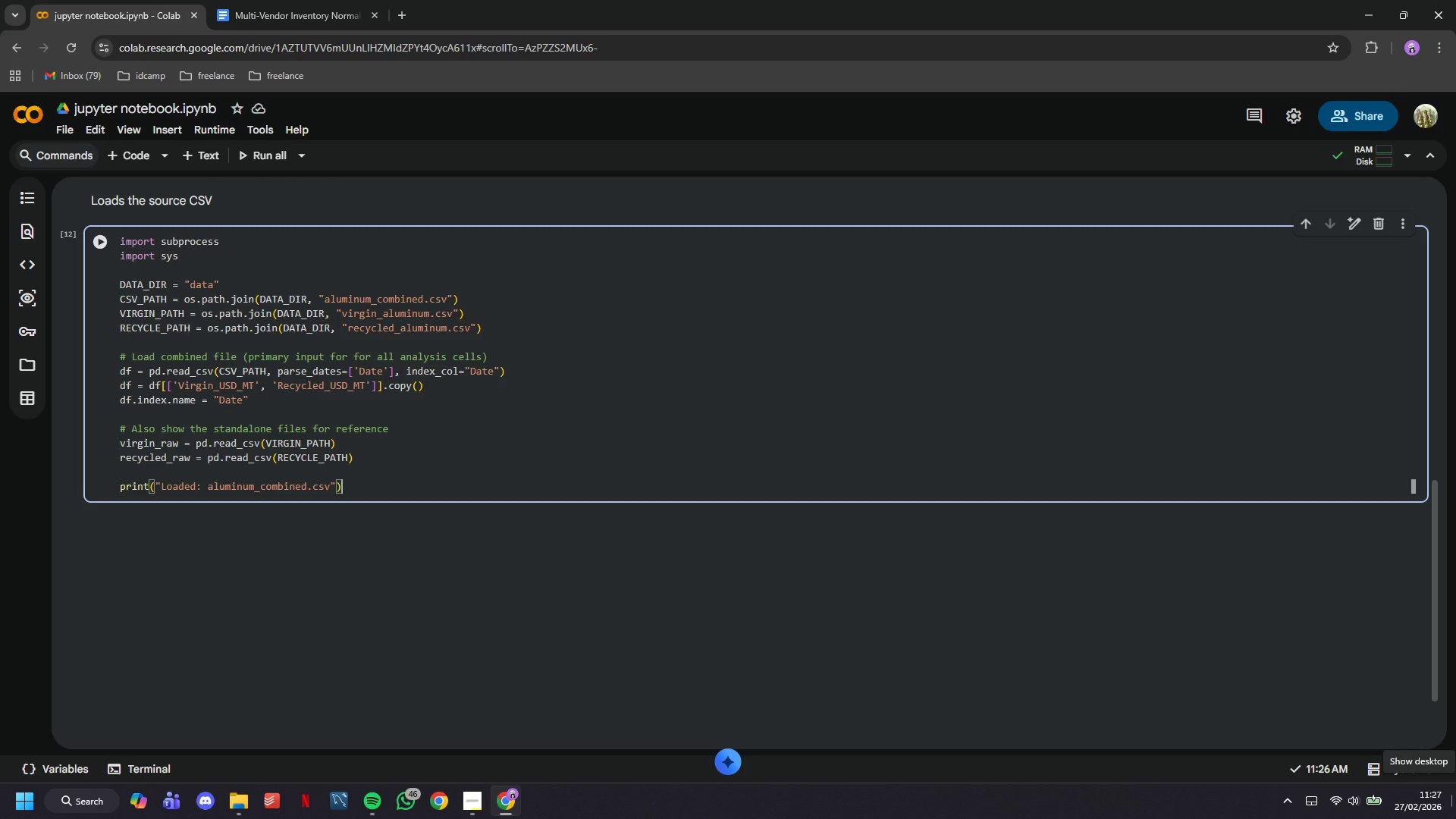 
key(Enter)
 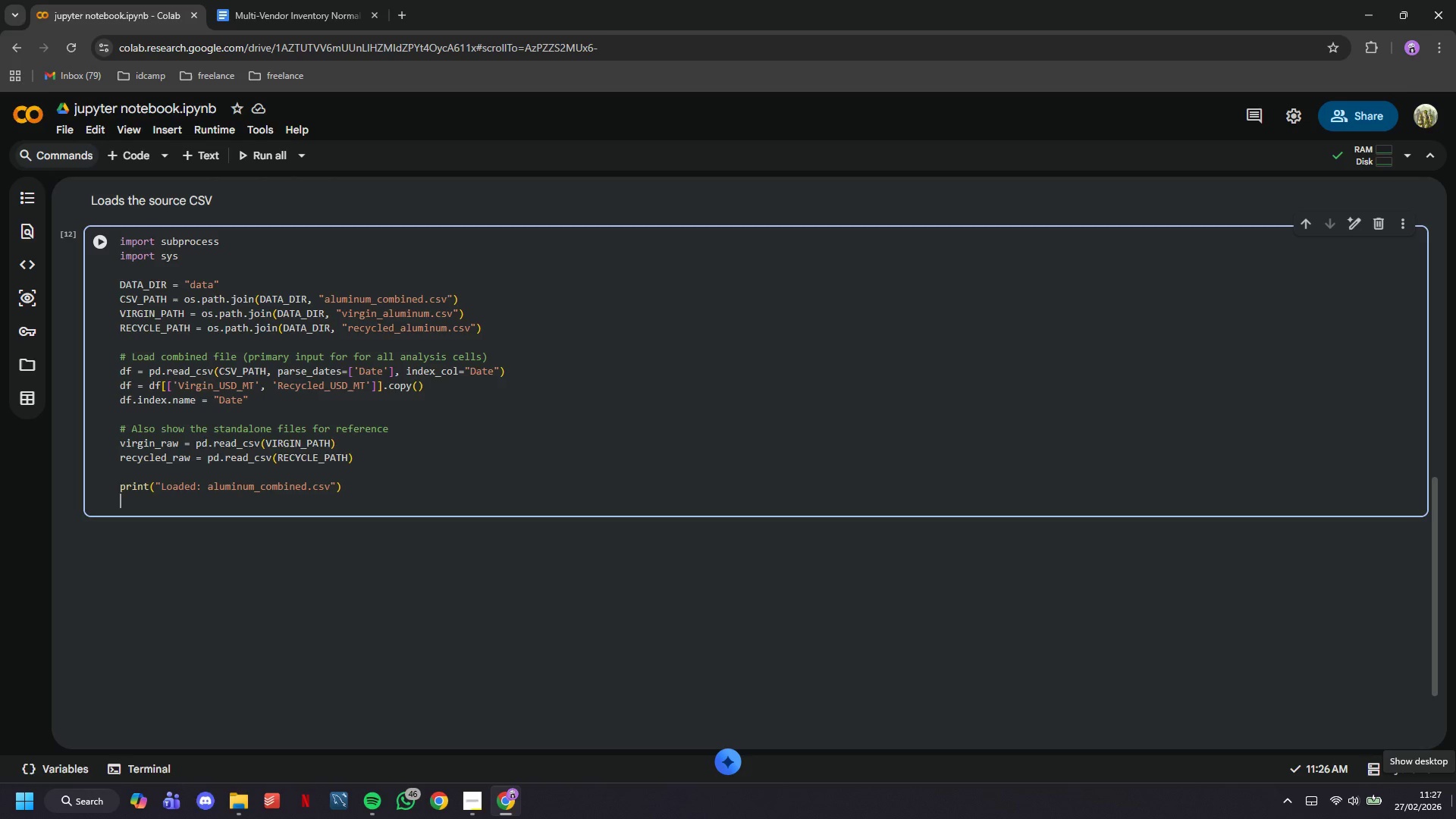 
type(print(" Rows)
 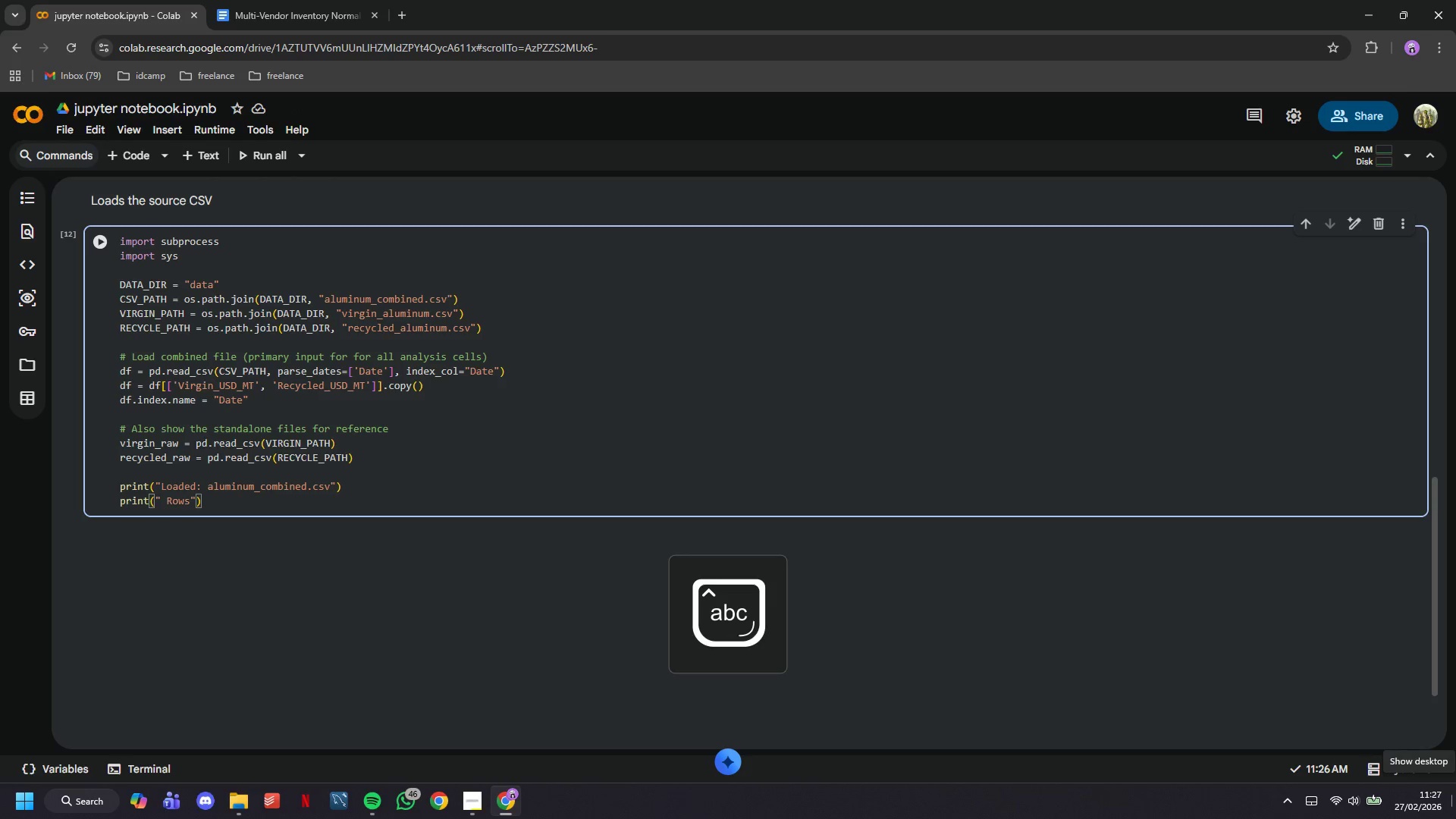 
 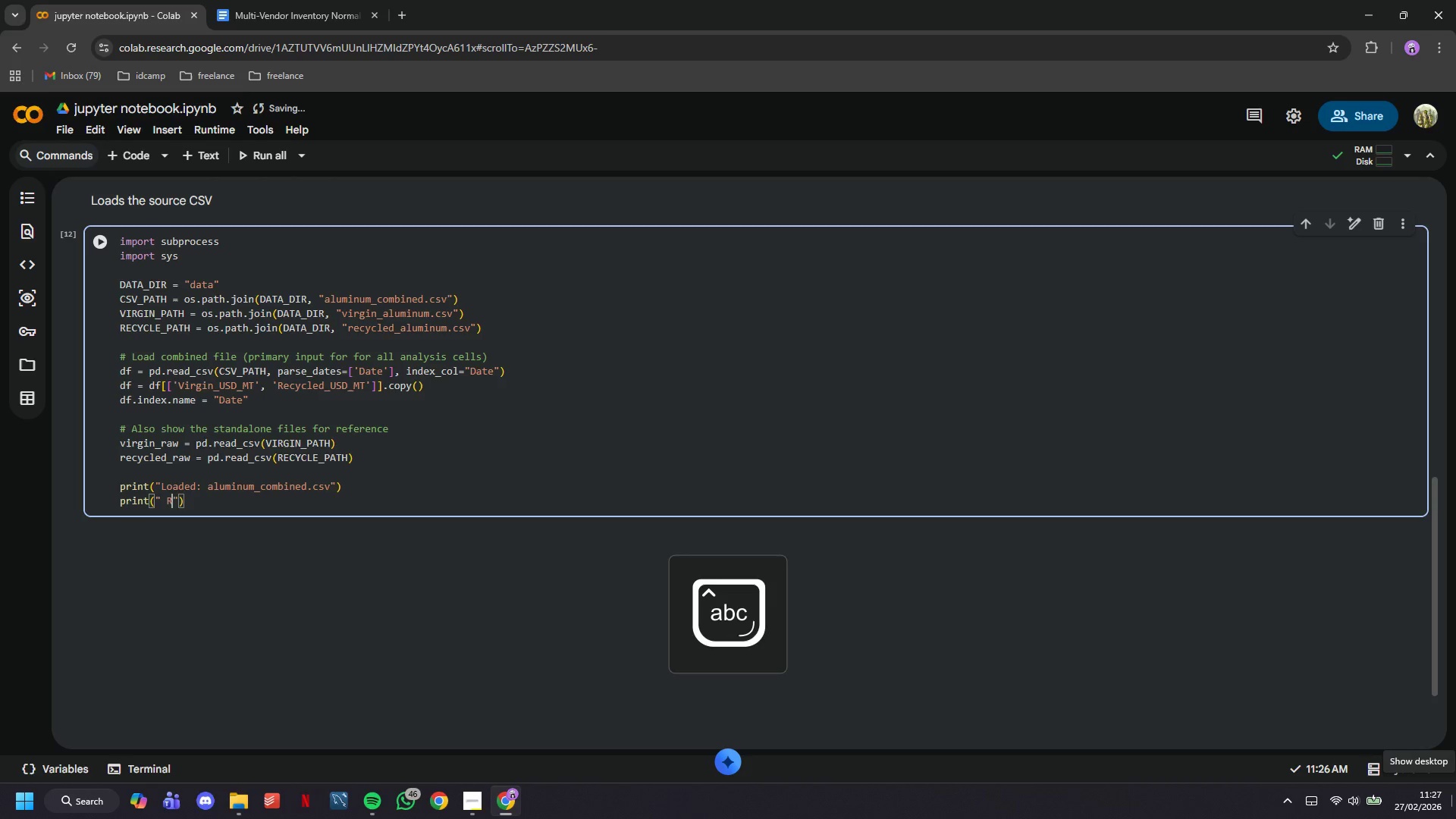 
hold_key(key=ShiftLeft, duration=1.52)
 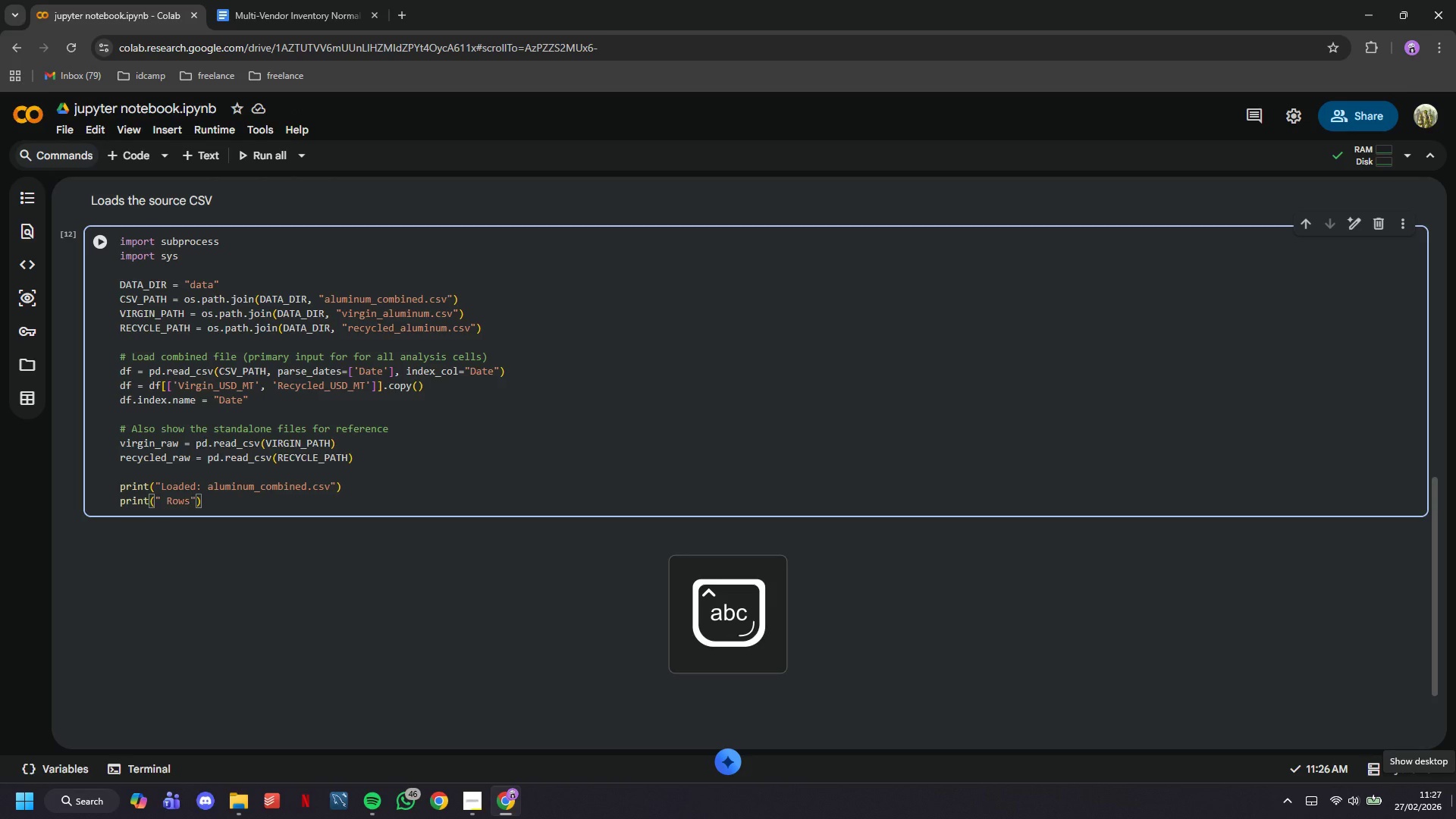 
hold_key(key=ShiftLeft, duration=1.51)
 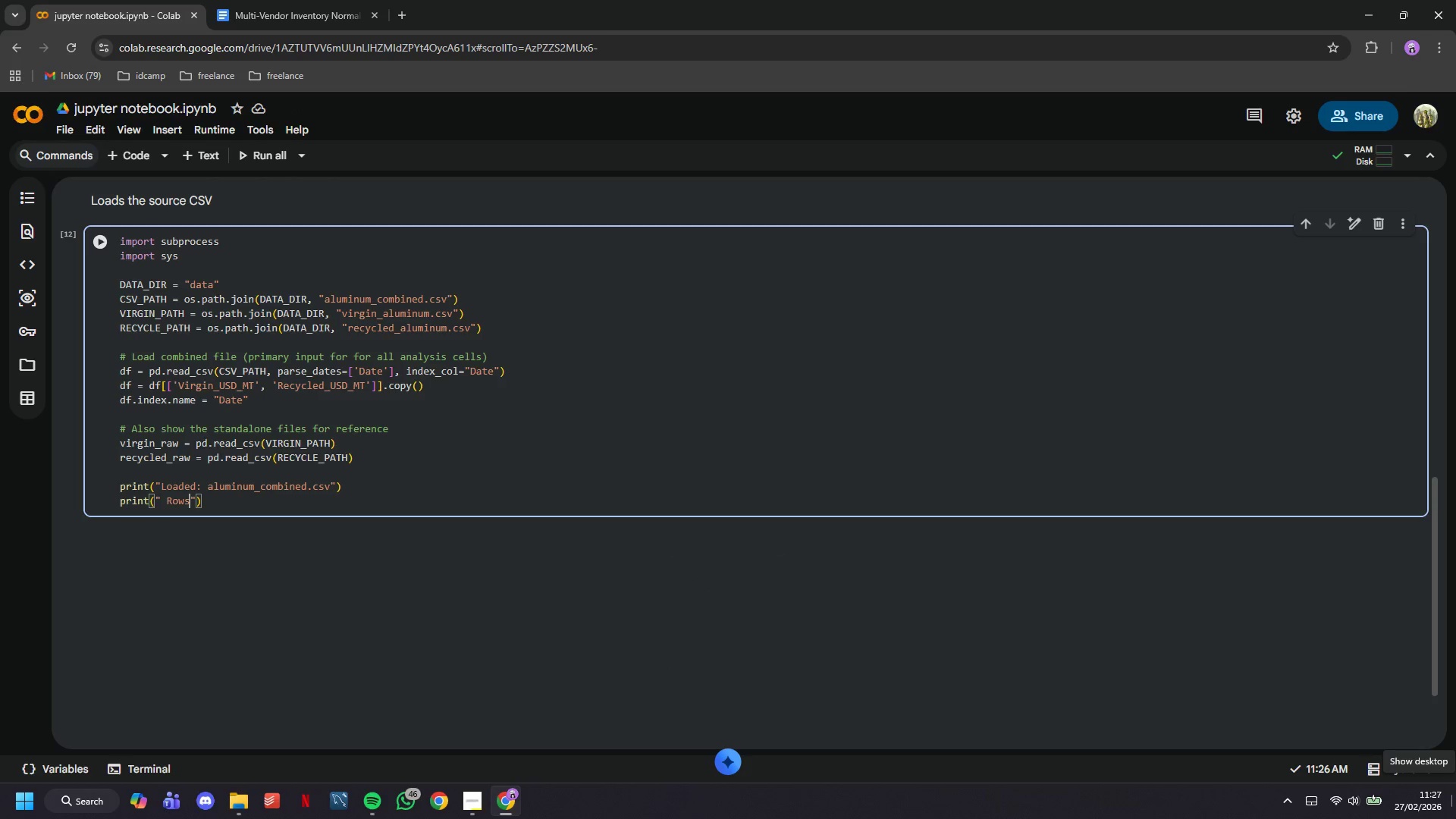 
hold_key(key=ShiftLeft, duration=1.52)
 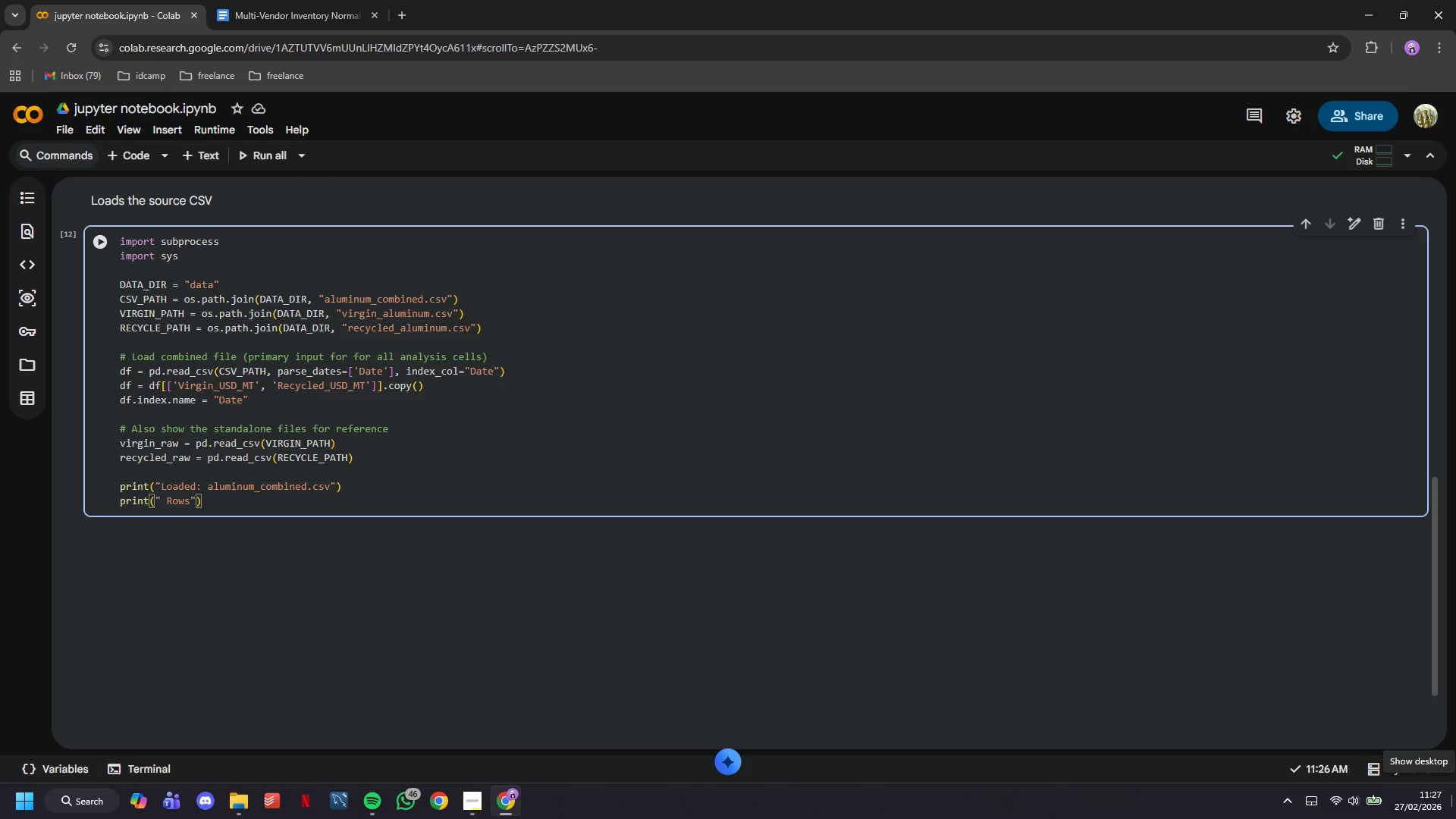 
key(Shift+Semicolon)
 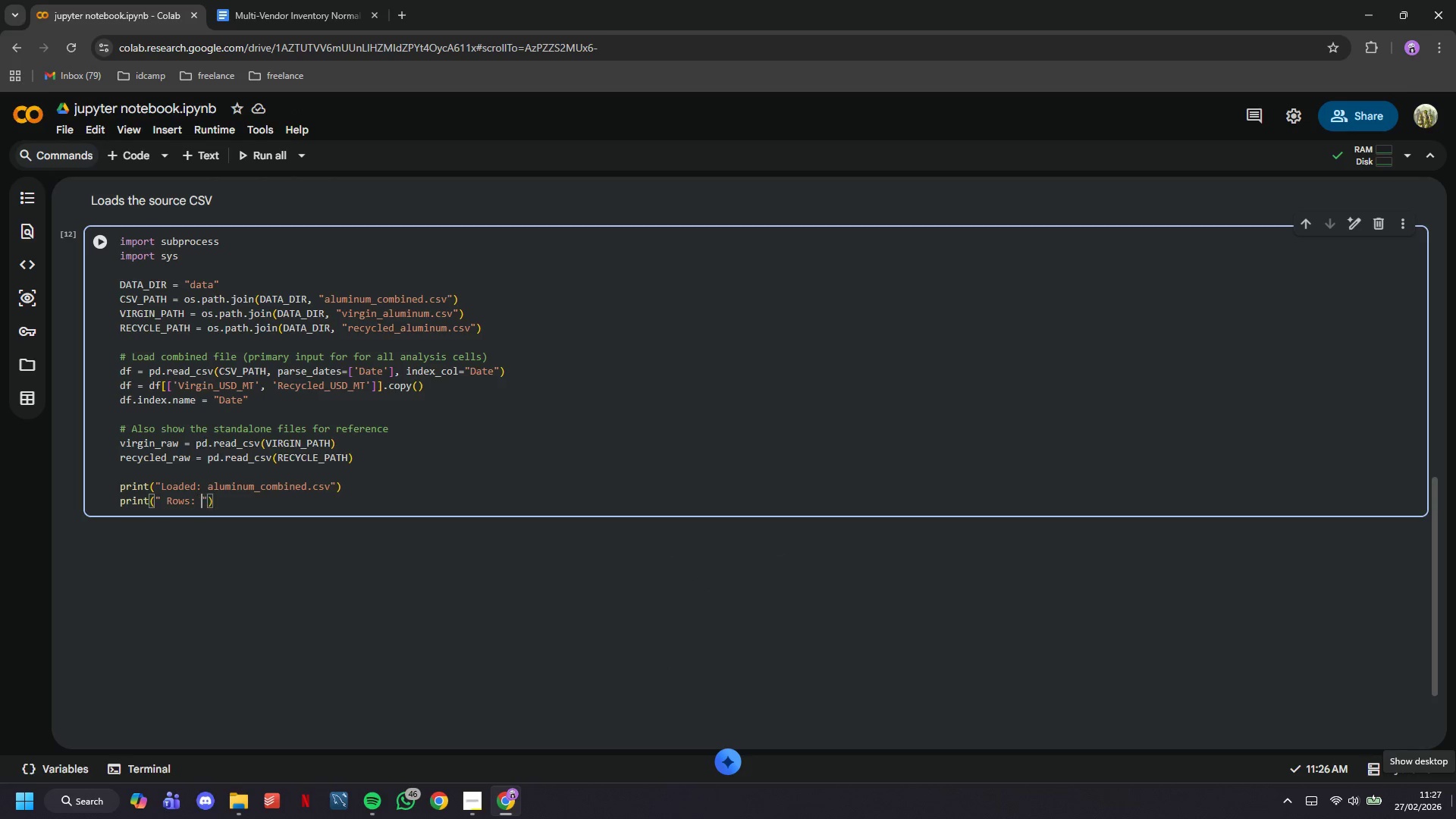 
key(Shift+Space)
 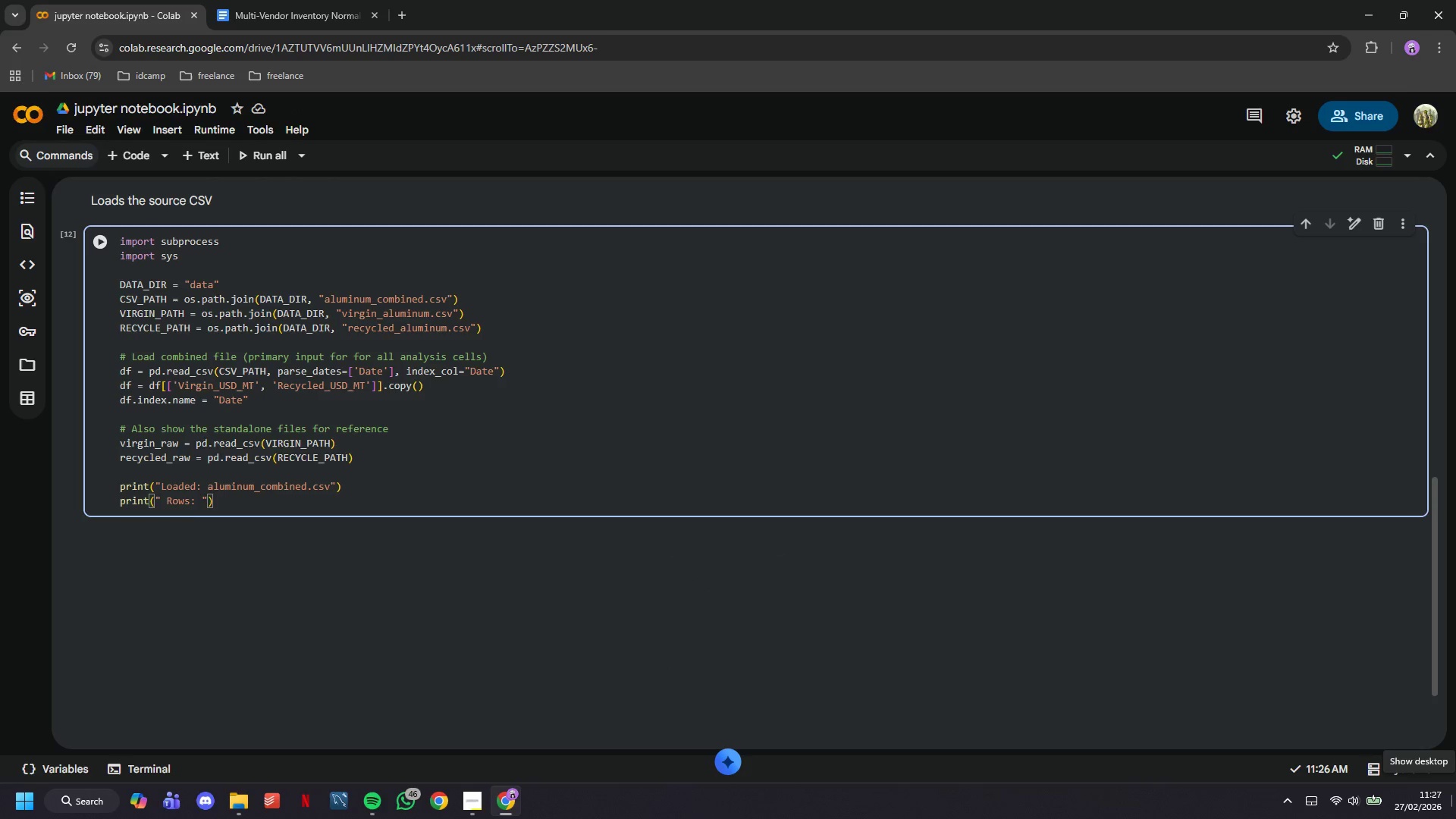 
key(Shift+BracketLeft)
 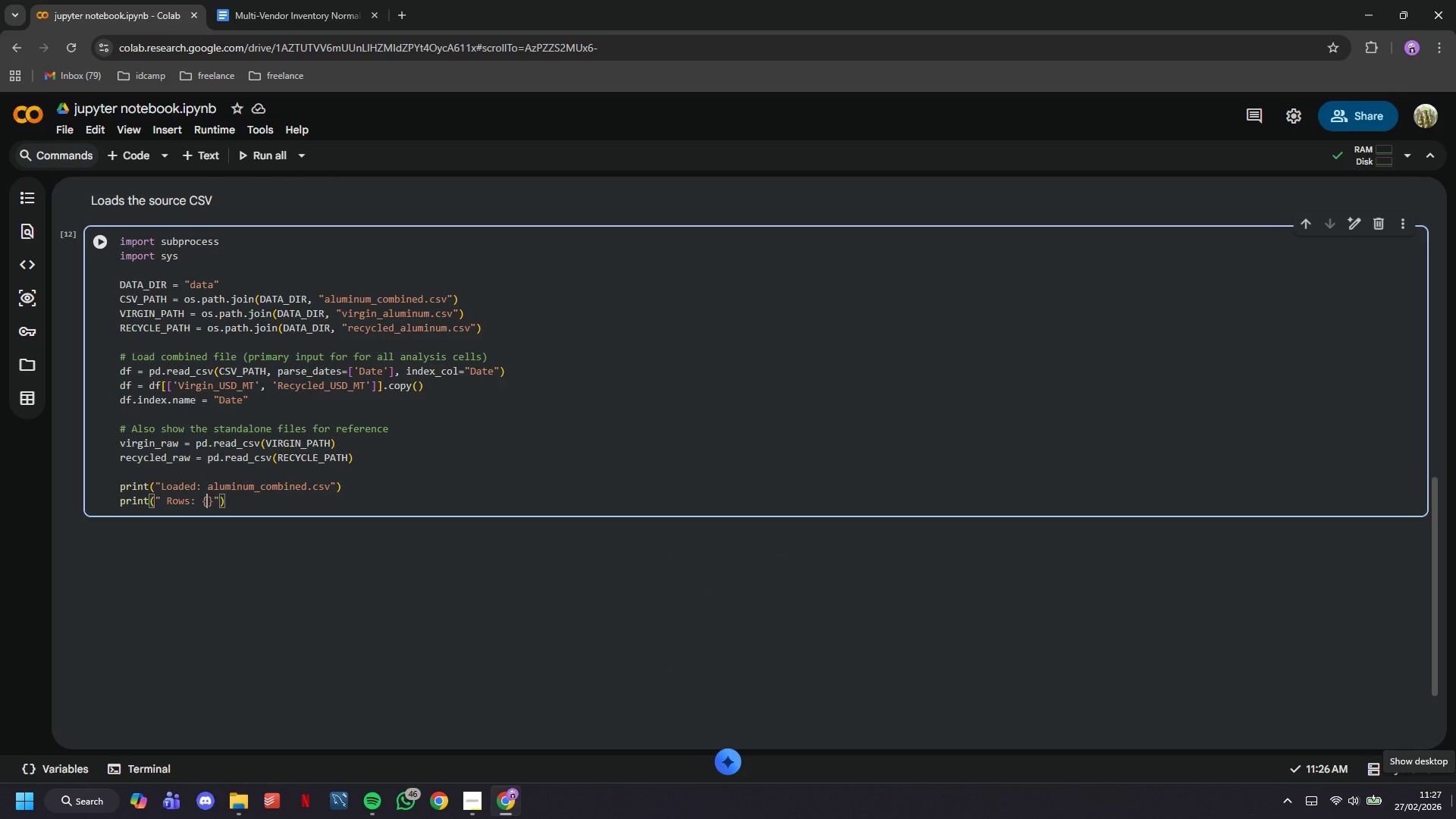 
key(ArrowRight)
 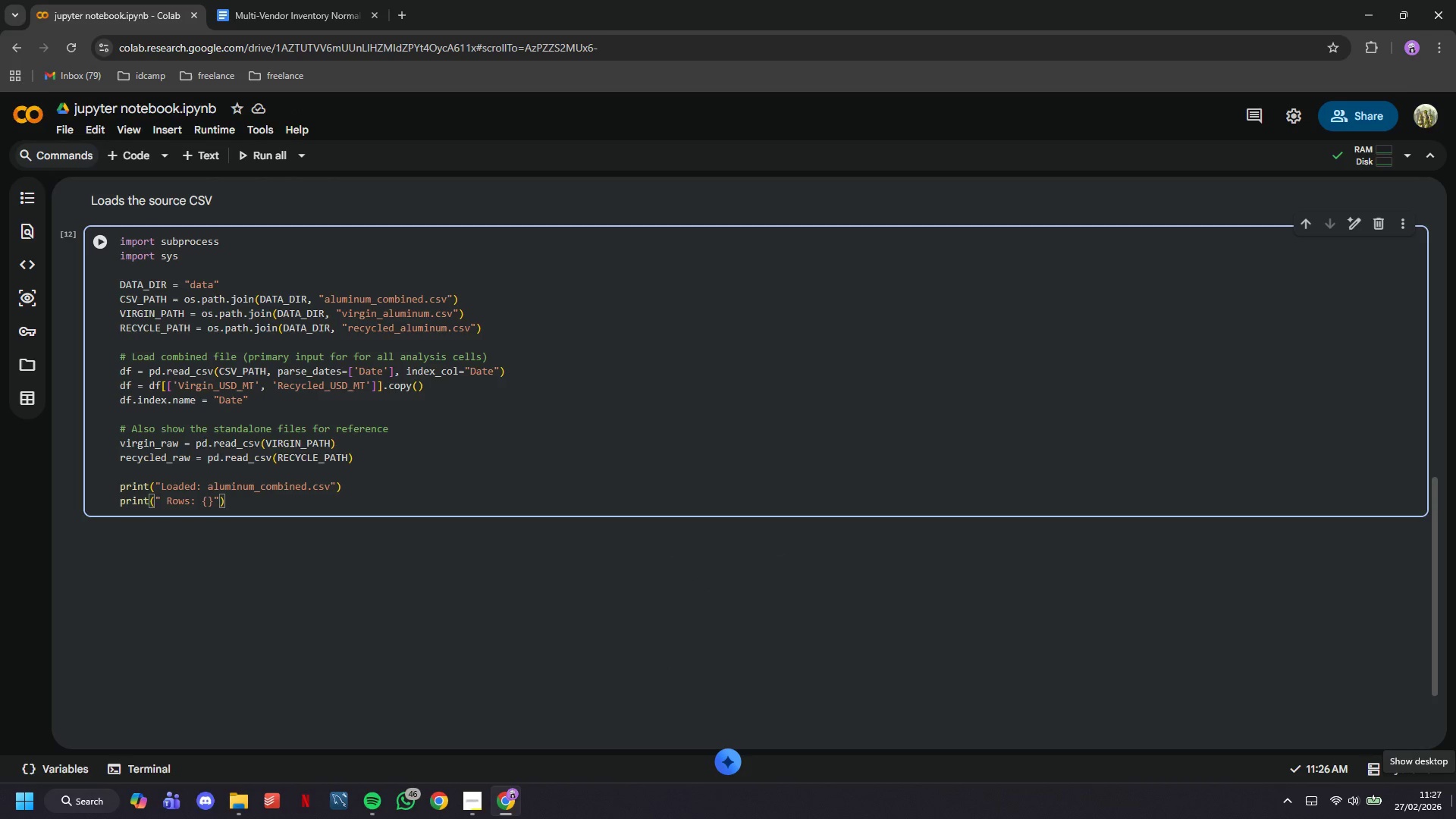 
key(Space)
 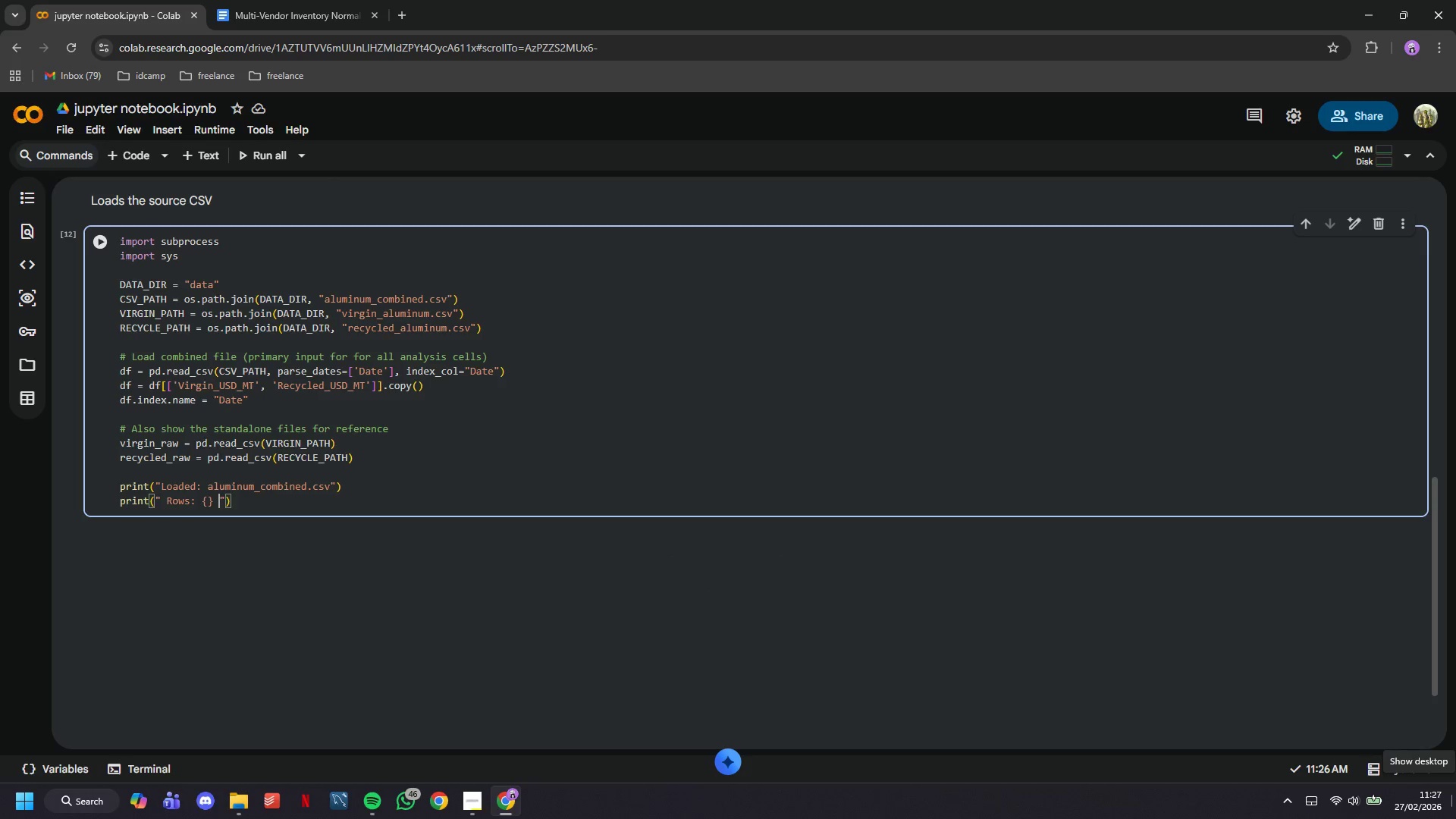 
key(Shift+9)
 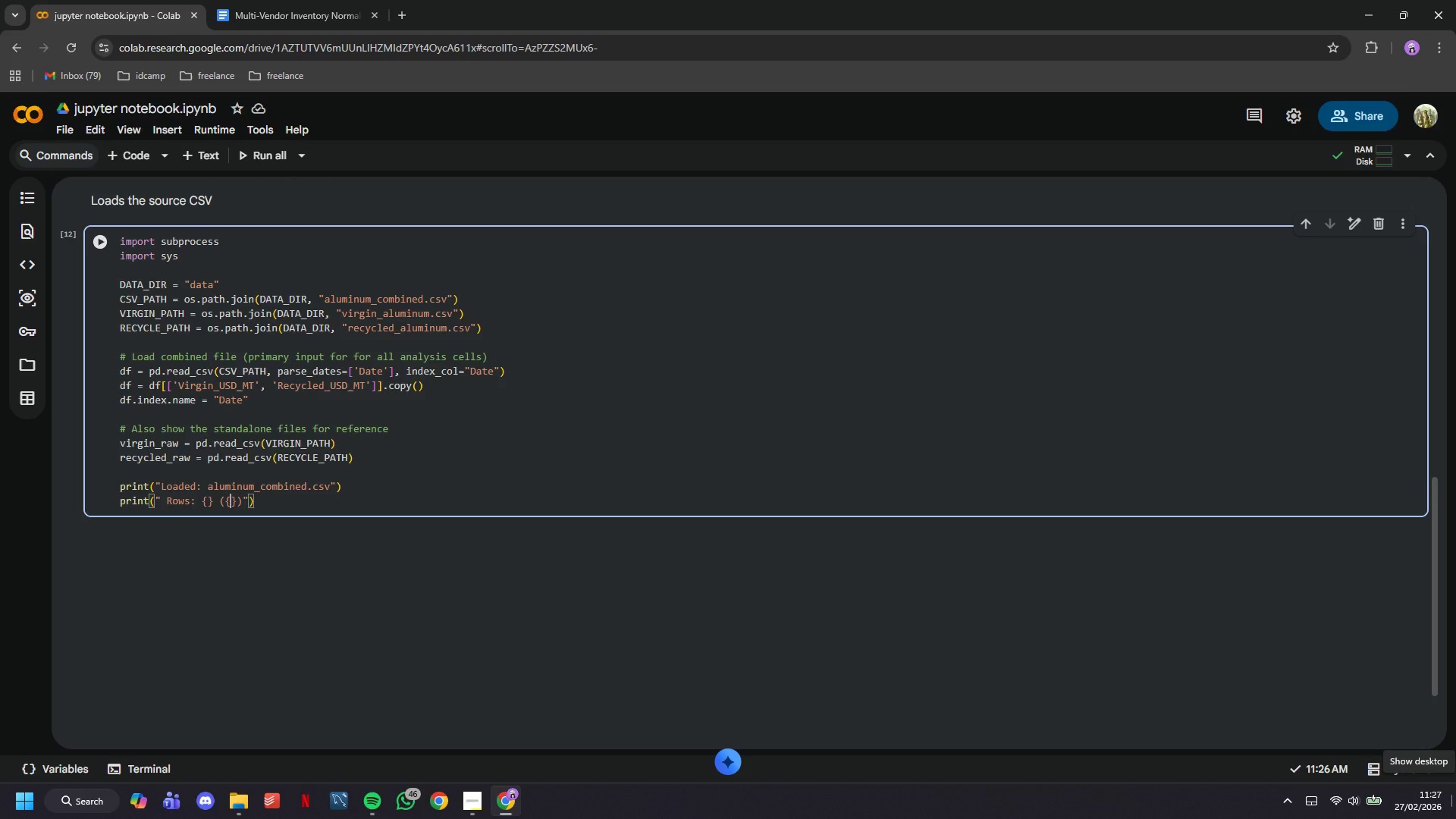 
key(Shift+BracketLeft)
 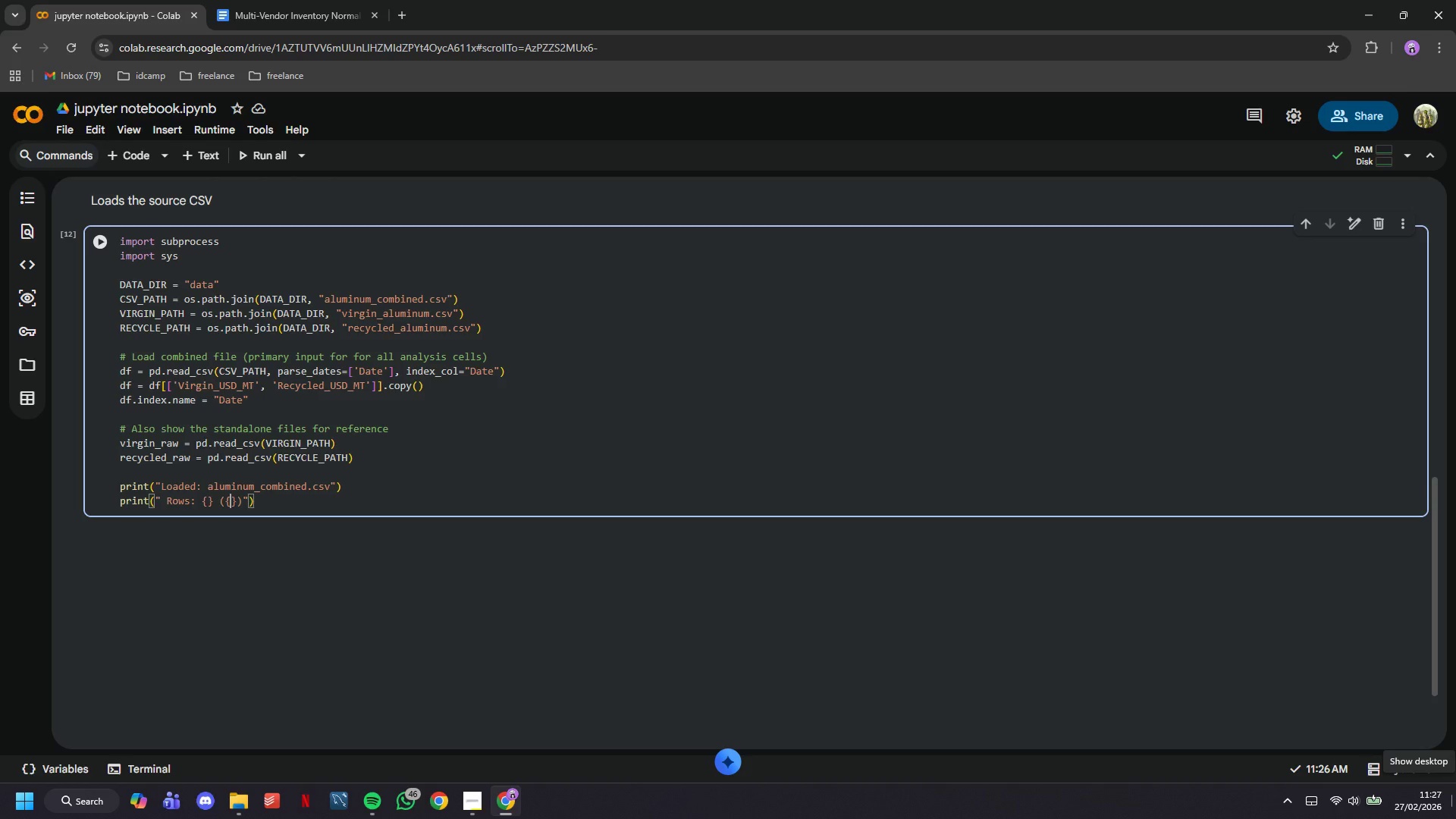 
key(ArrowRight)
 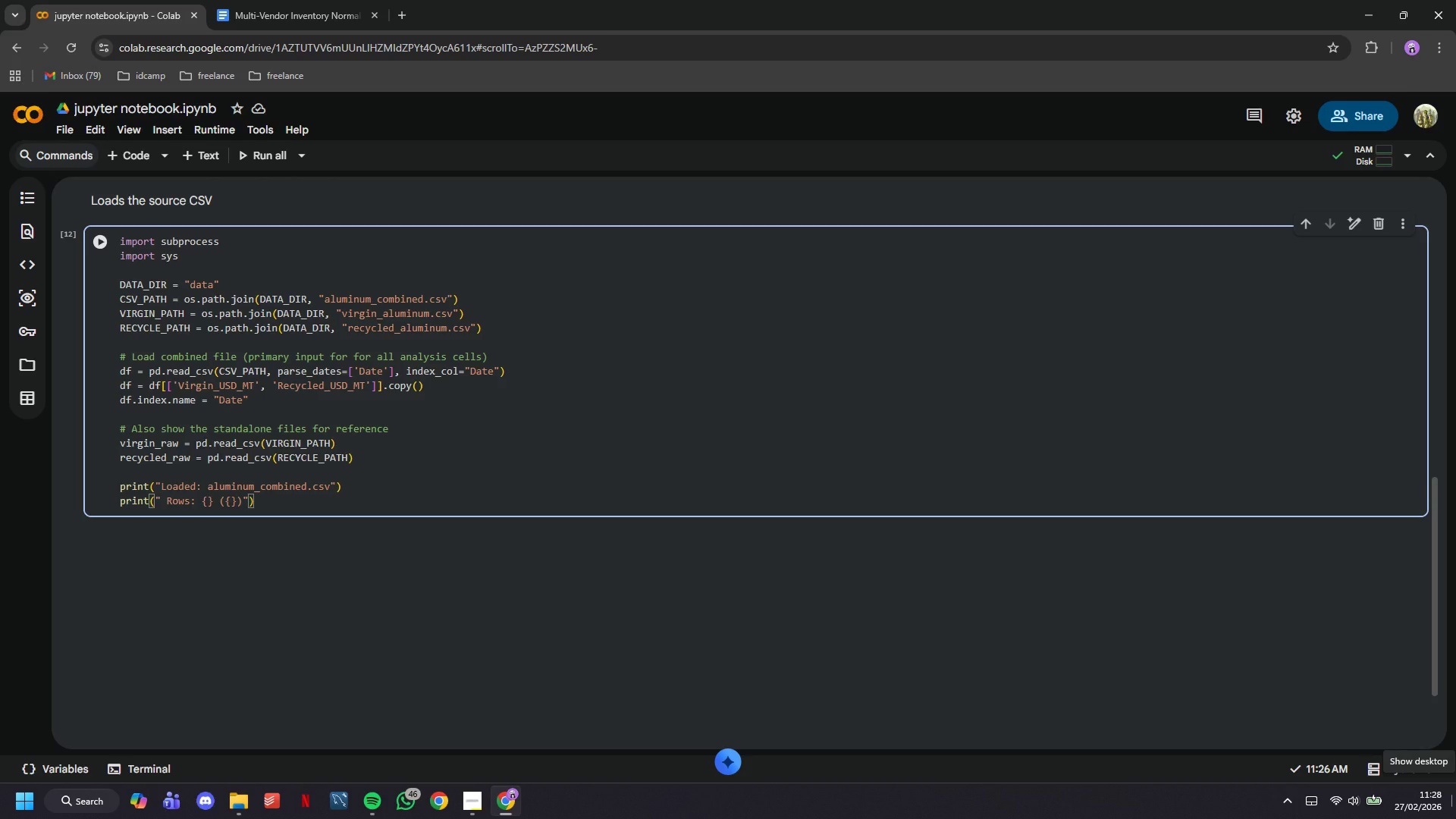 
key(Space)
 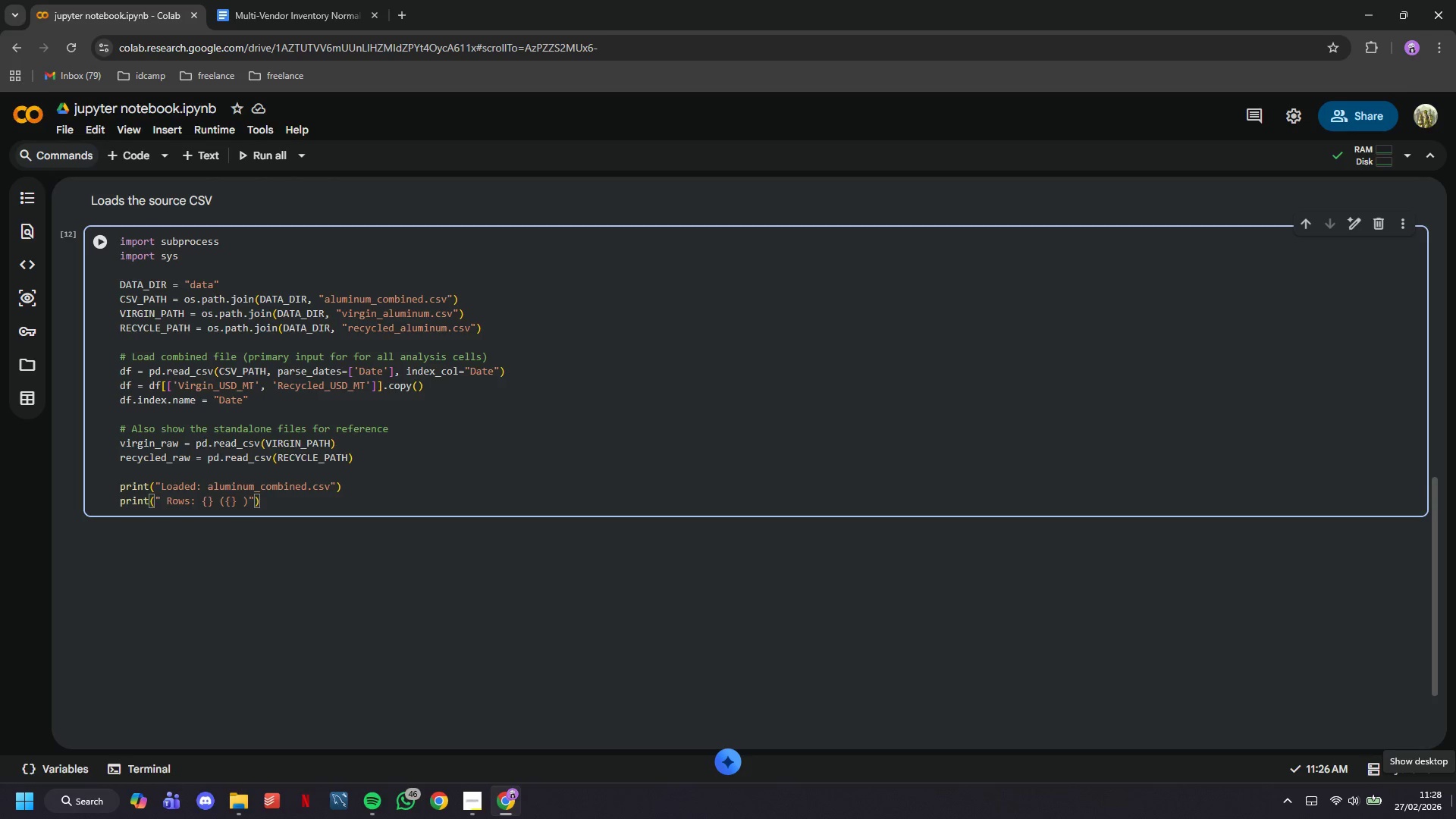 
type(to {)
 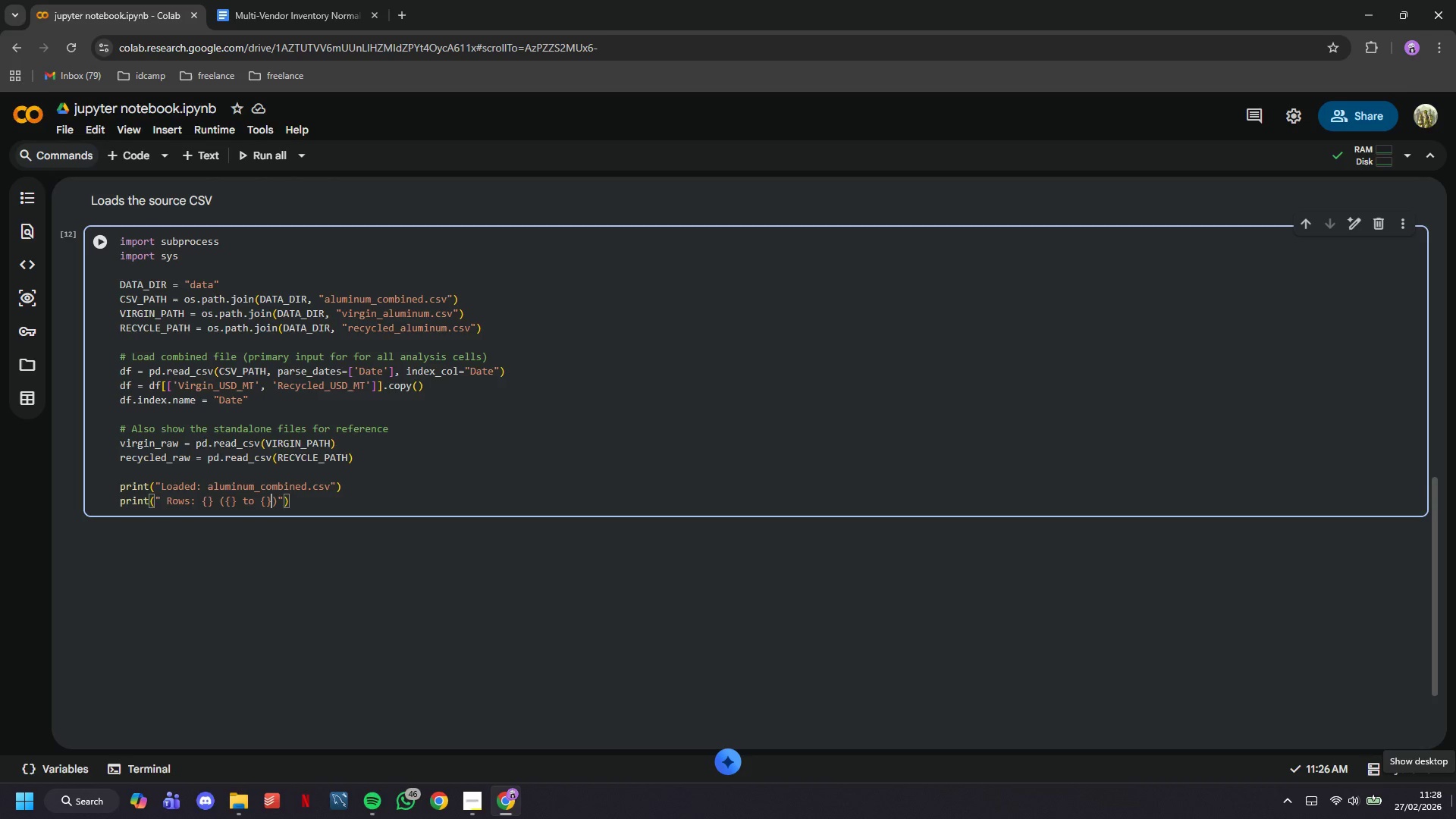 
key(ArrowRight)
 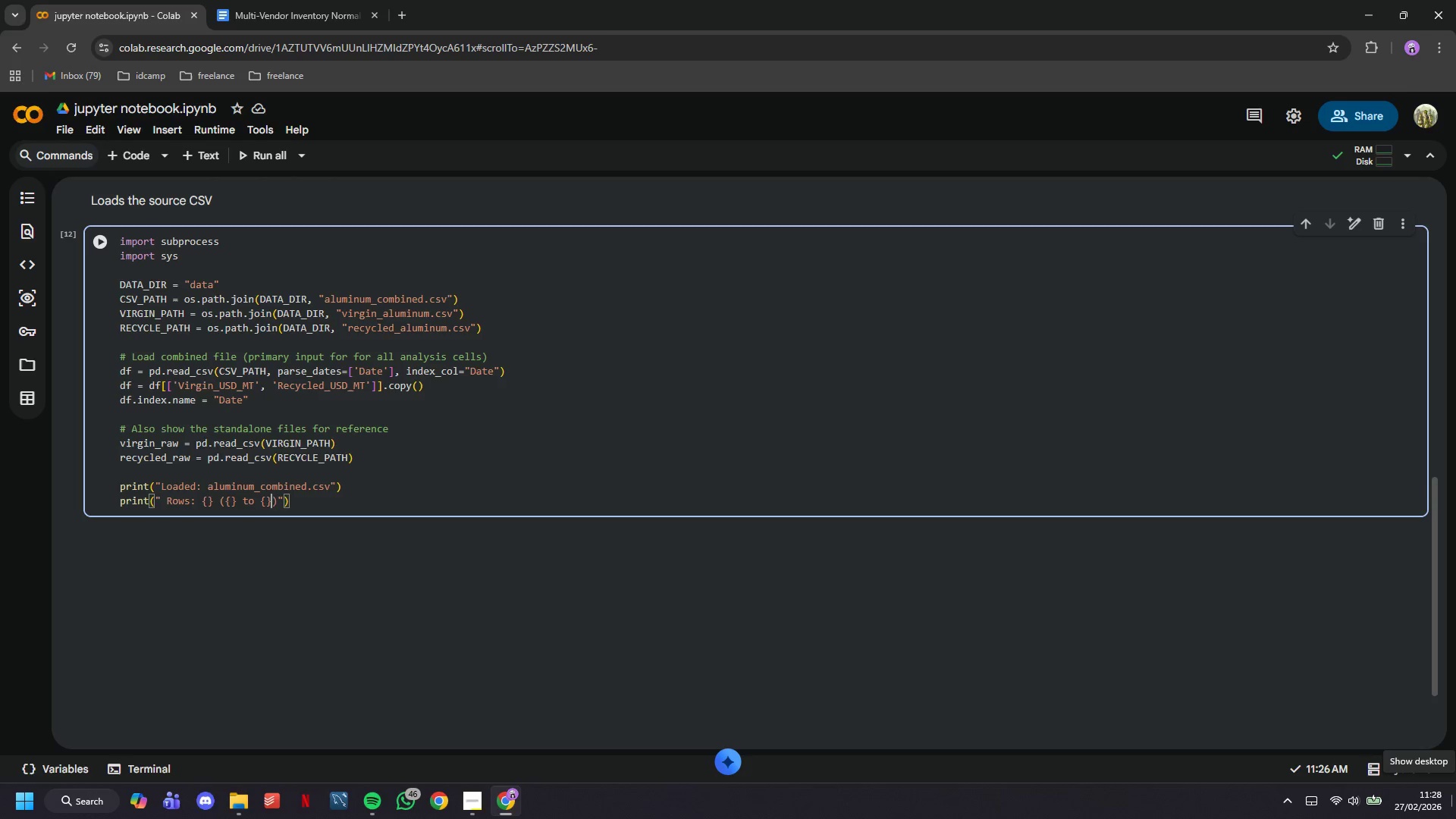 
key(ArrowRight)
 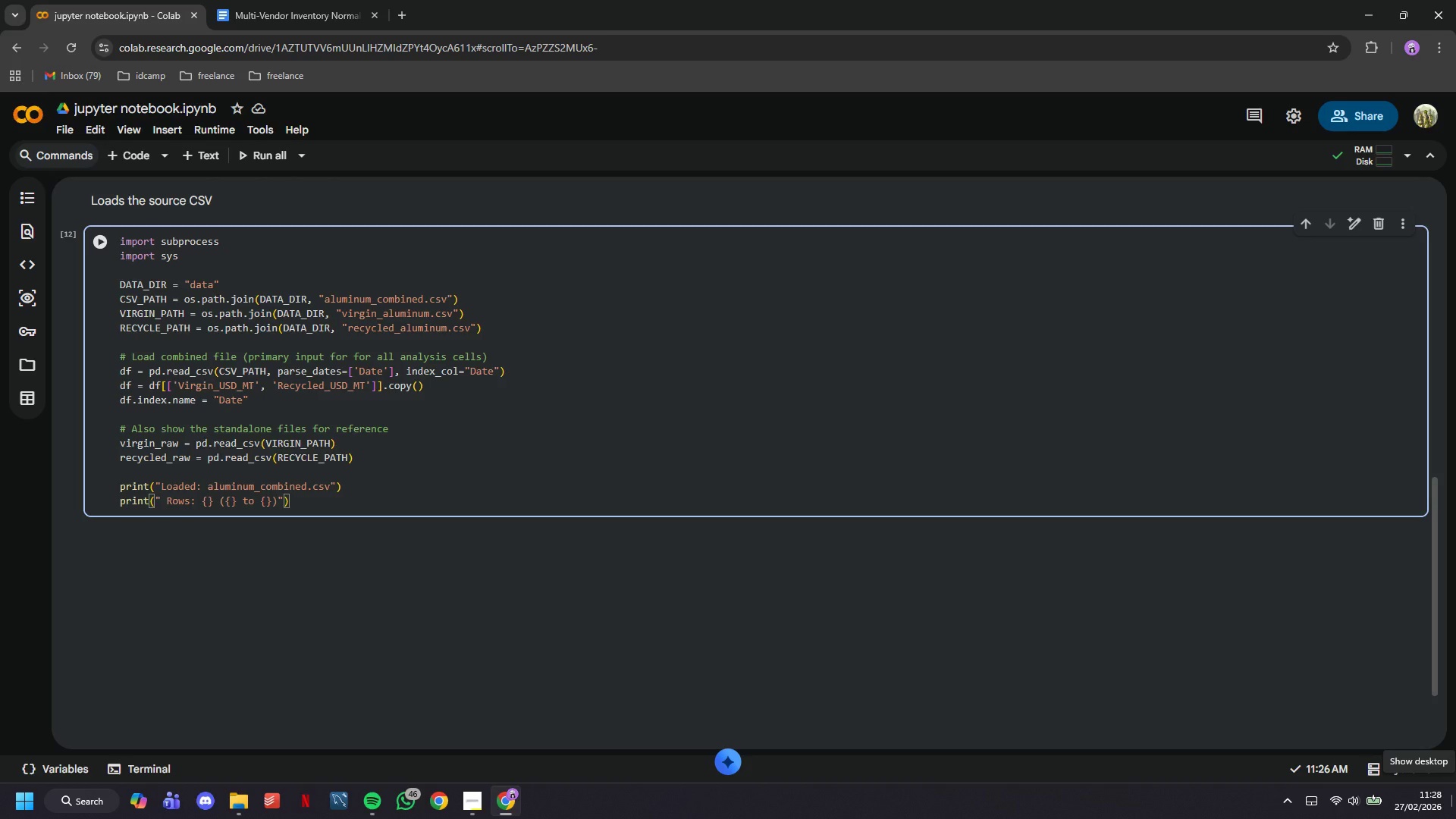 
key(ArrowRight)
 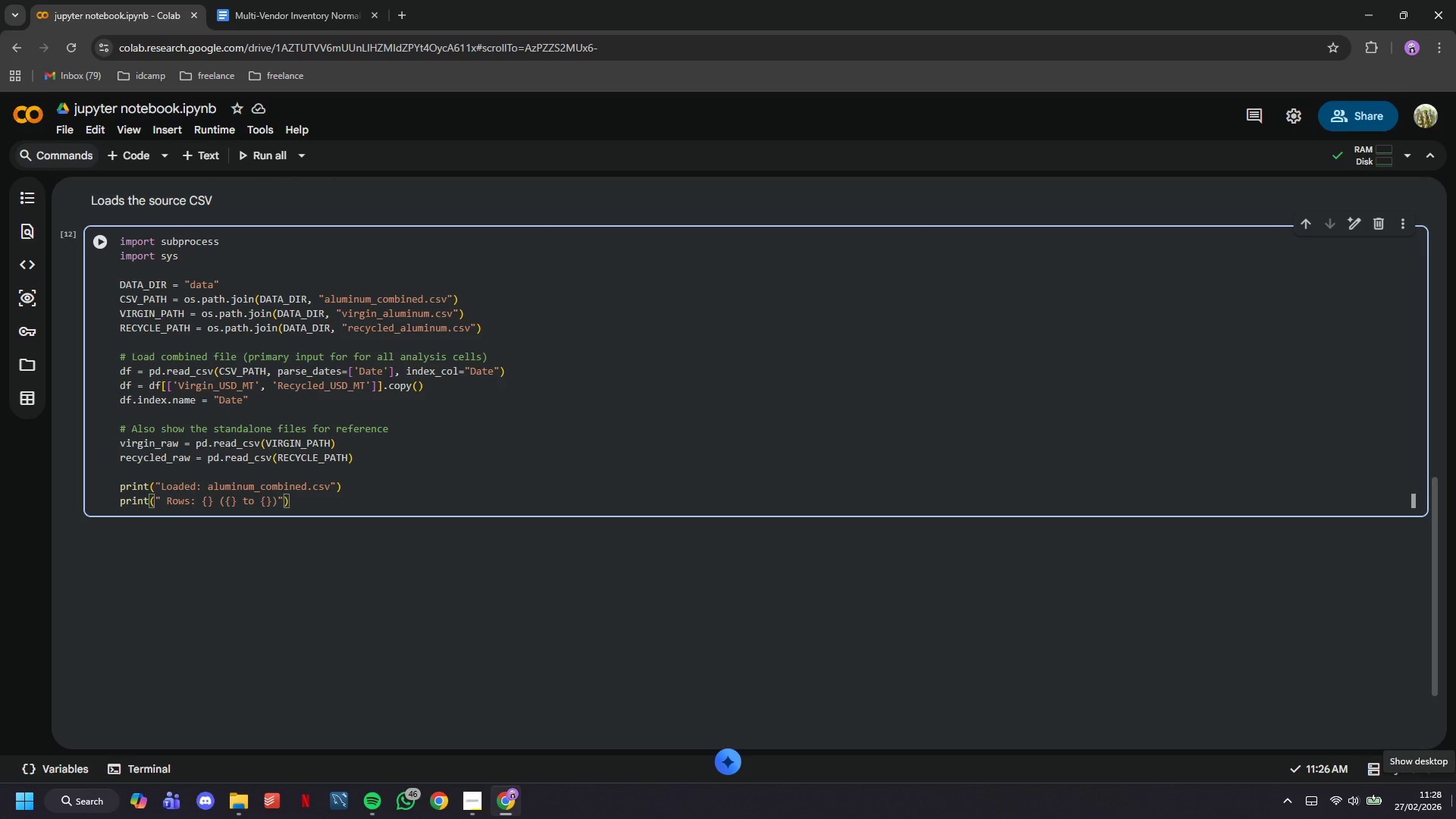 
type(.format()
 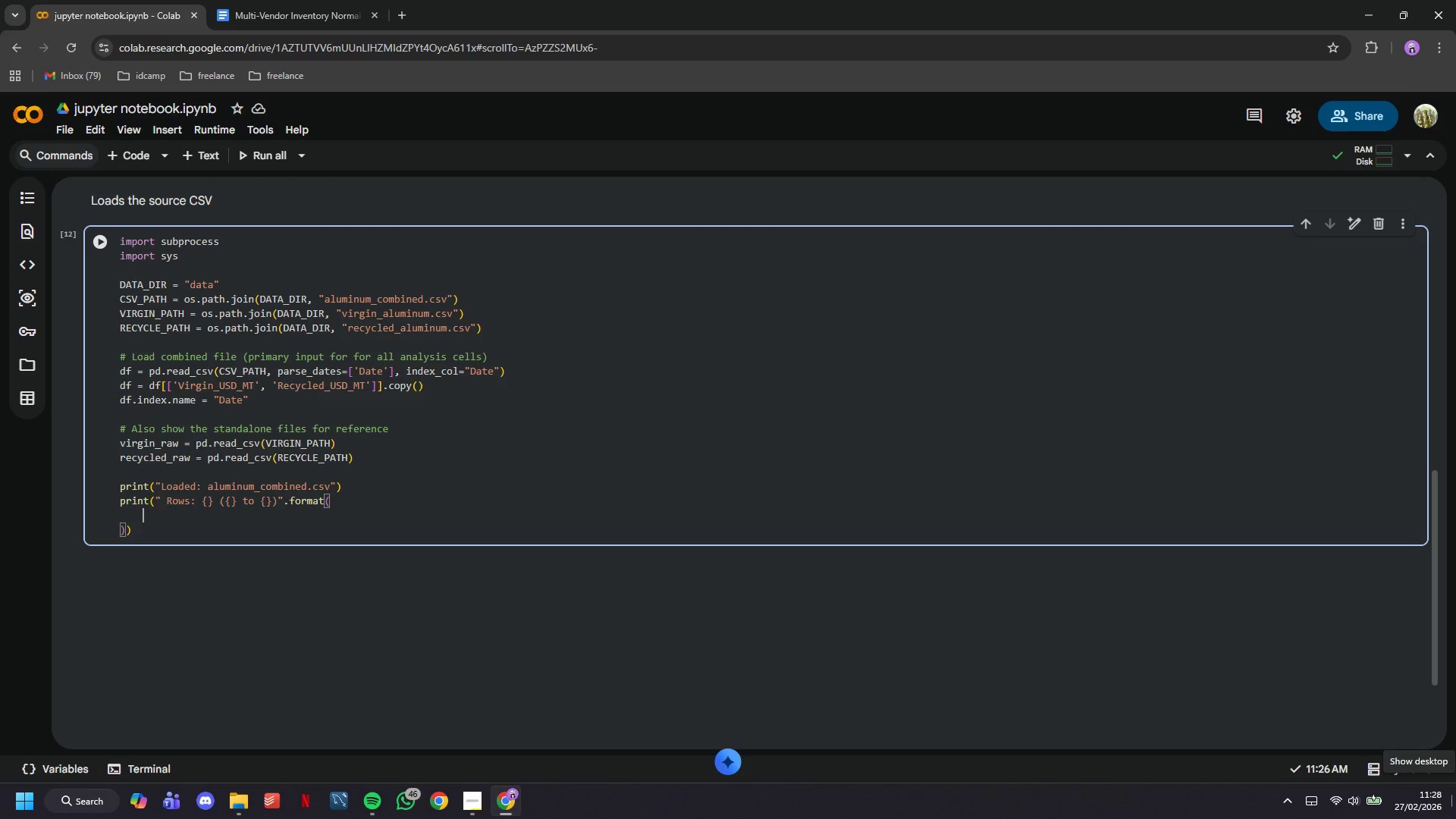 
 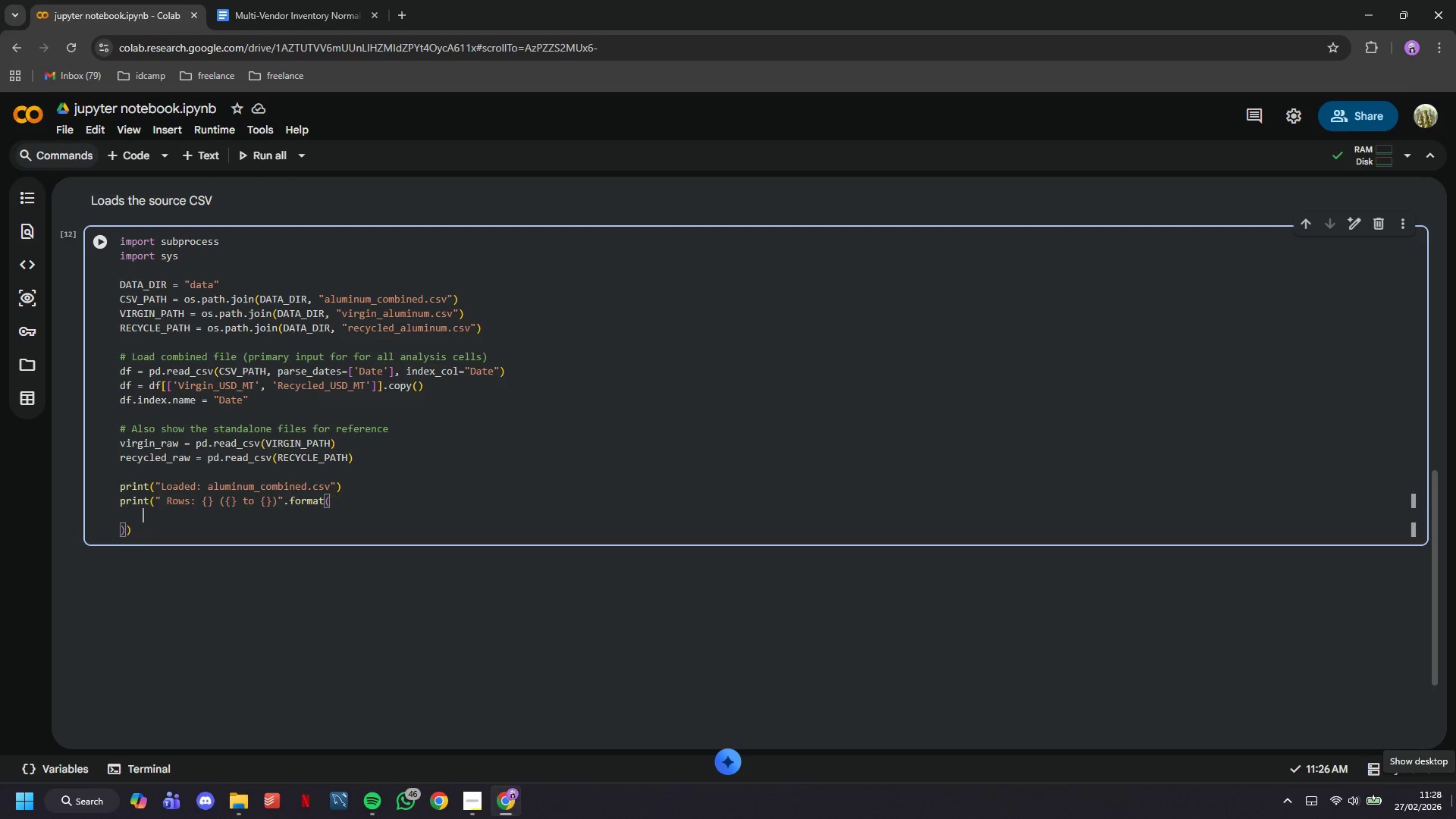 
key(Enter)
 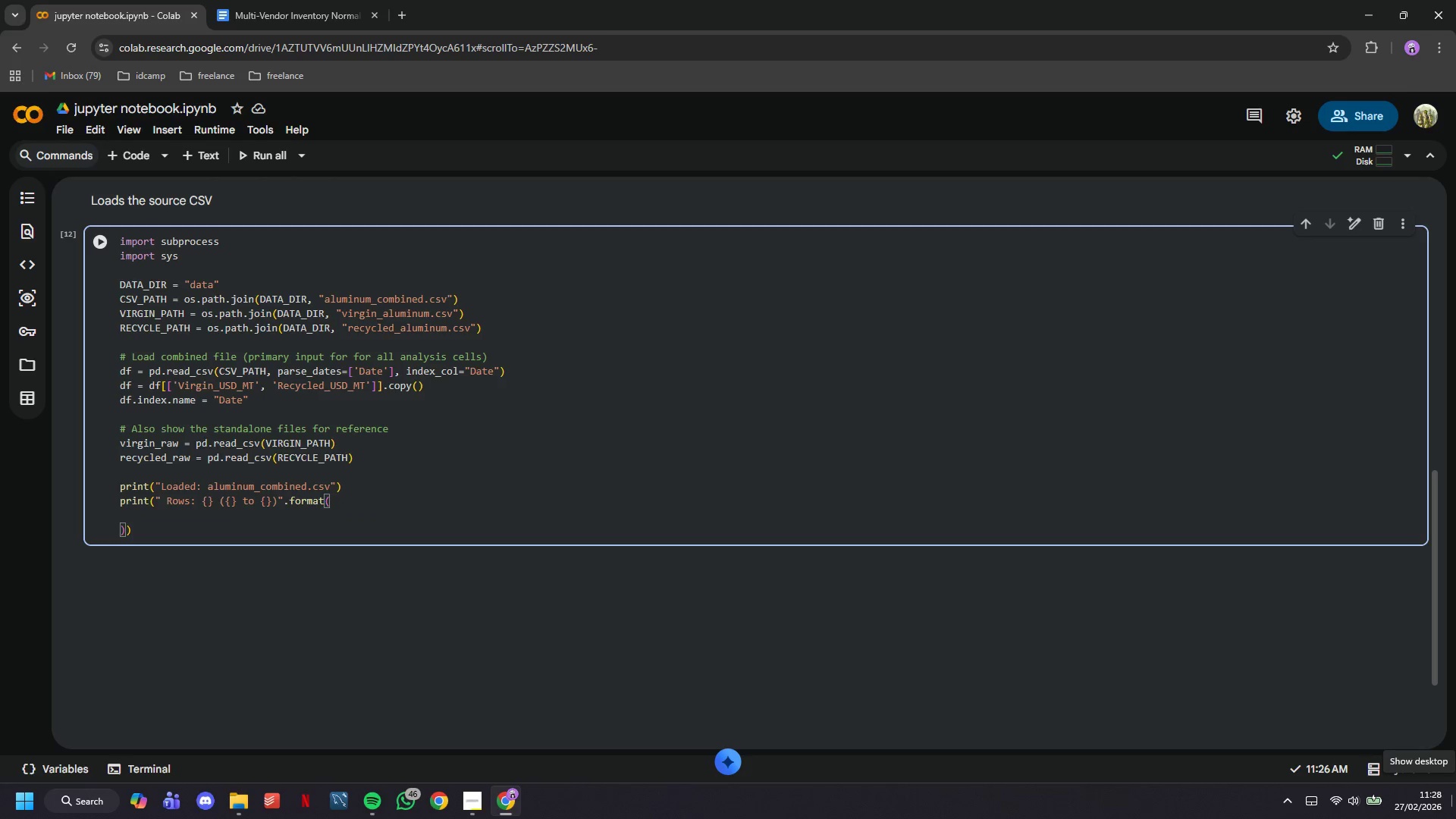 
type(len(df)
 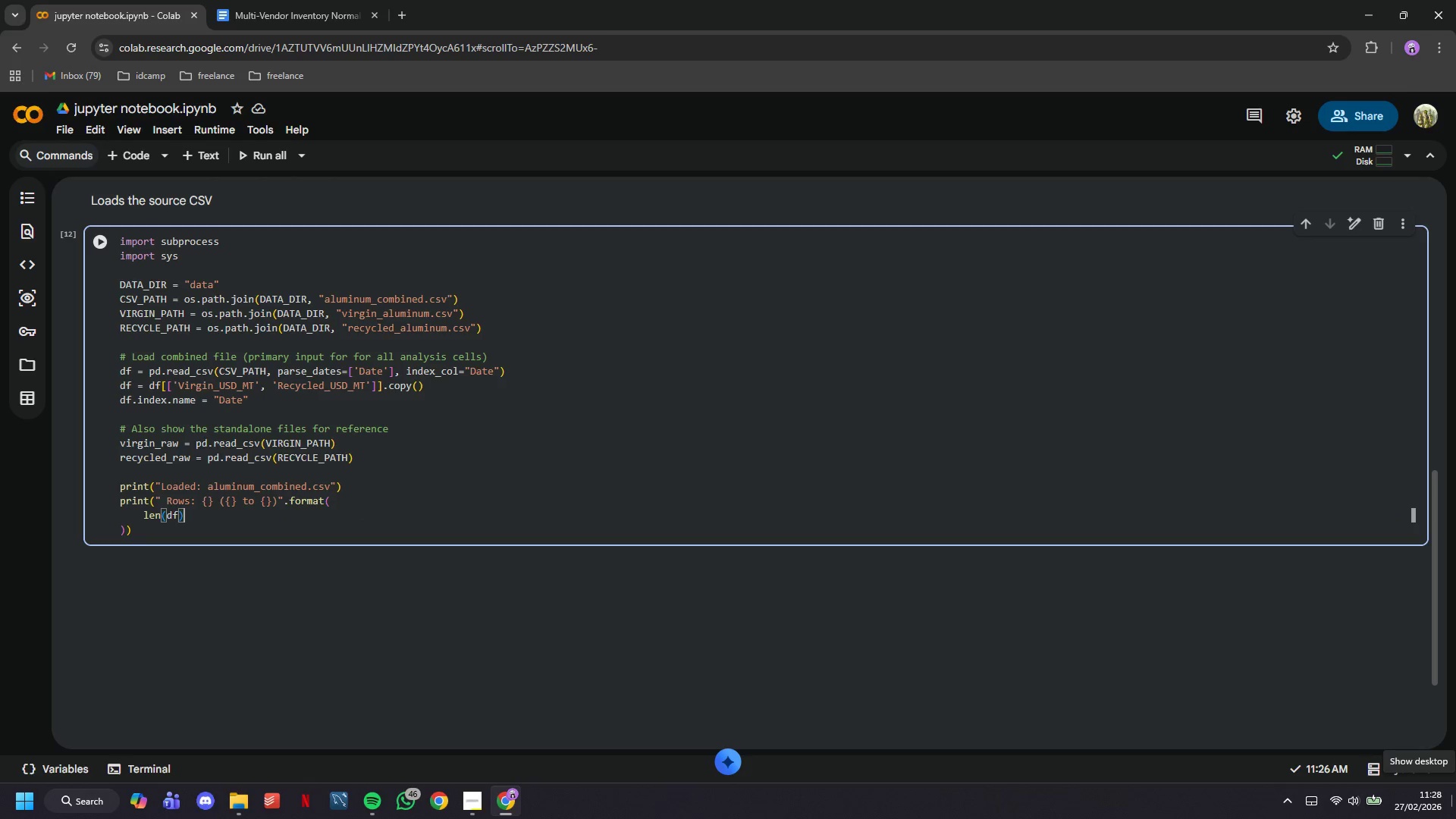 
 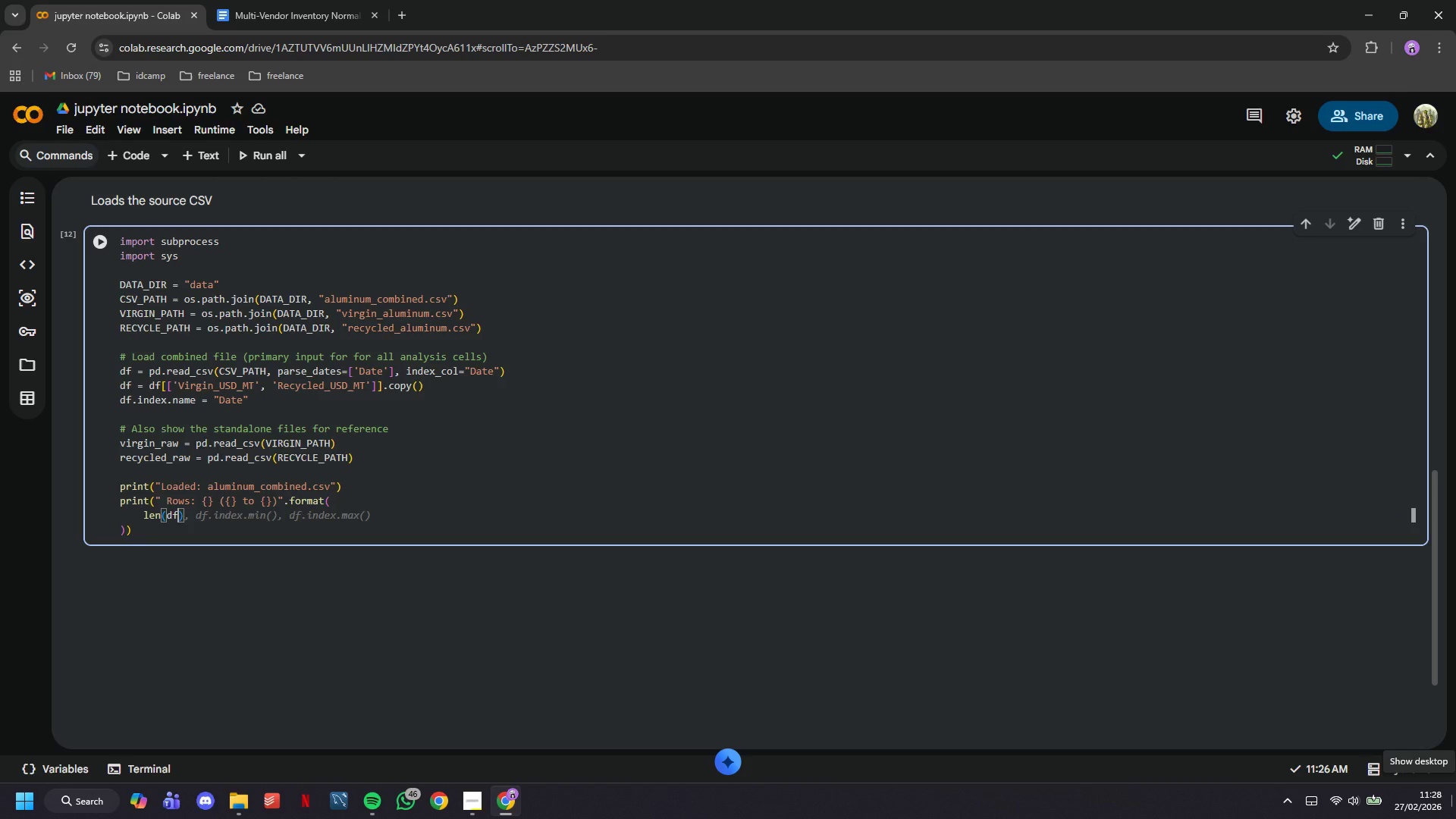 
key(ArrowRight)
 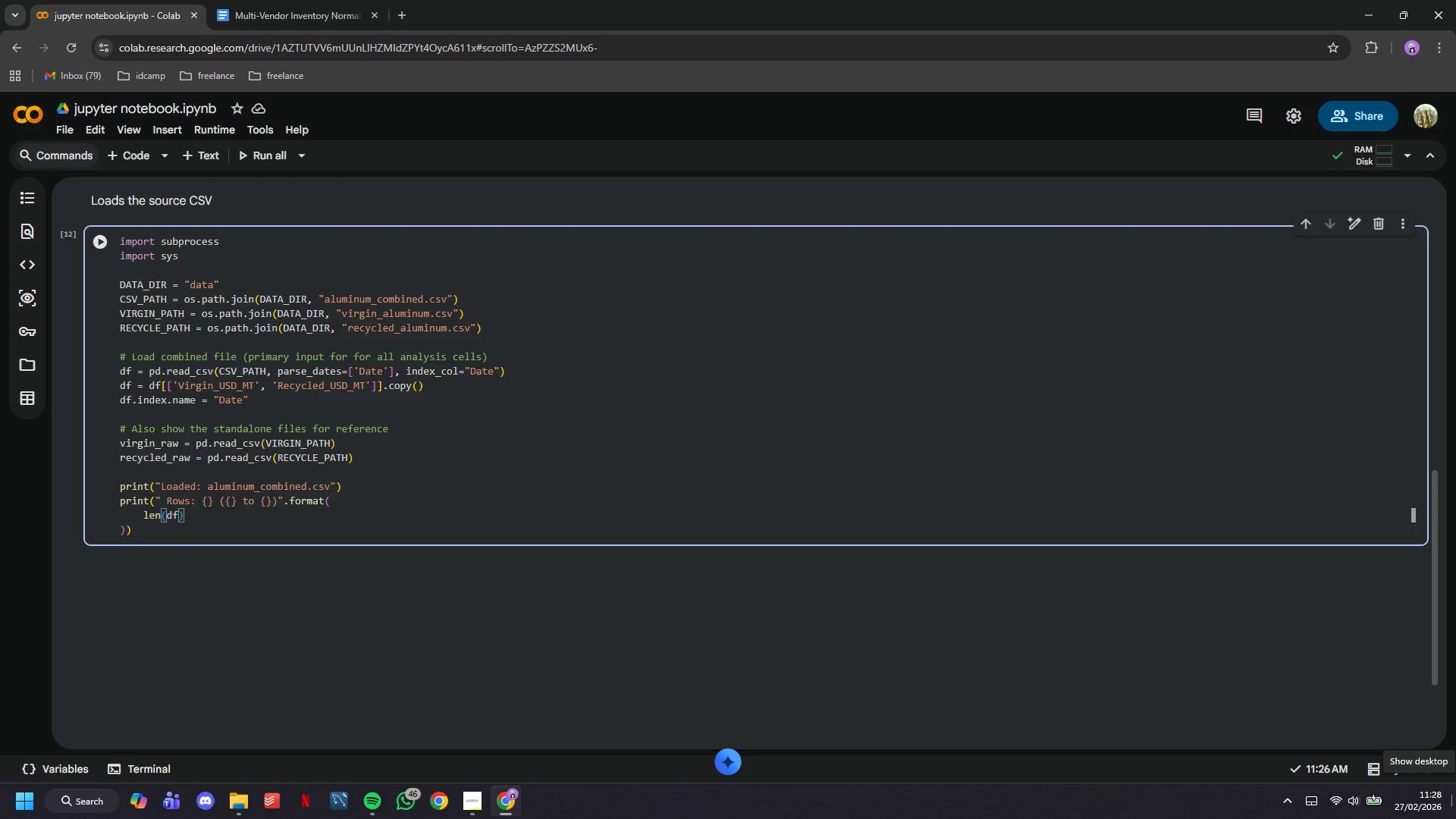 
key(Comma)
 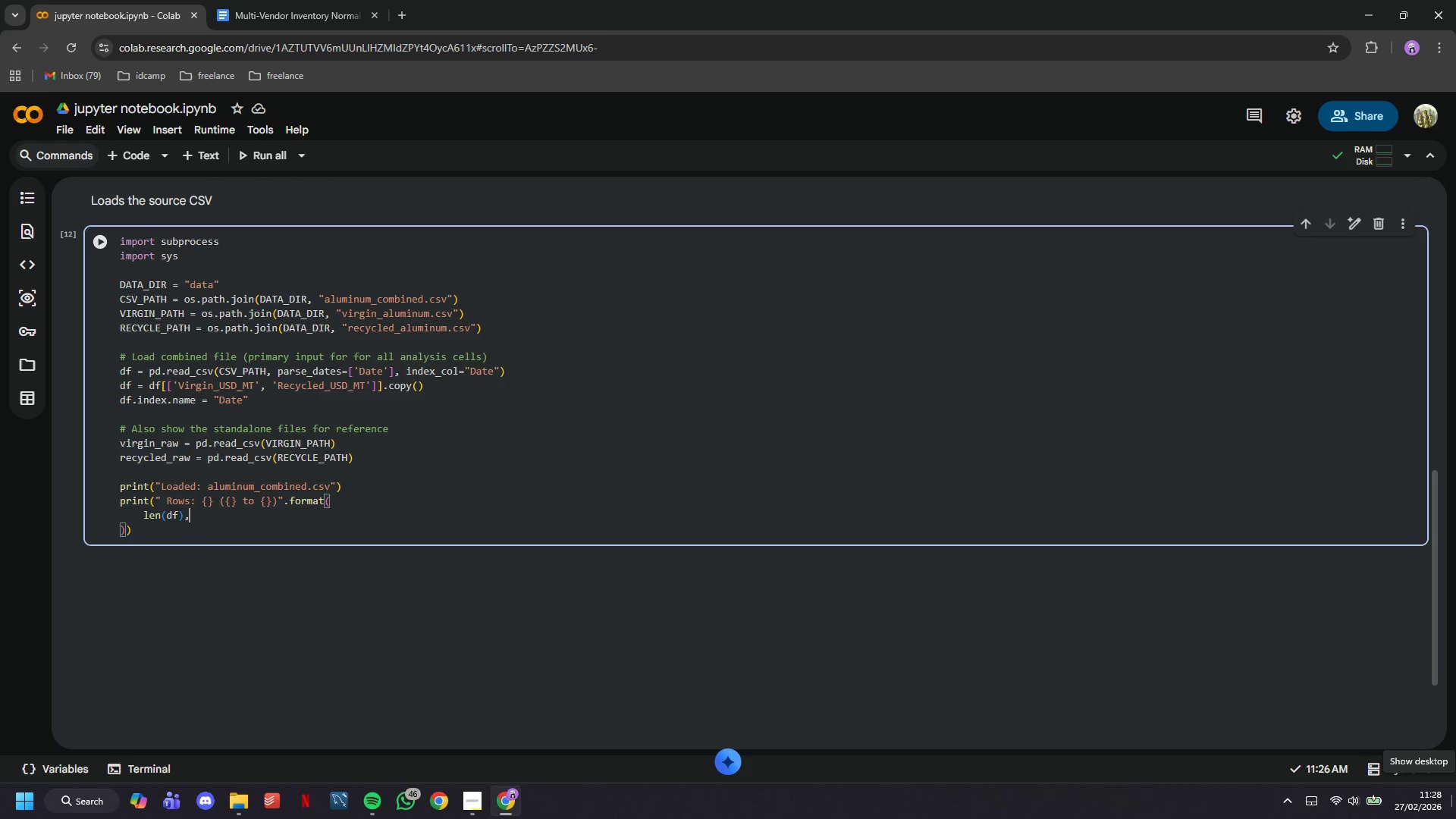 
key(Enter)
 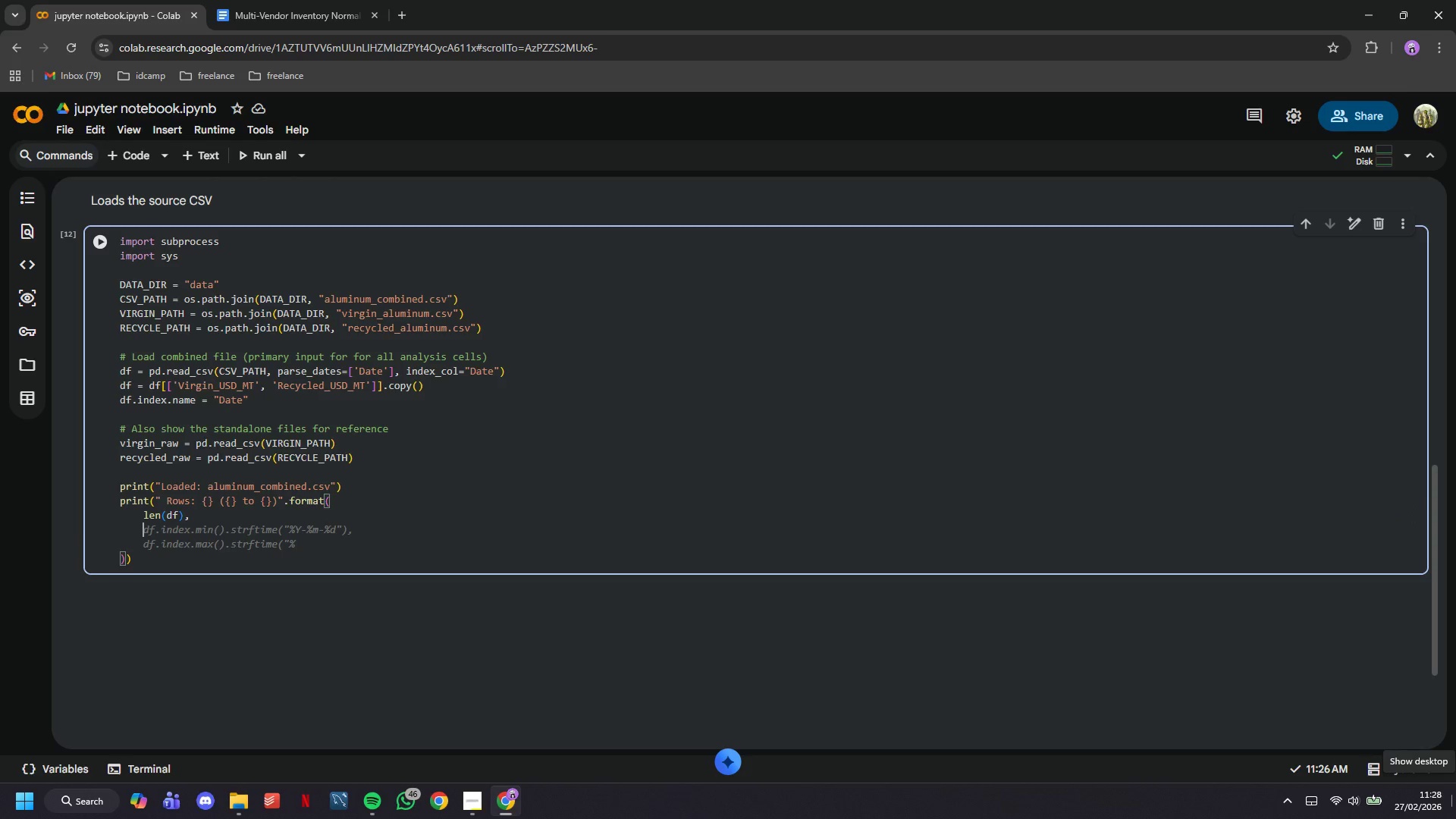 
type(df.index[0)
 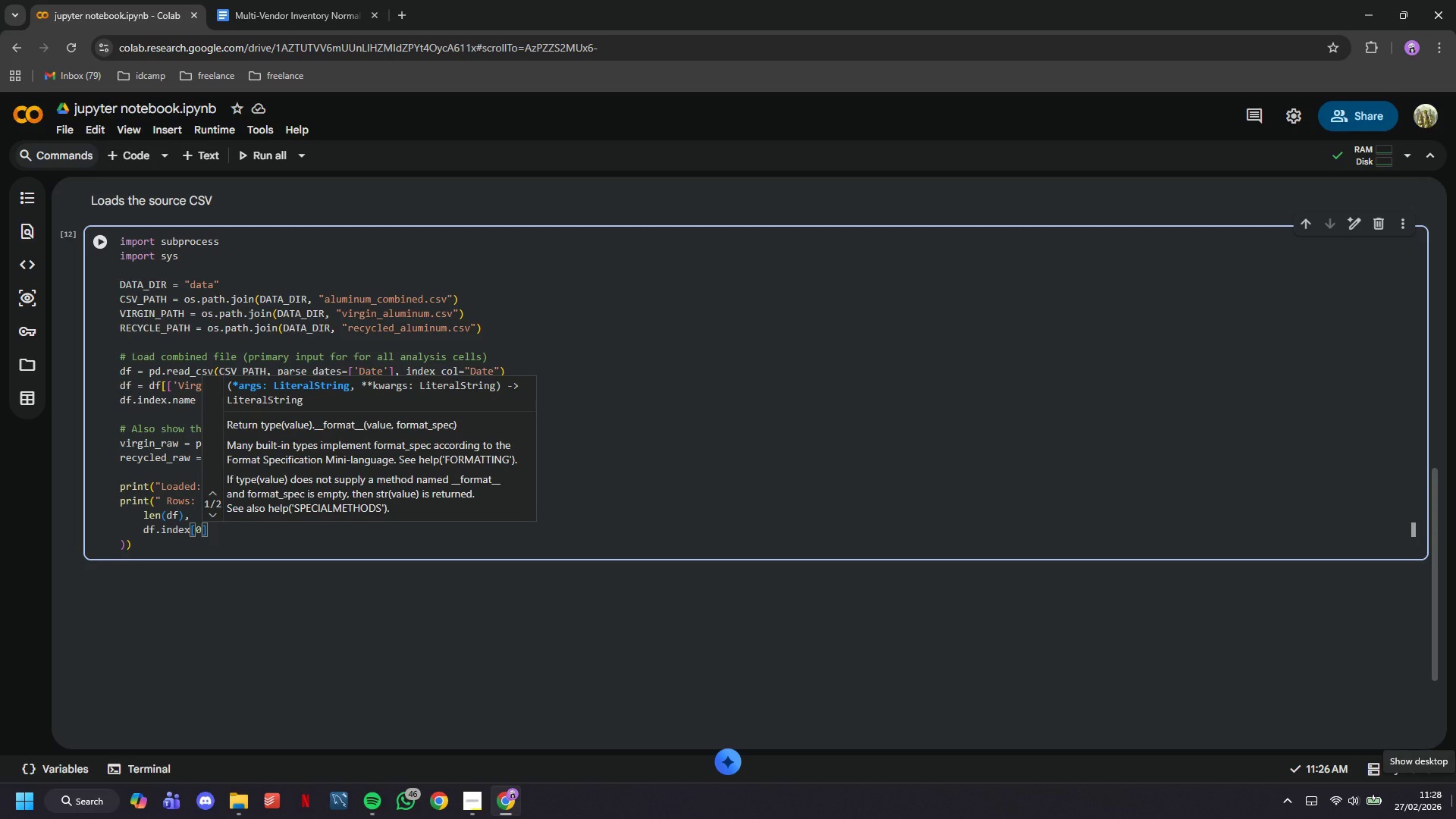 
key(ArrowRight)
 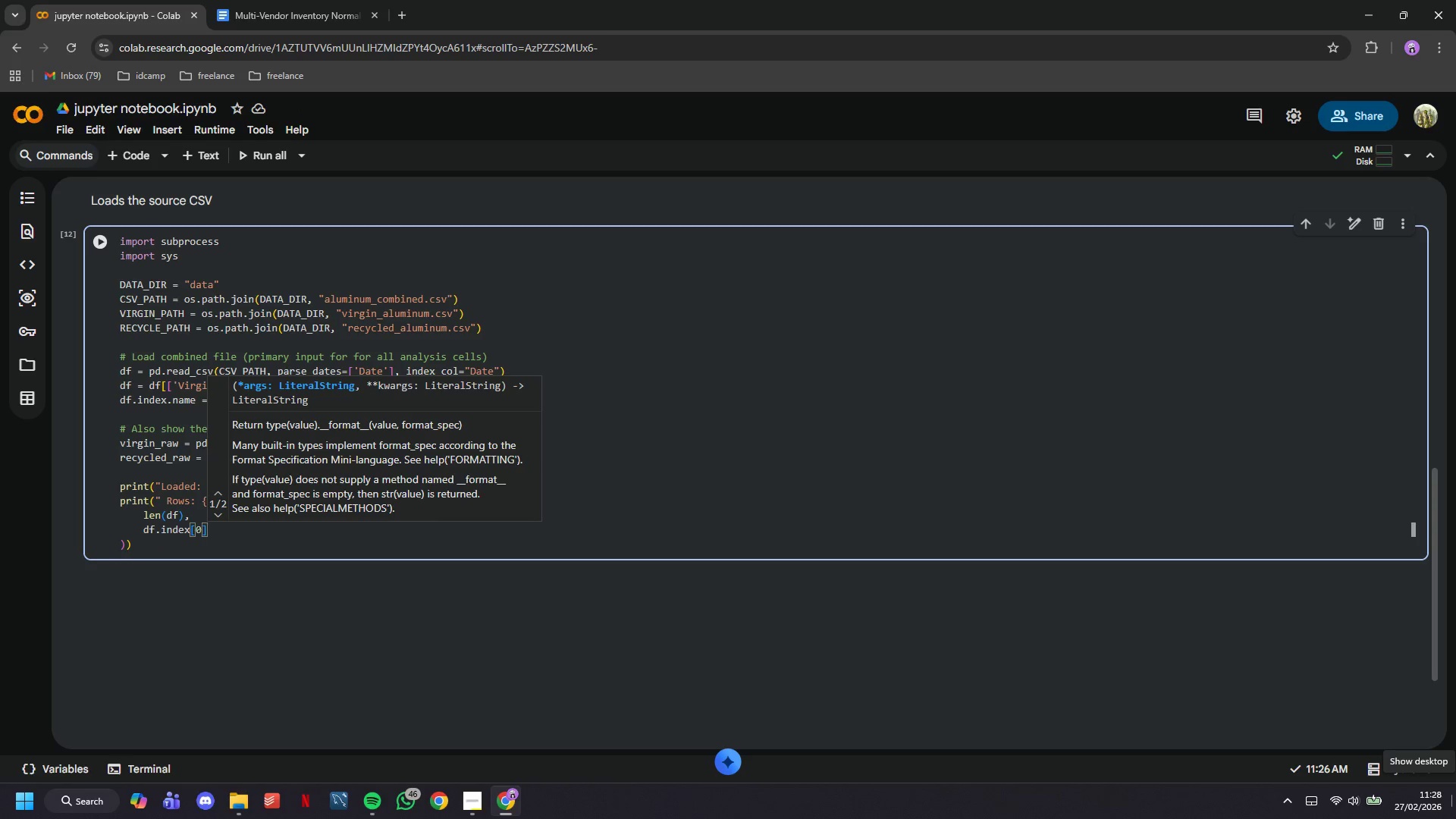 
type(.strftime)
 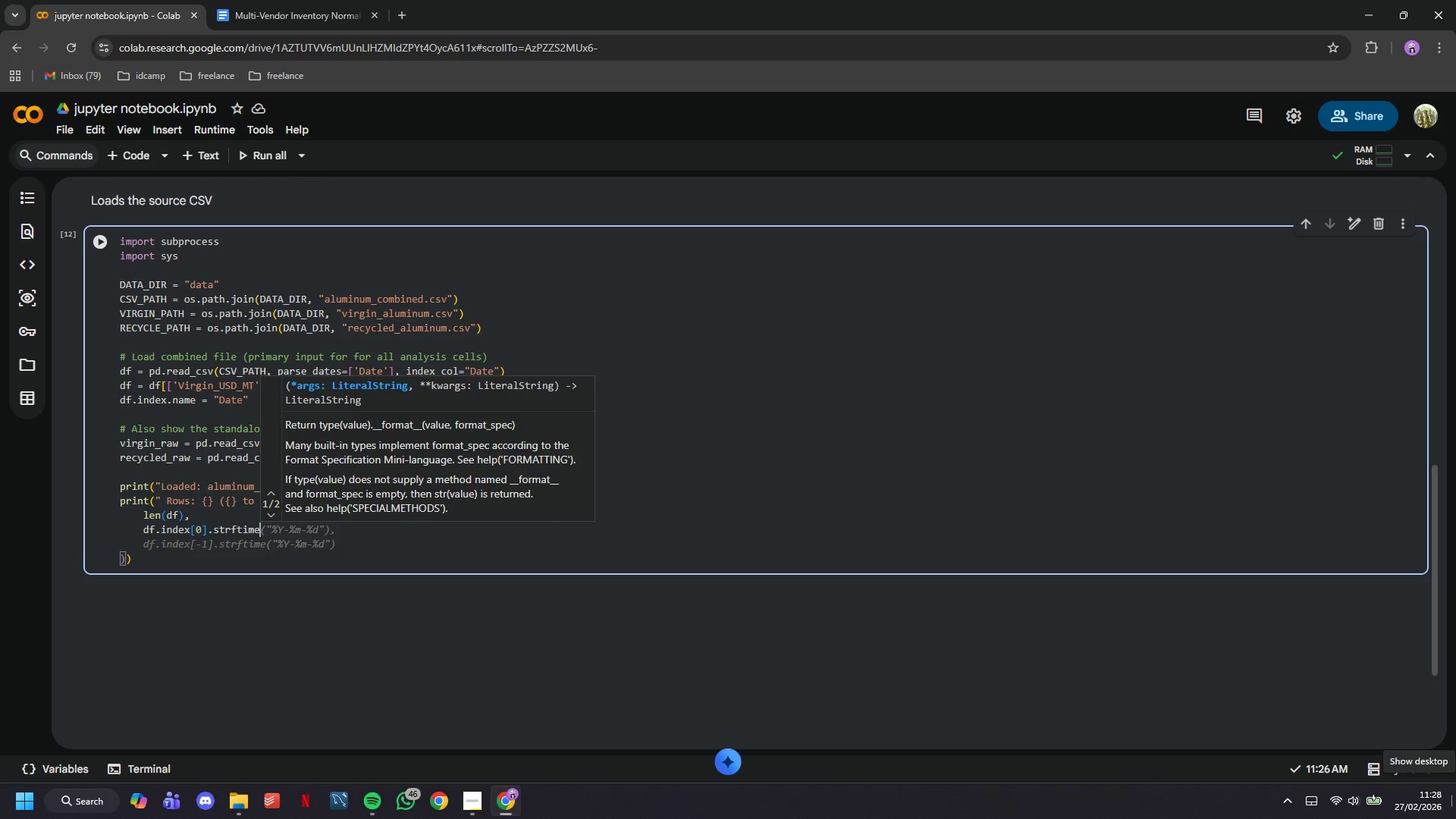 
key(Shift+9)
 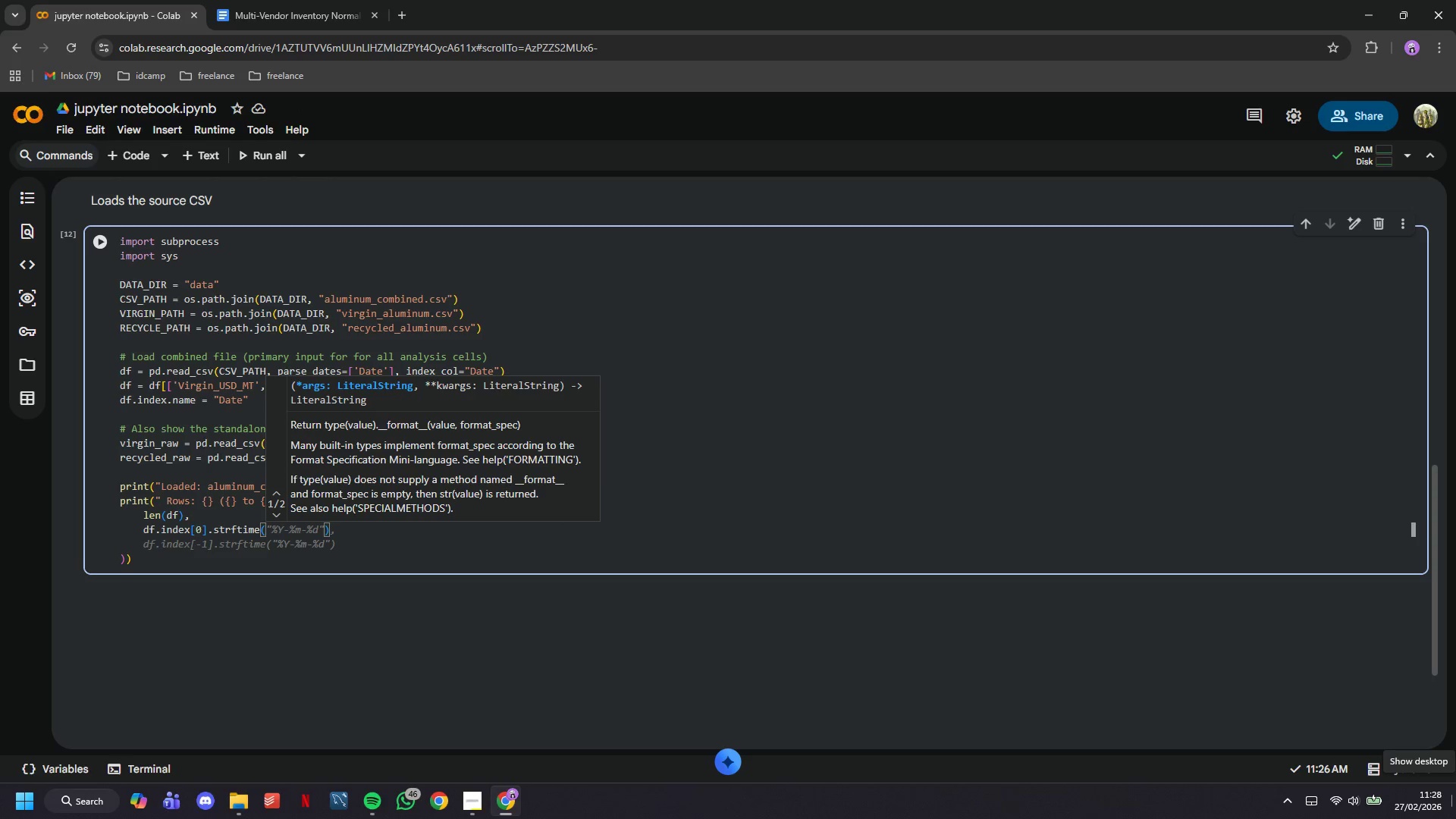 
key(Shift+Quote)
 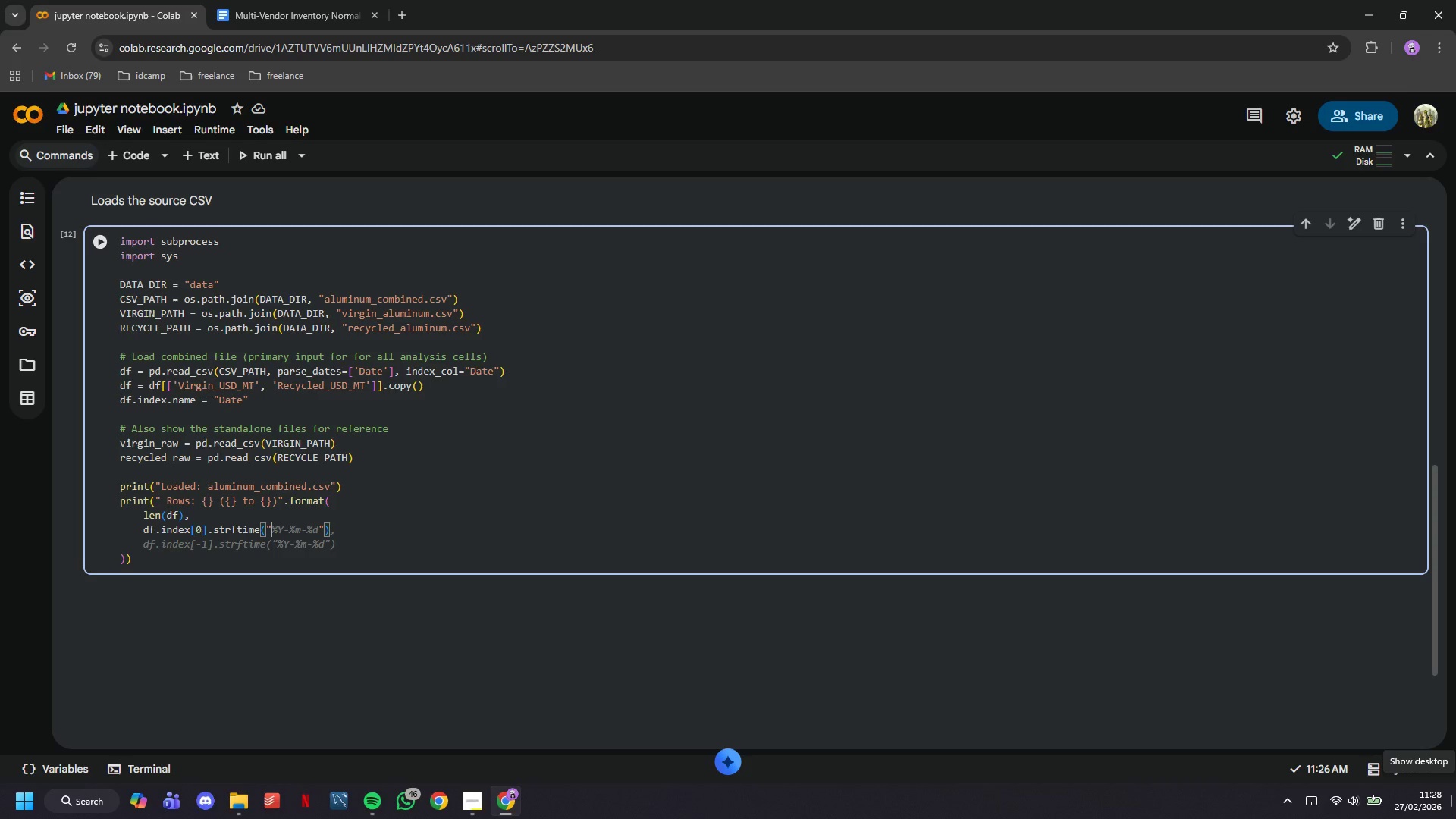 
wait(22.34)
 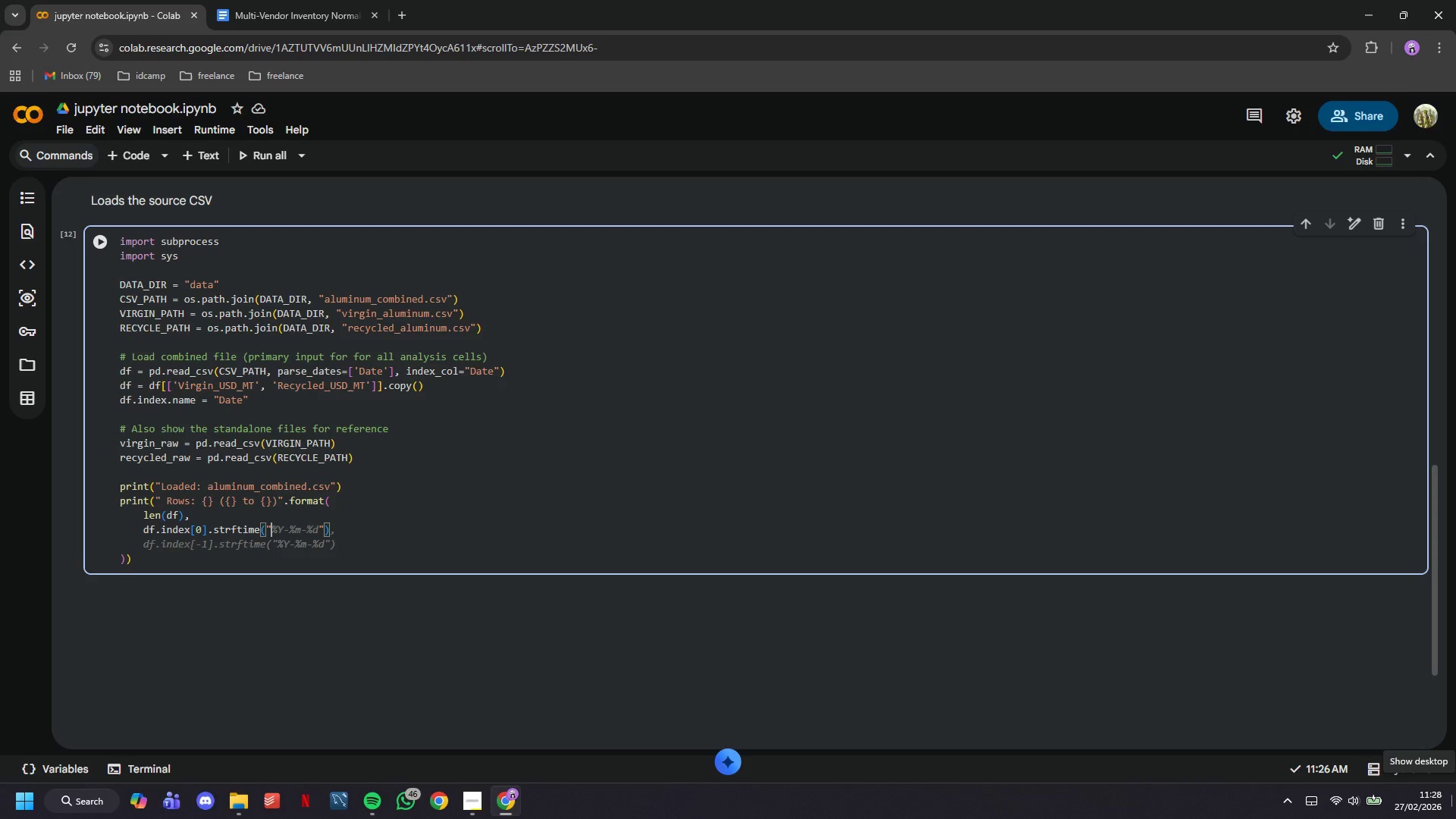 
type(%b )
 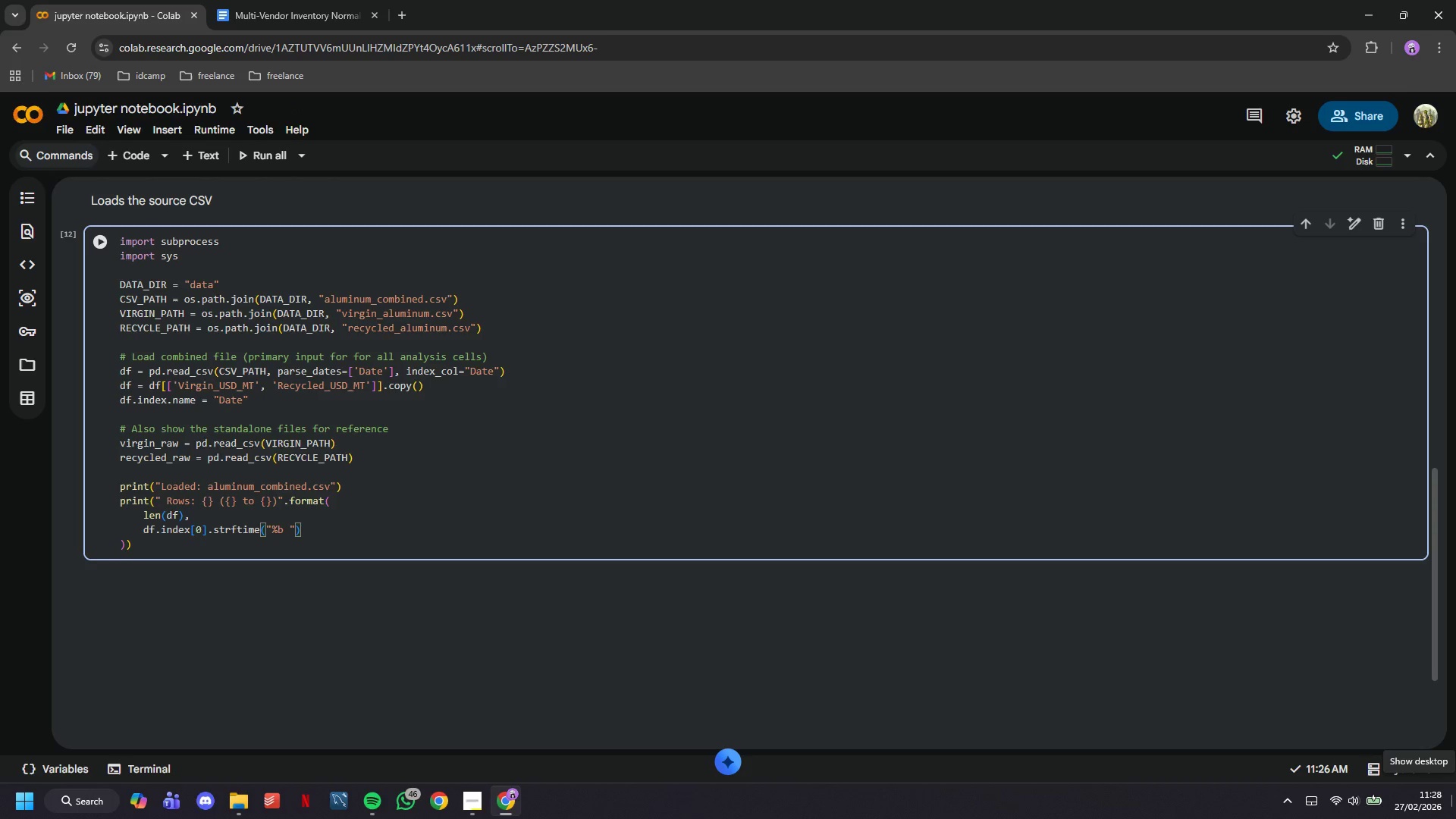 
key(Shift+5)
 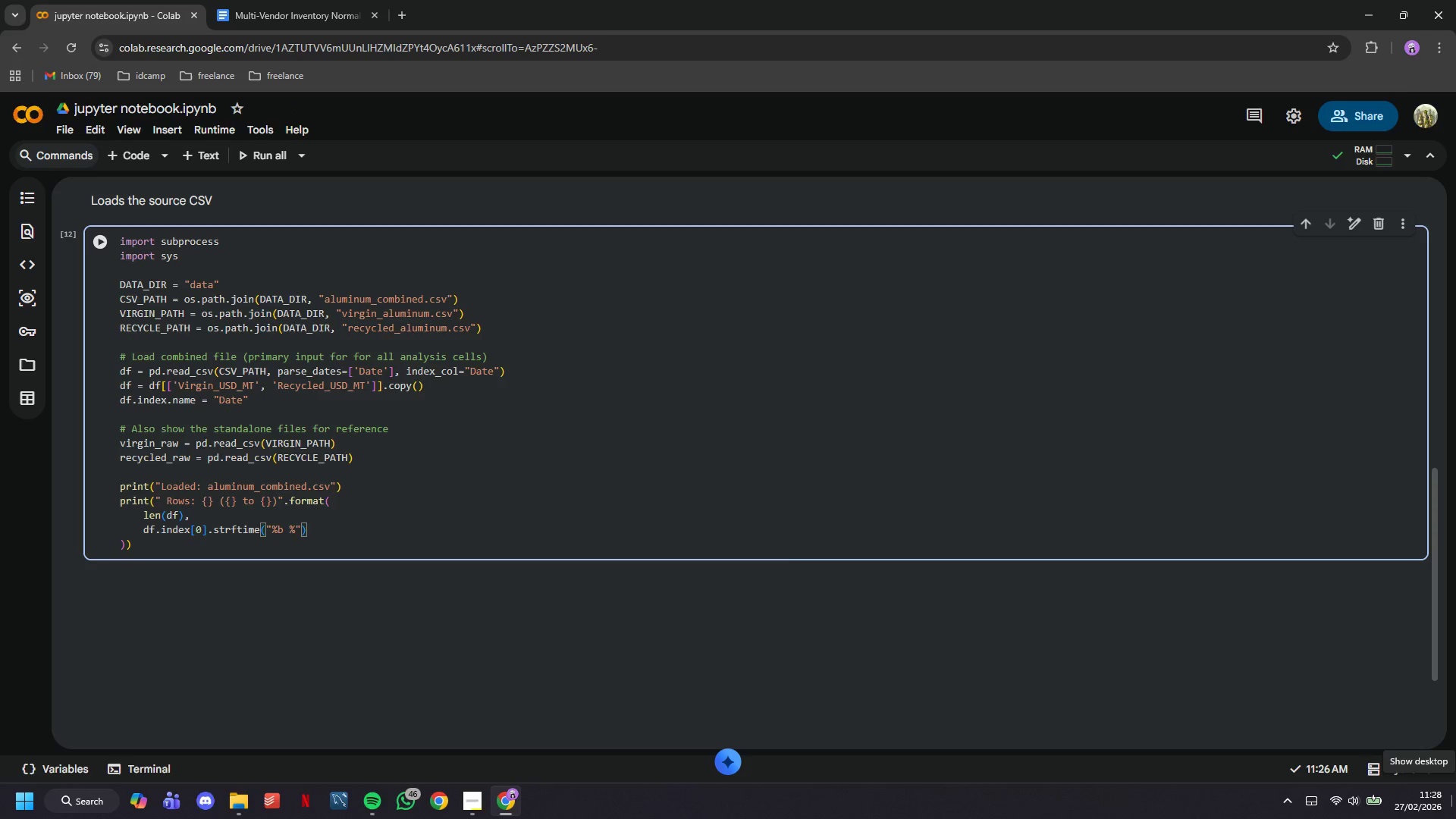 
key(CapsLock)
 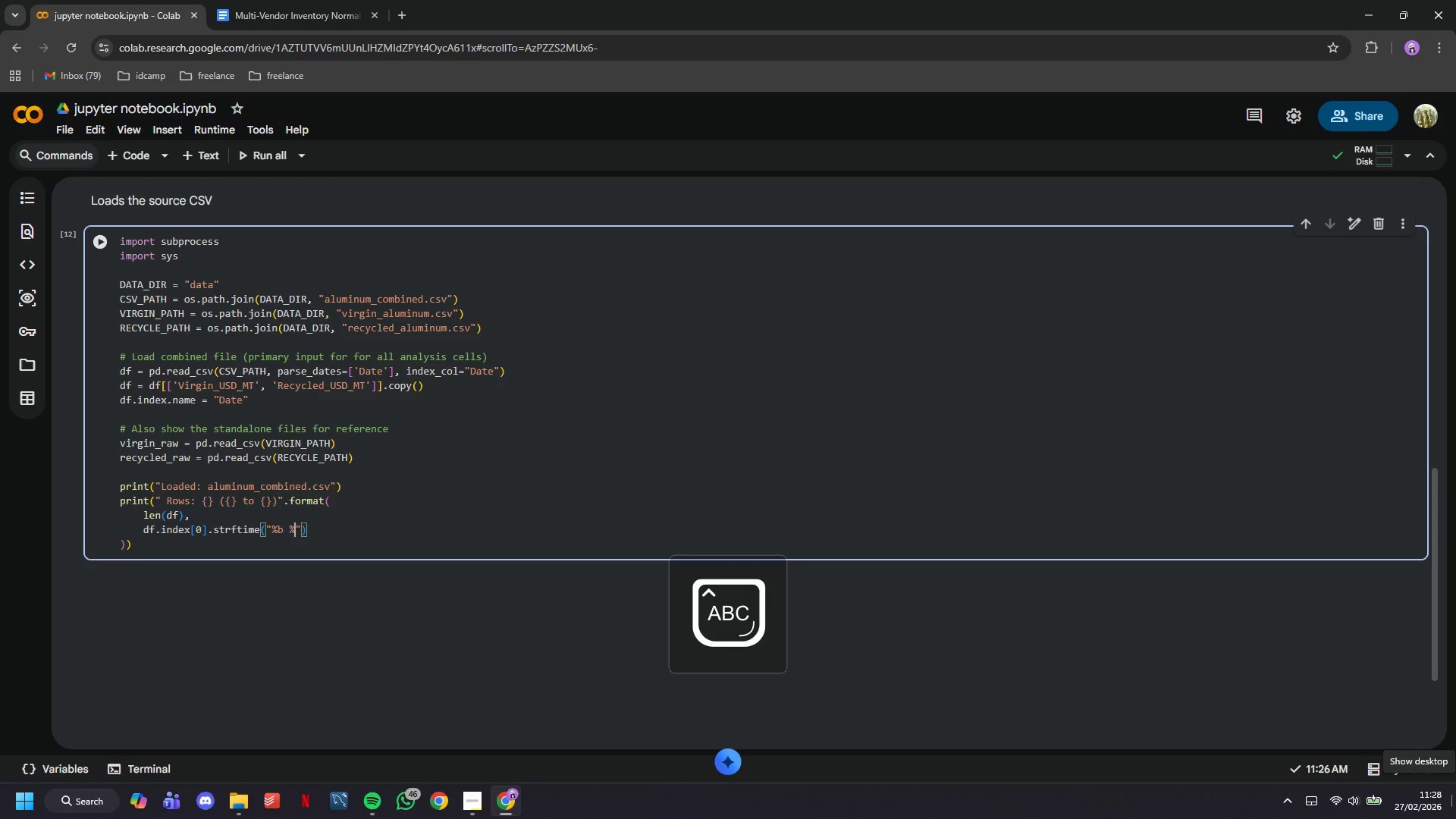 
key(Y)
 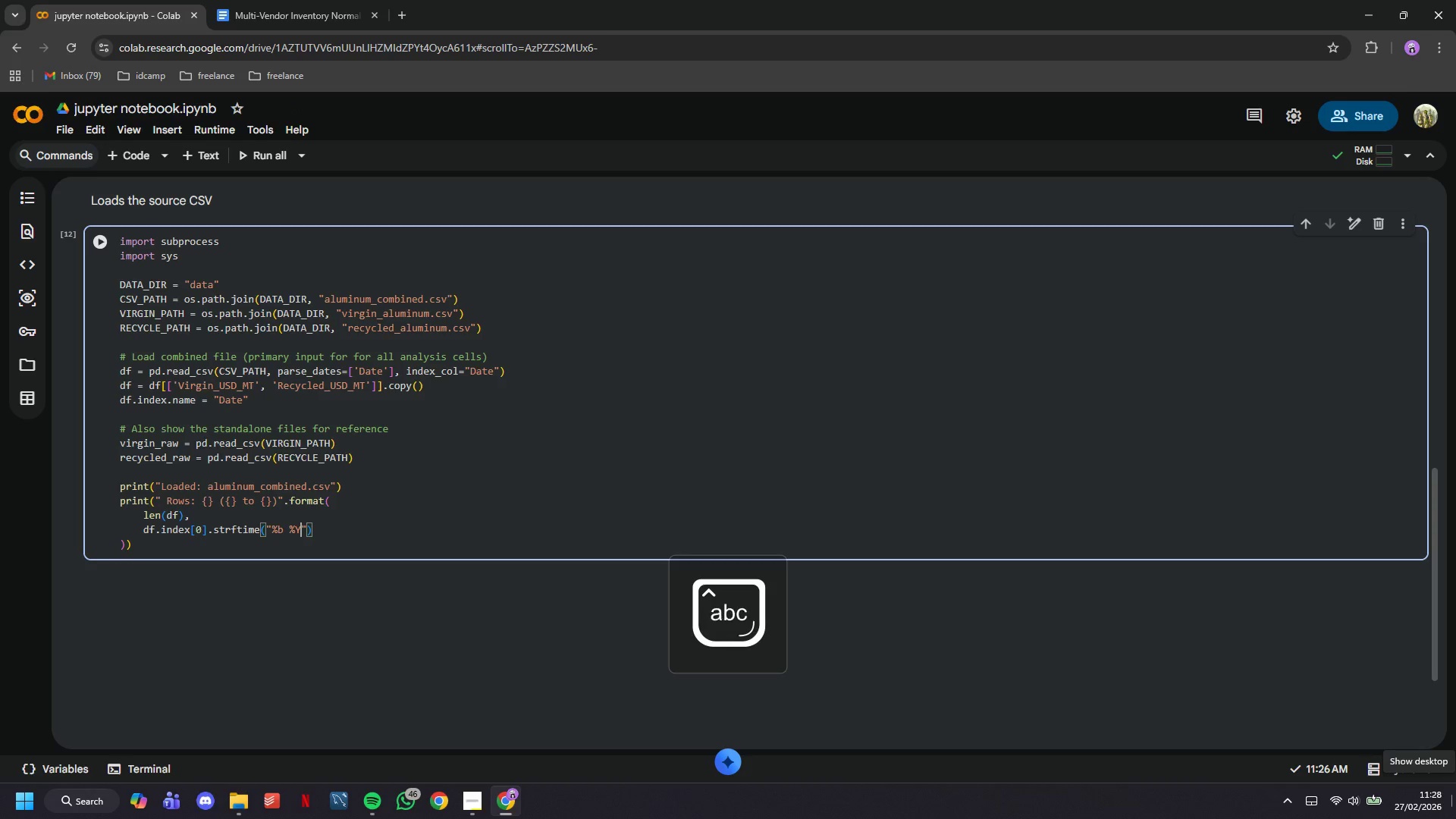 
key(CapsLock)
 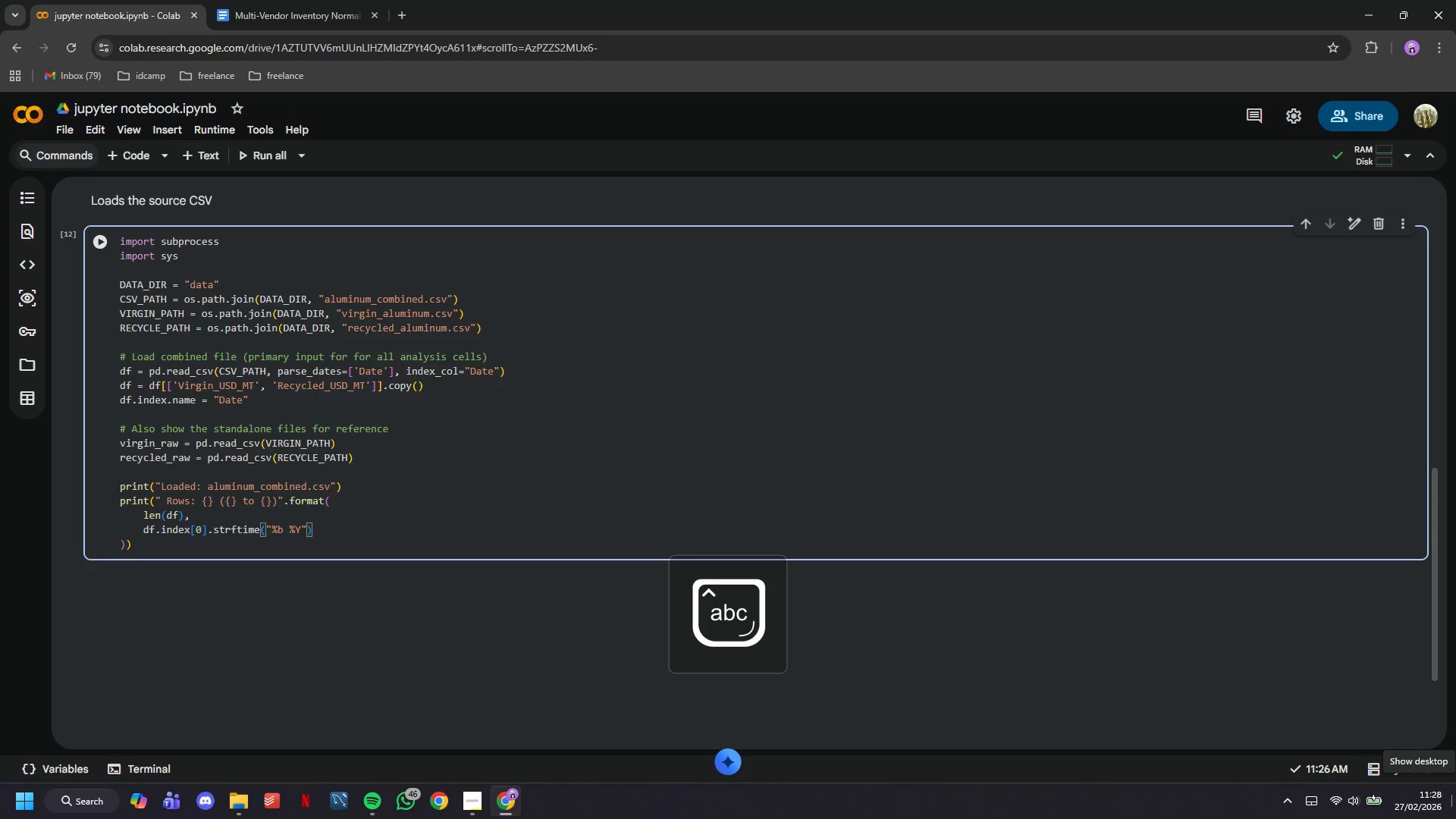 
key(ArrowRight)
 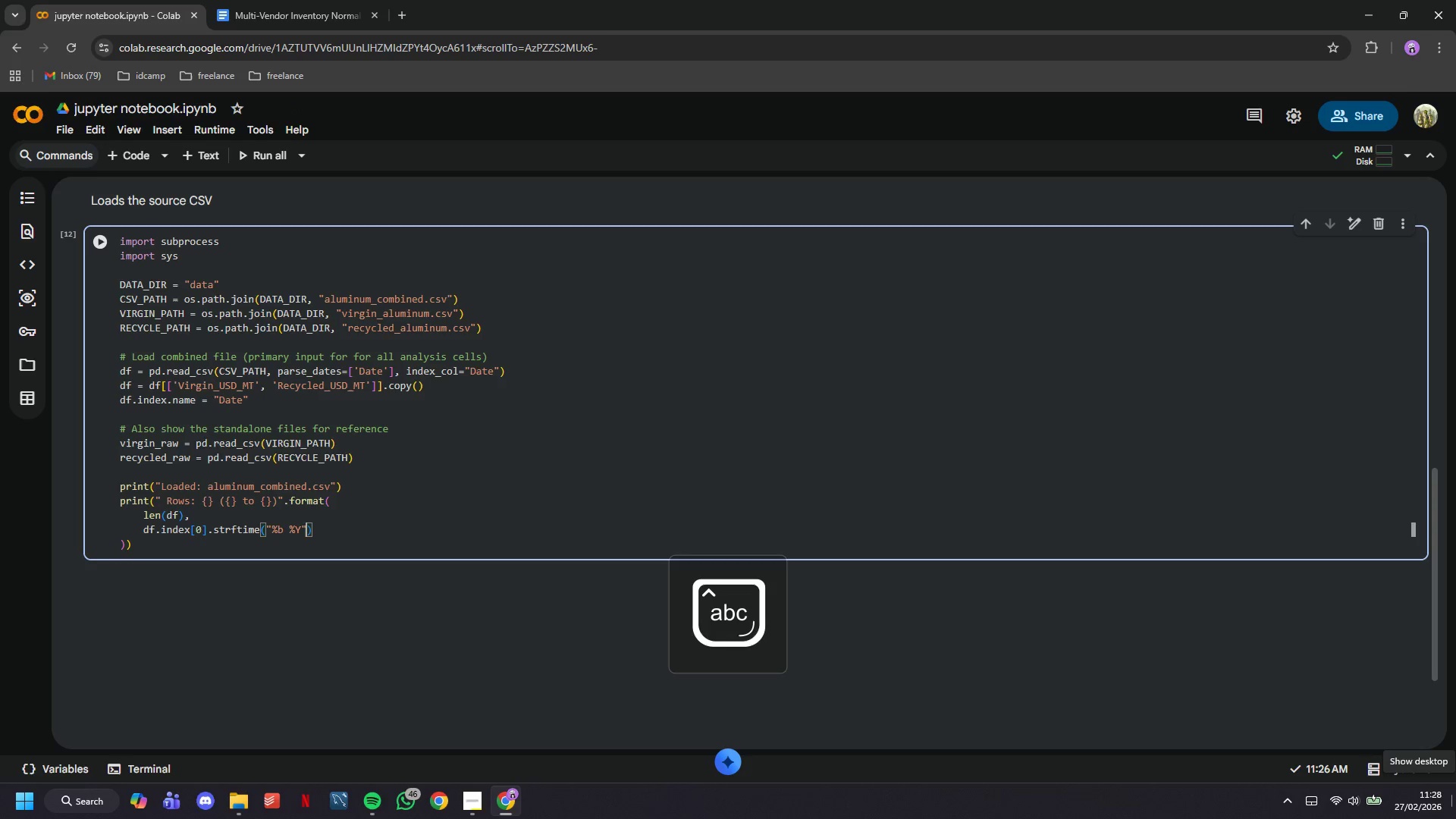 
key(ArrowRight)
 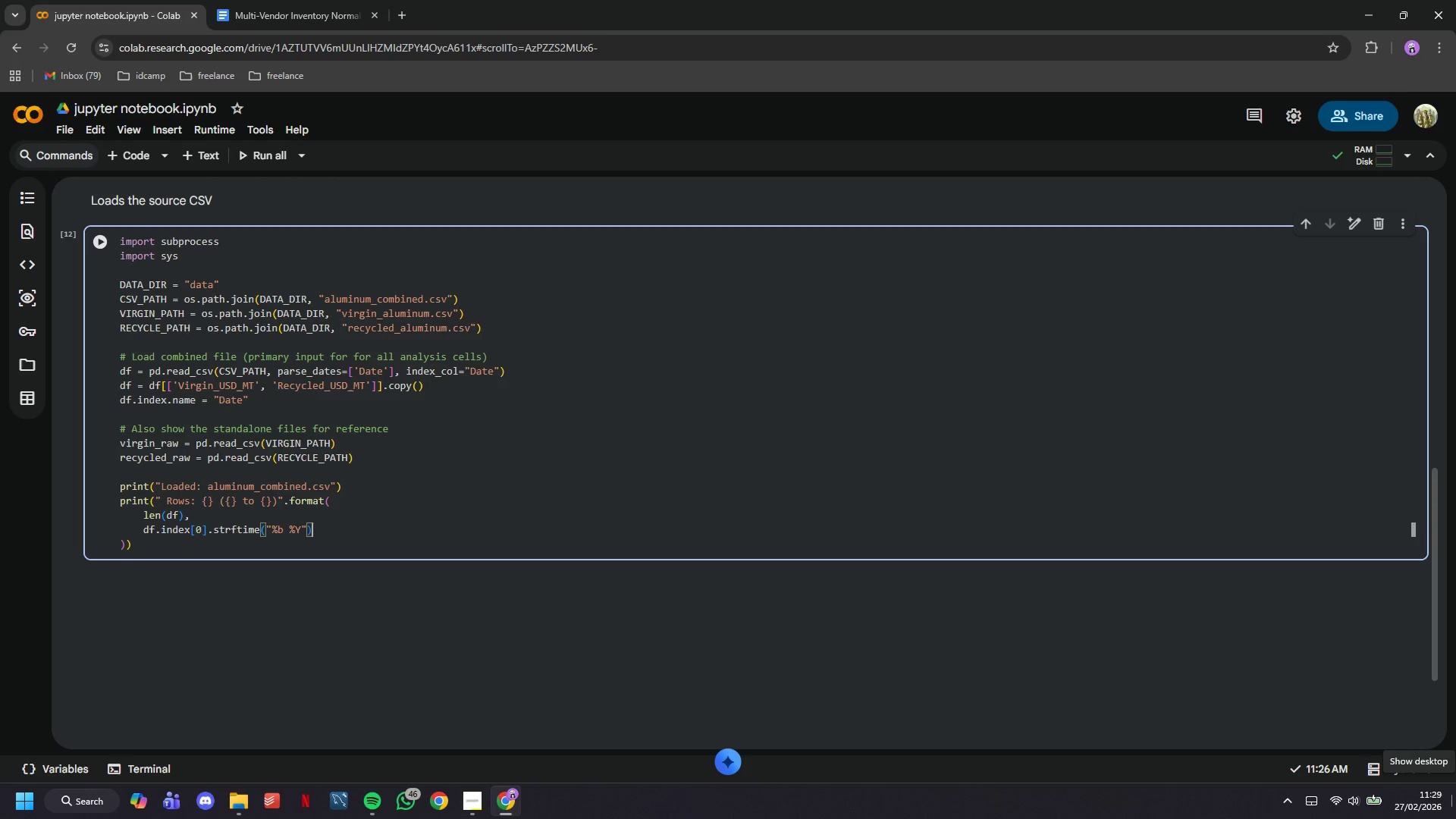 
key(Comma)
 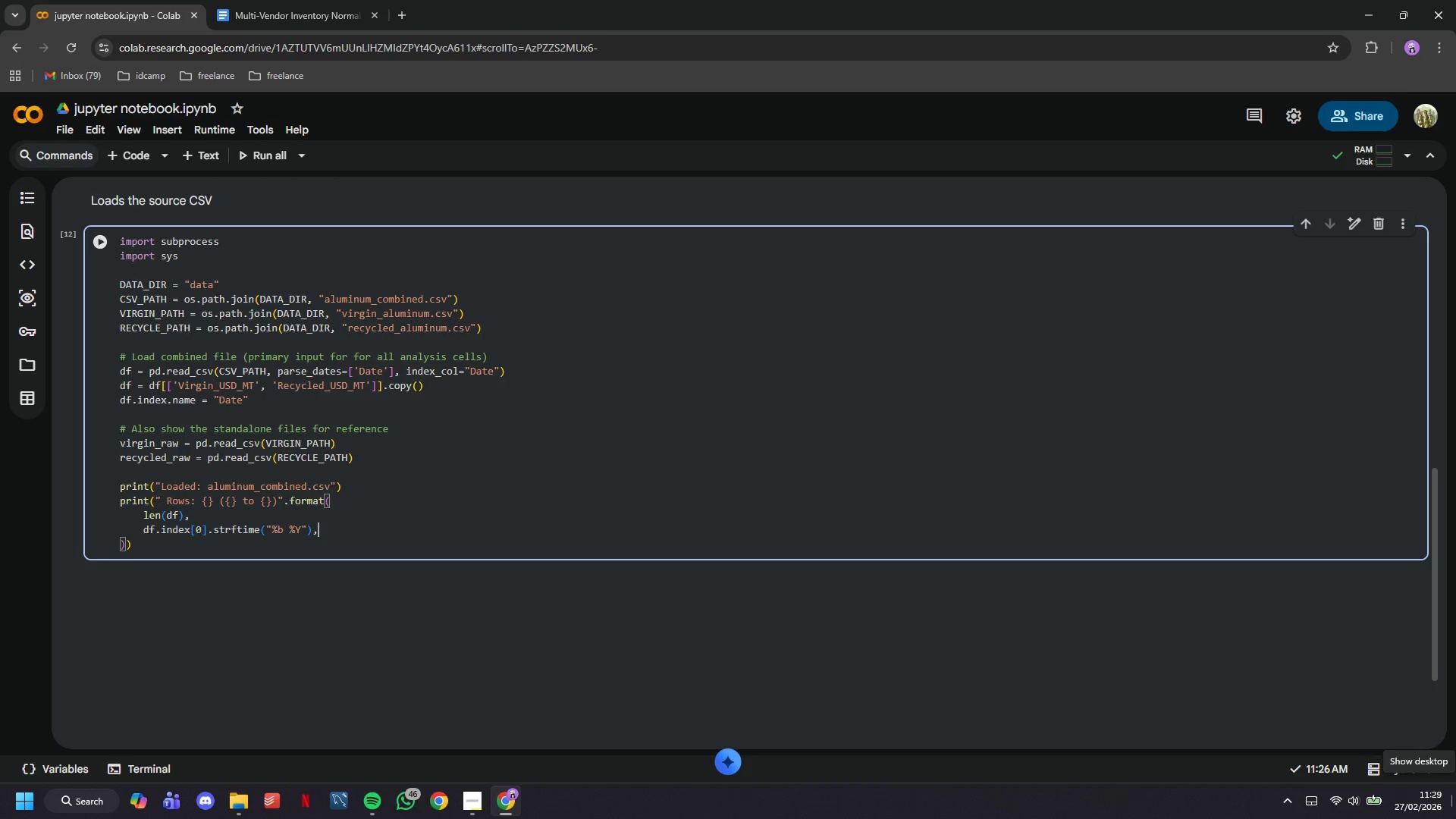 
key(Enter)
 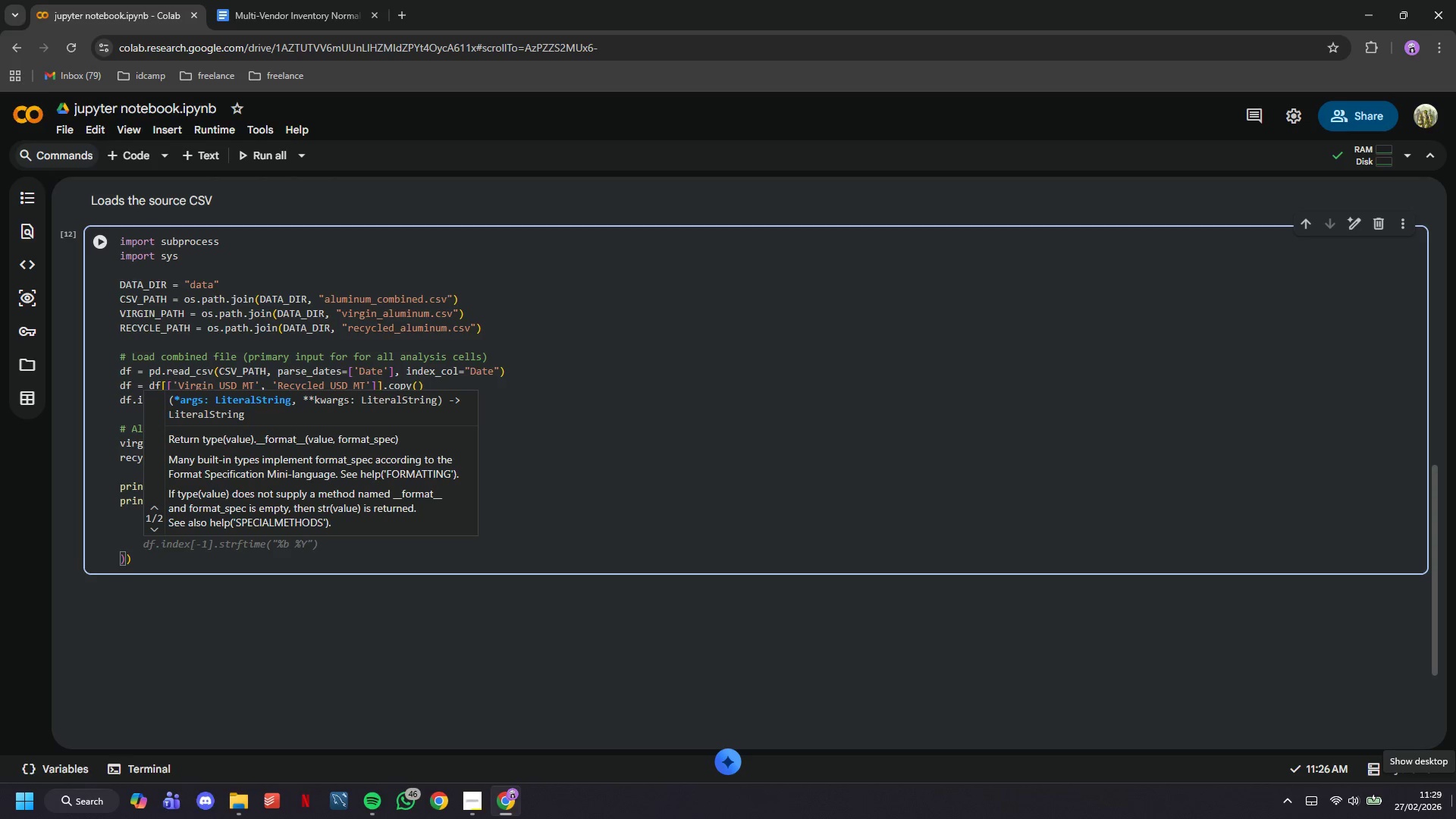 
key(Tab)
 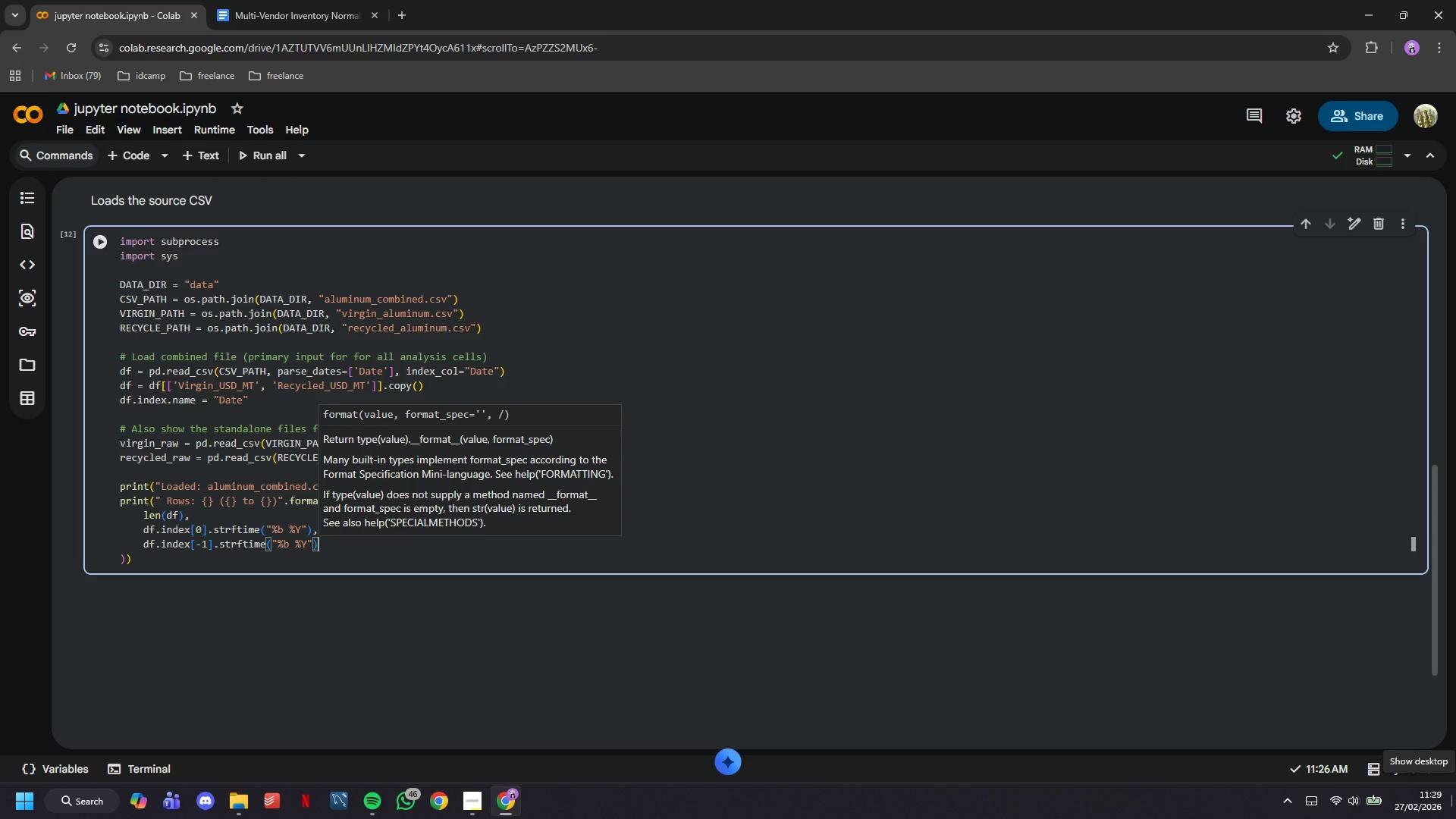 
key(ArrowDown)
 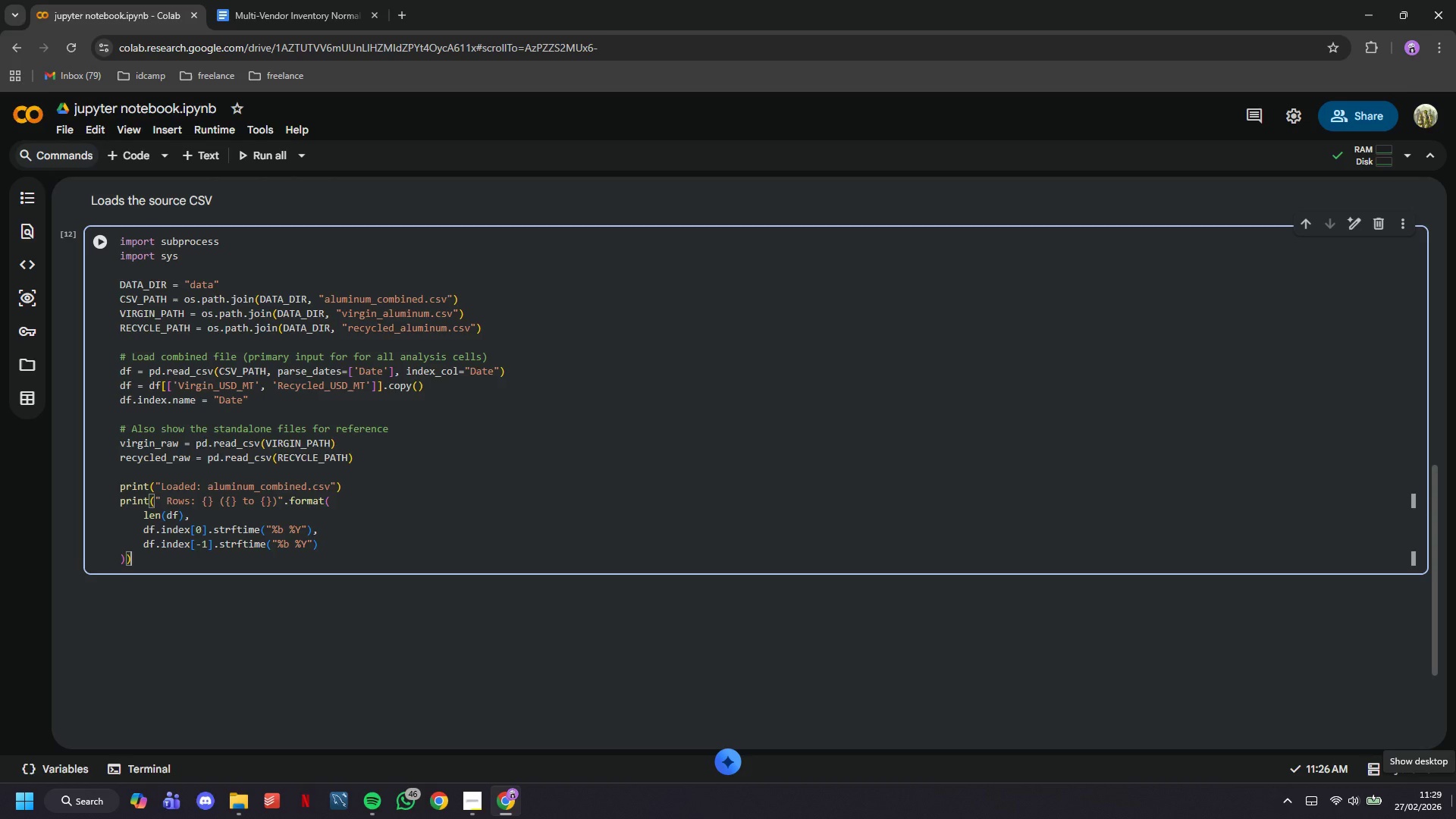 
key(Enter)
 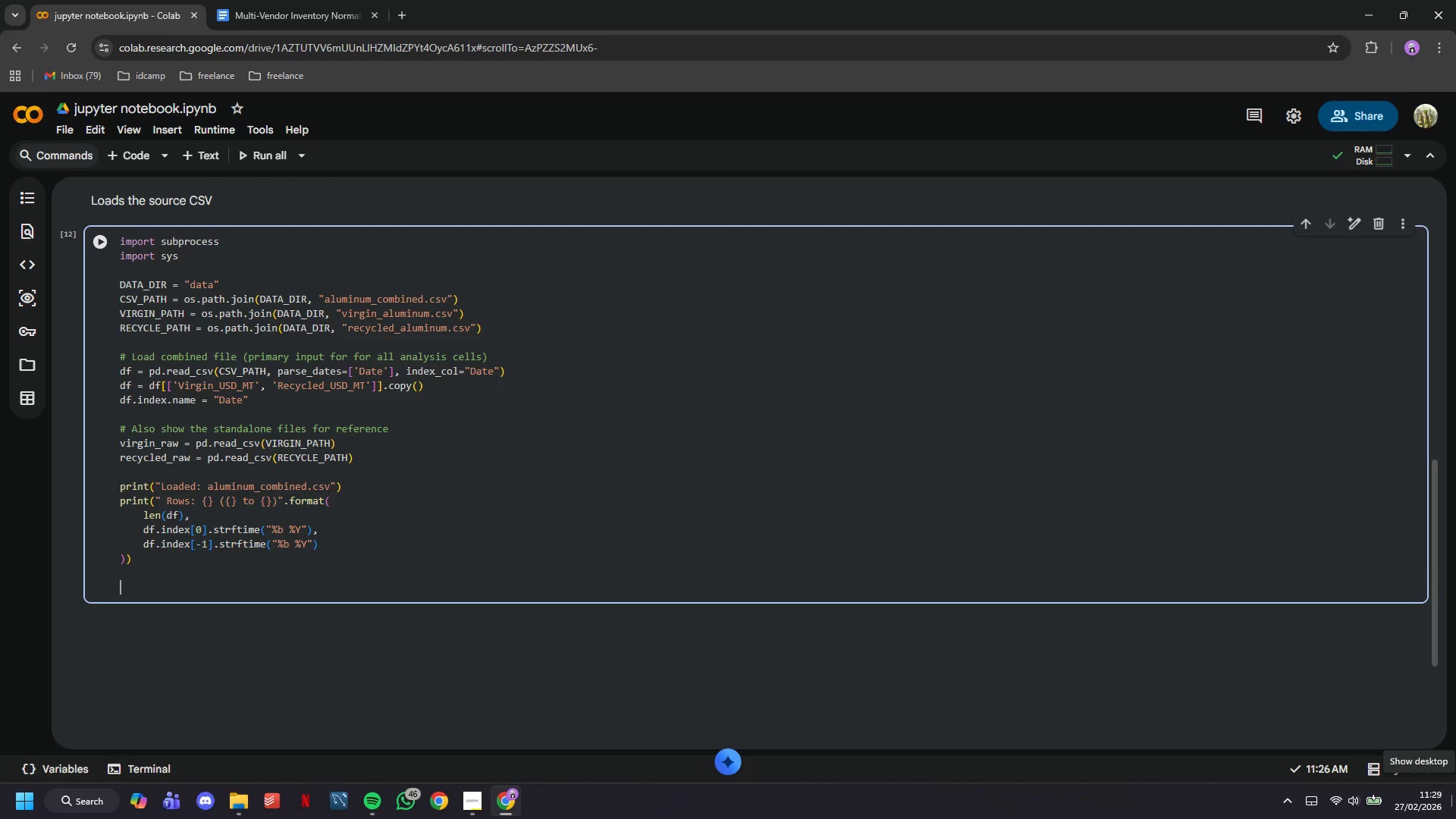 
key(Enter)
 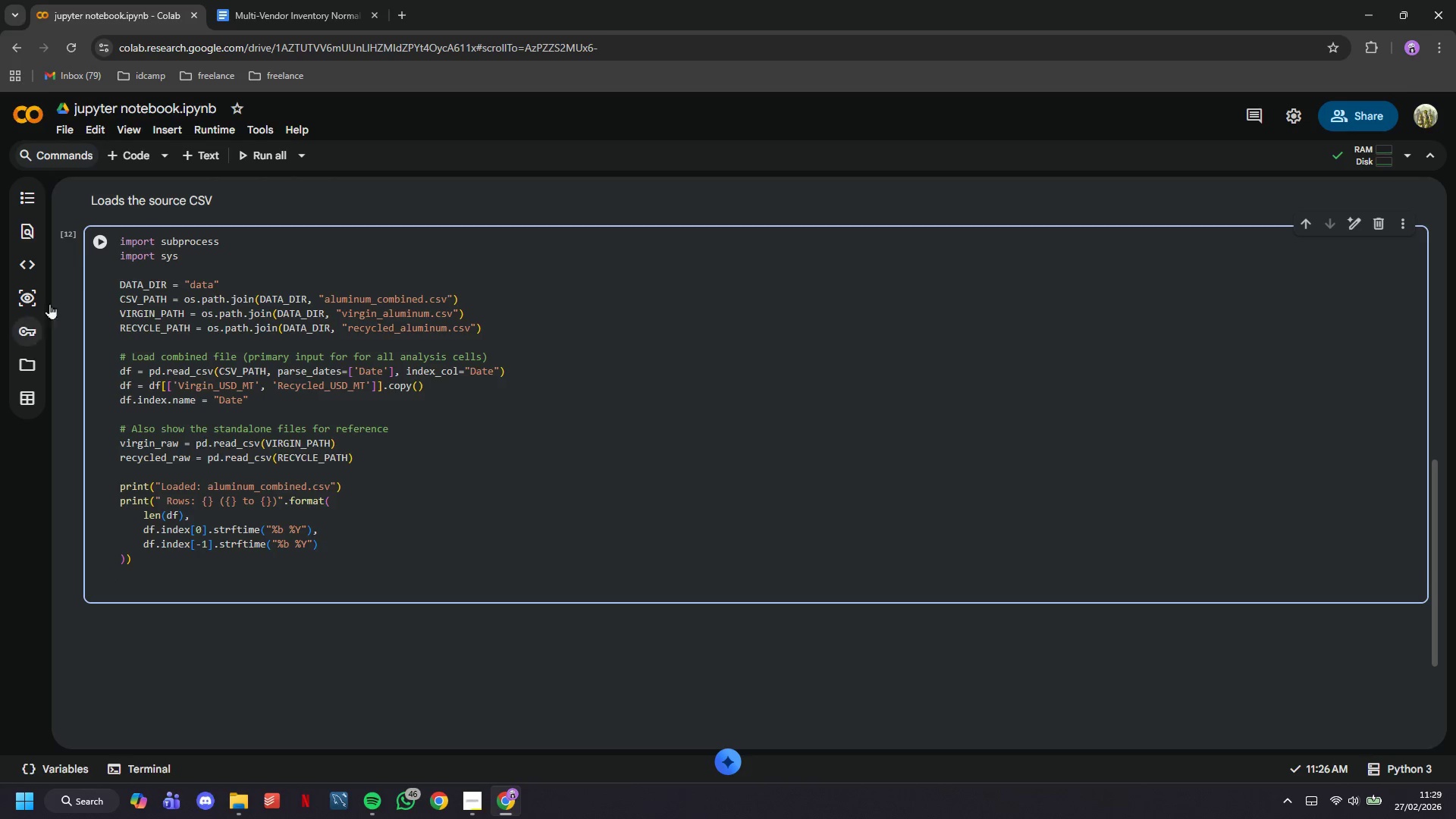 
left_click([93, 247])
 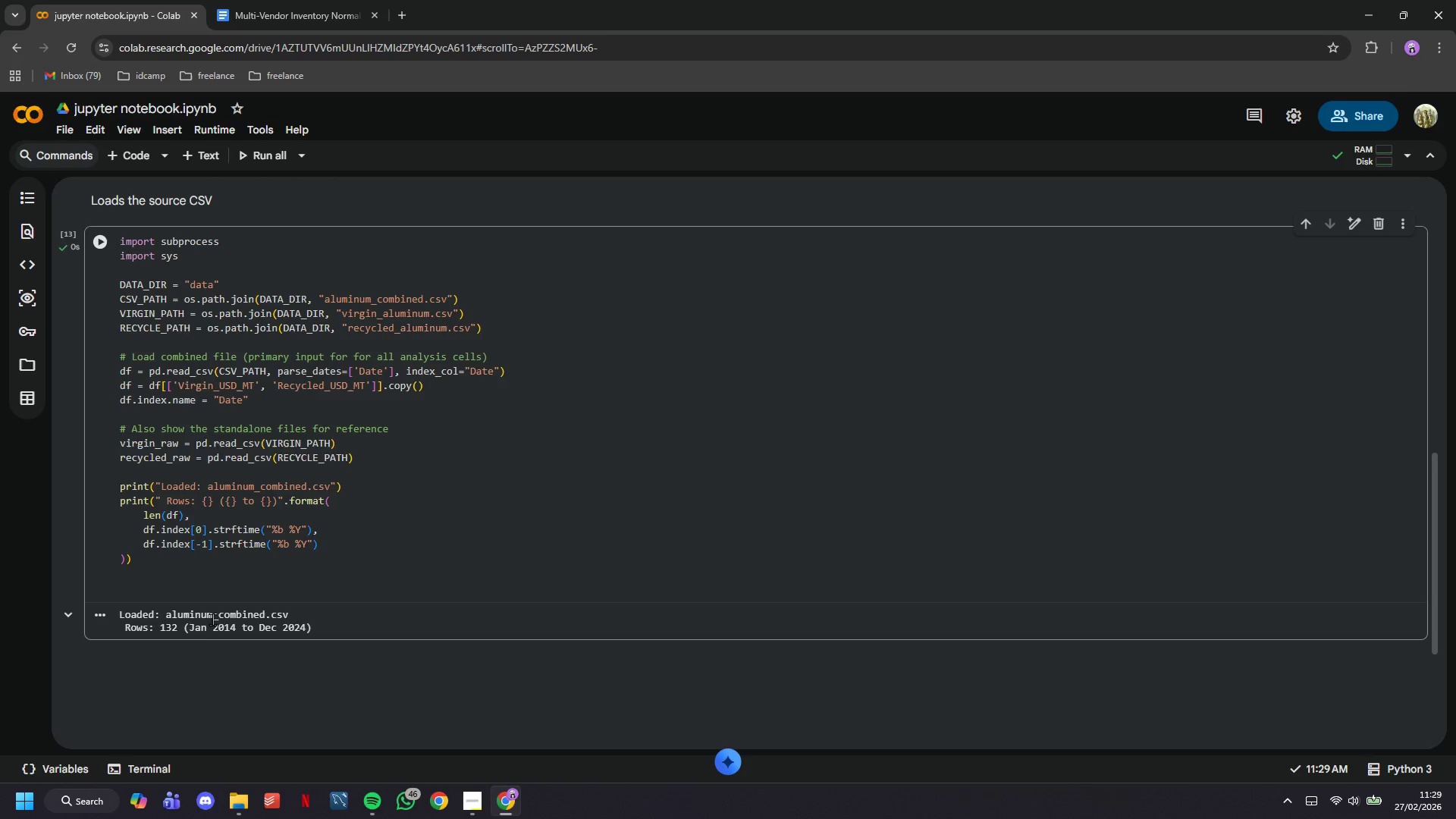 
left_click([193, 595])
 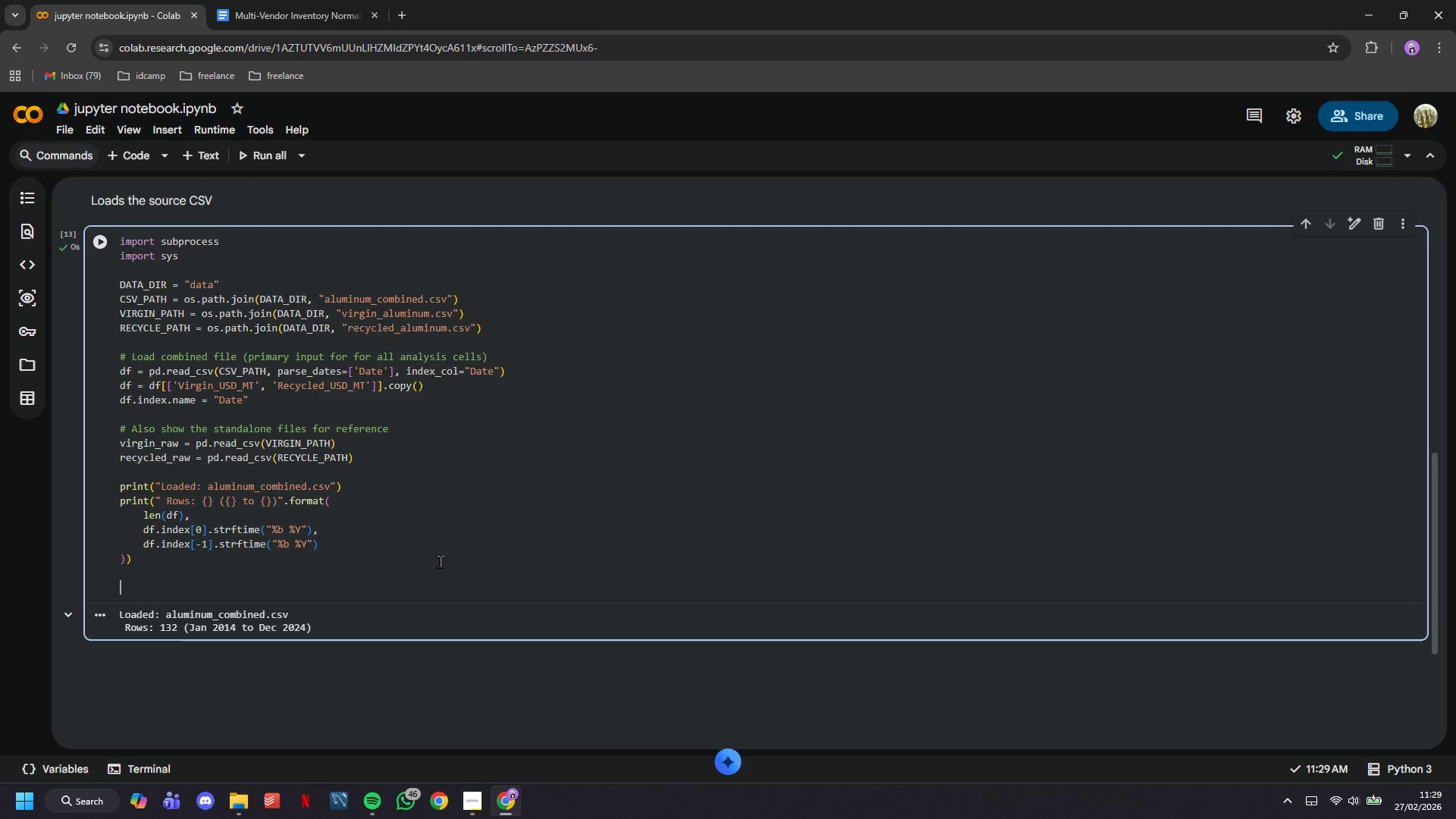 
type(print("C)
 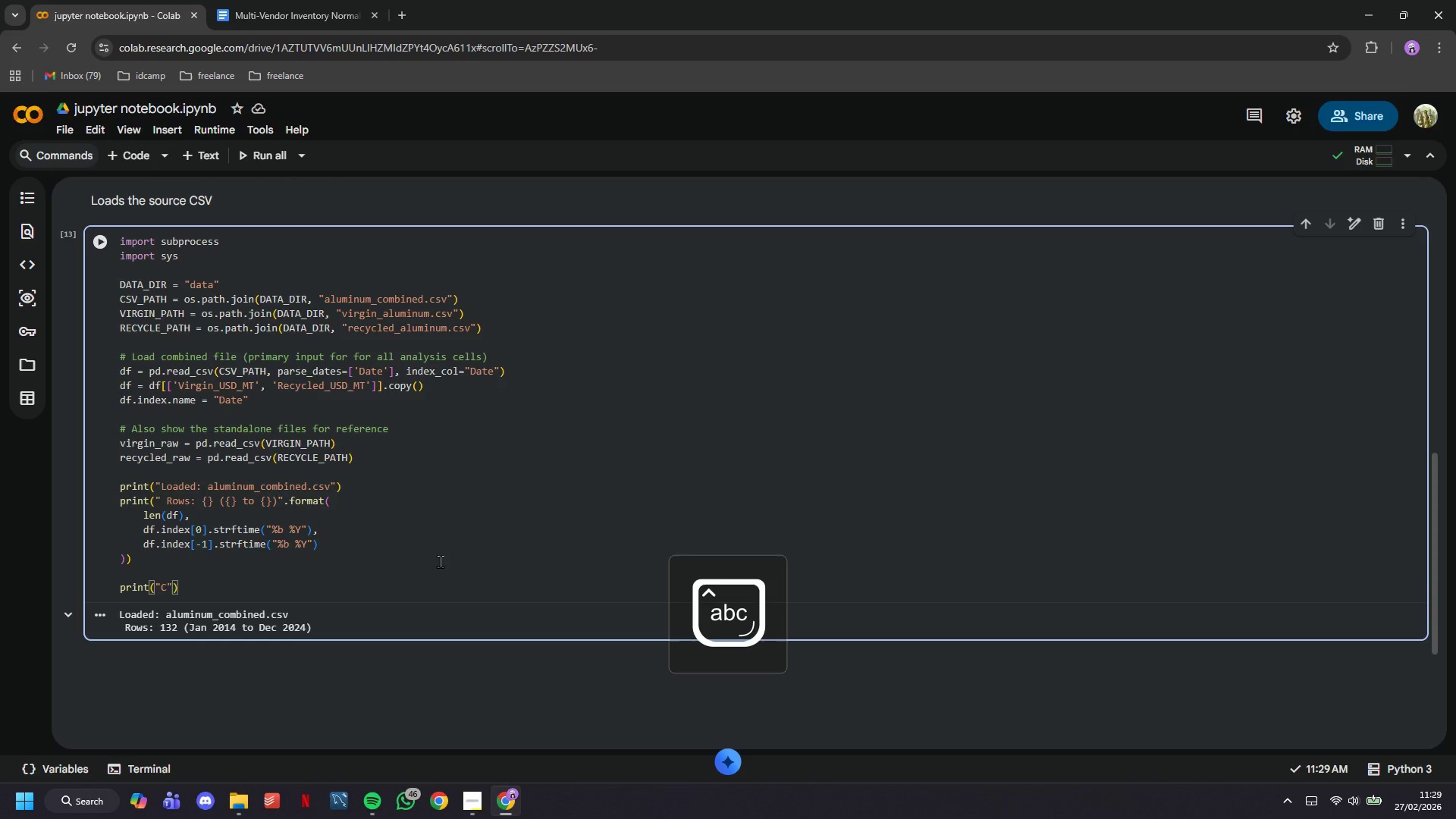 
wait(14.44)
 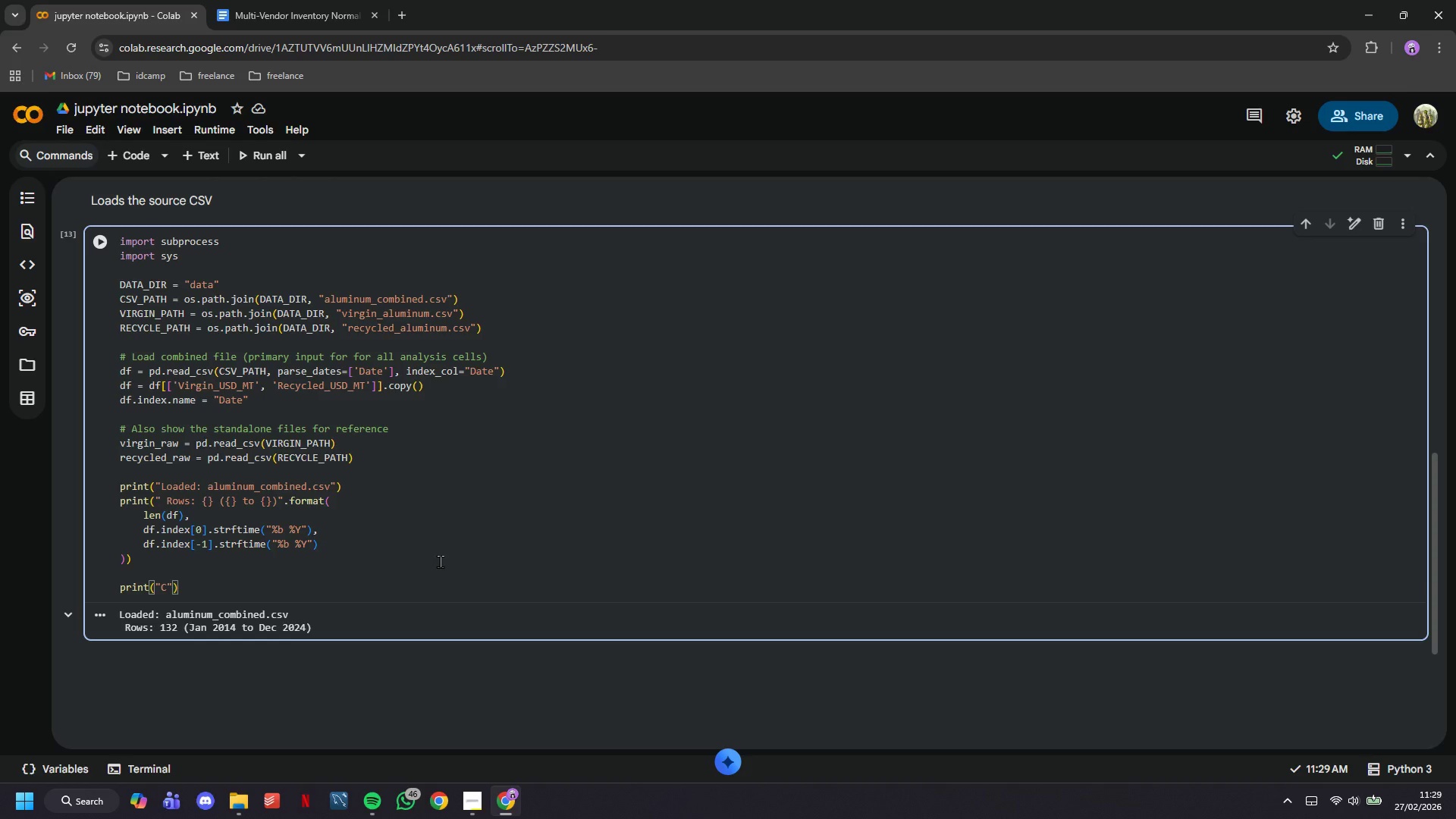 
key(Backspace)
type( Columns: )
 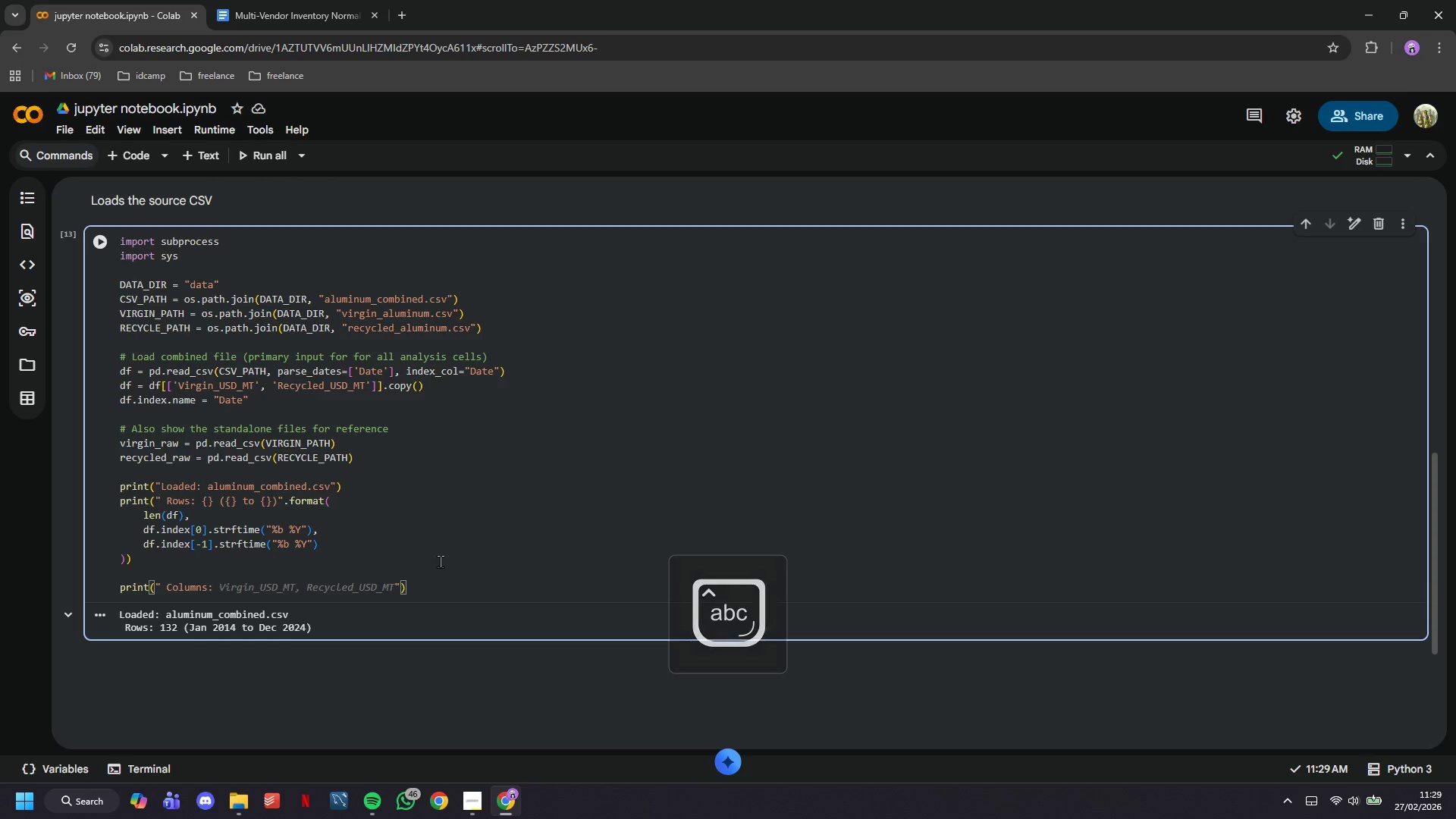 
wait(12.28)
 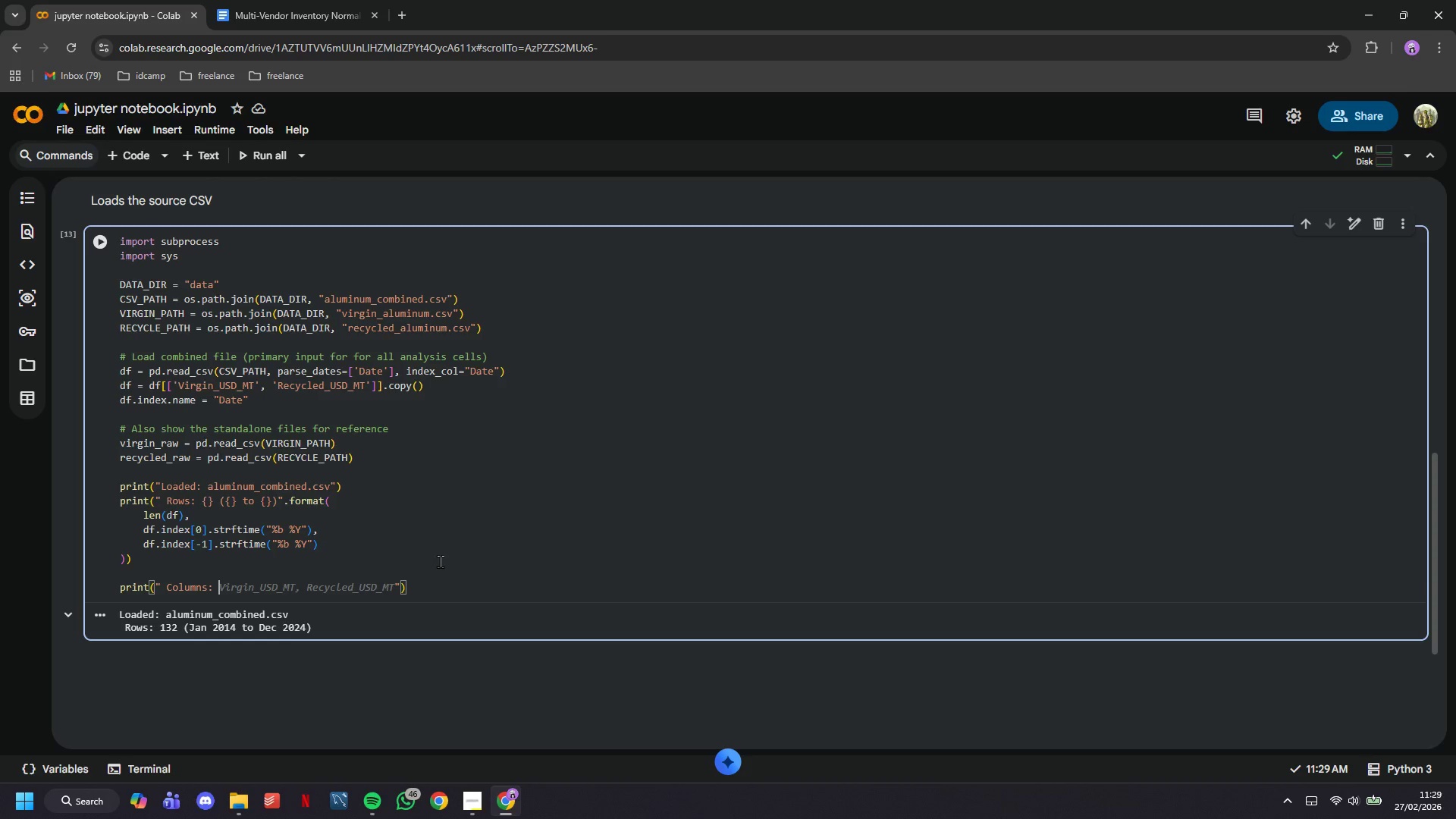 
key(Shift+BracketLeft)
 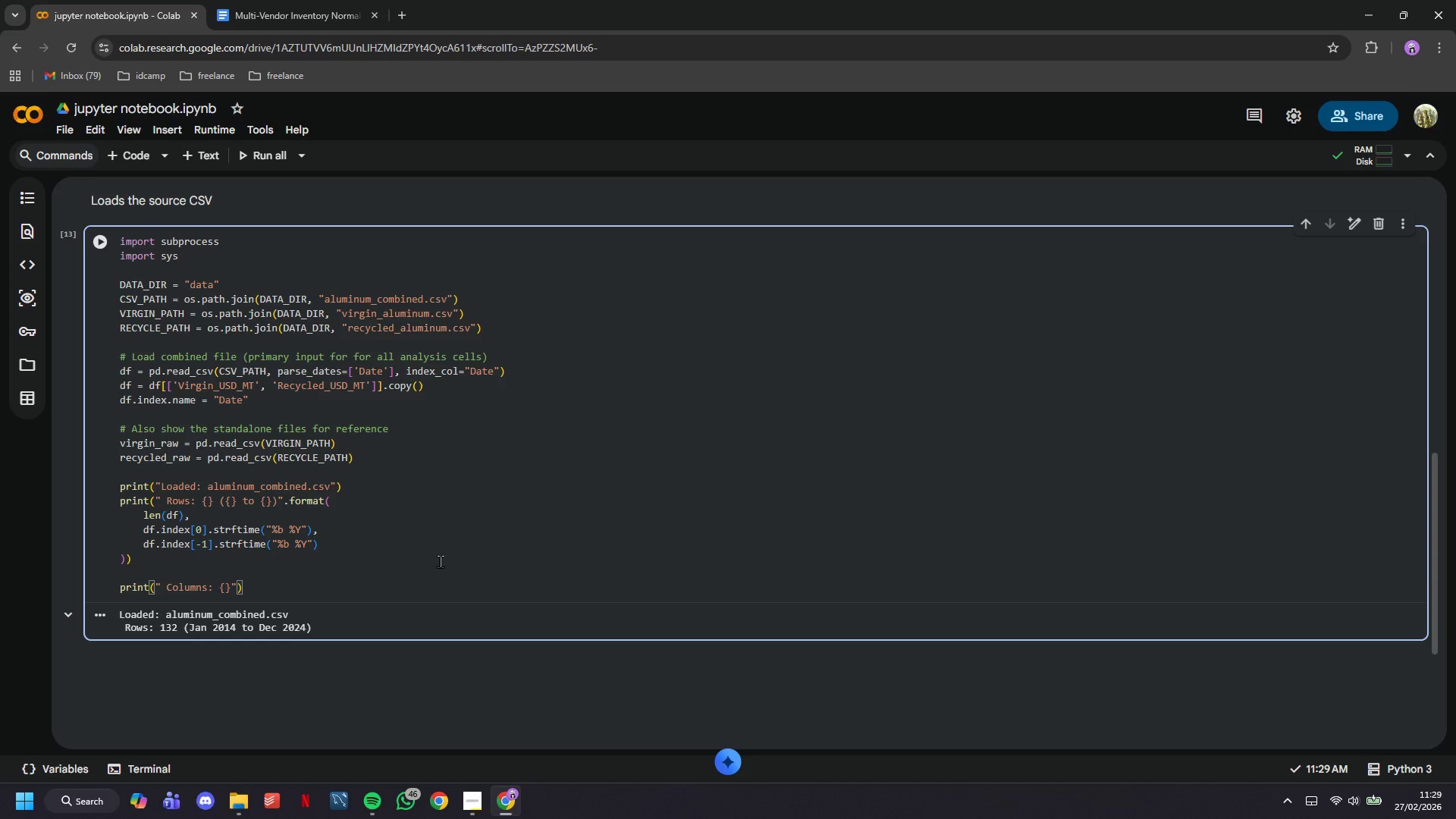 
key(ArrowRight)
 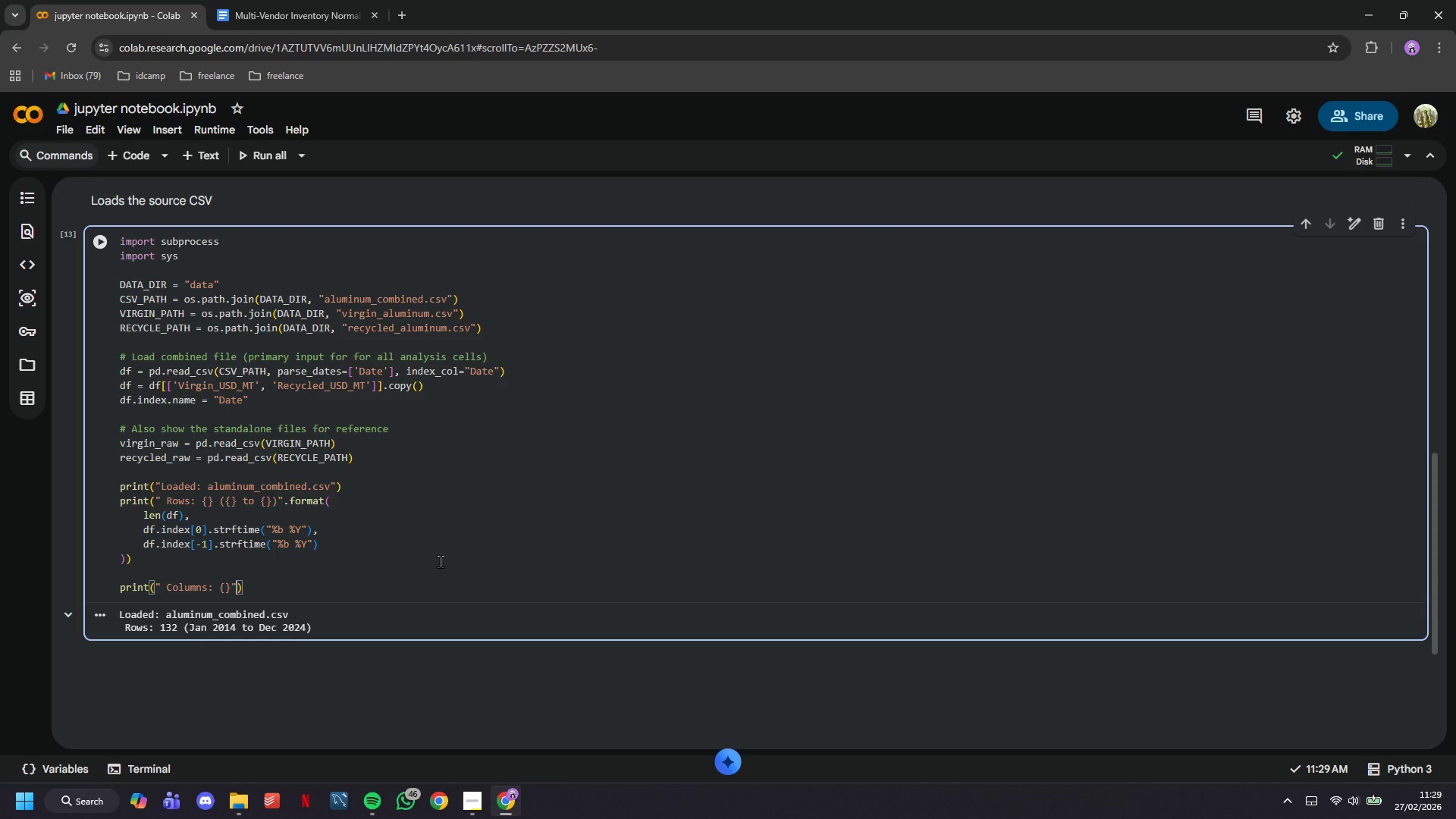 
key(ArrowRight)
 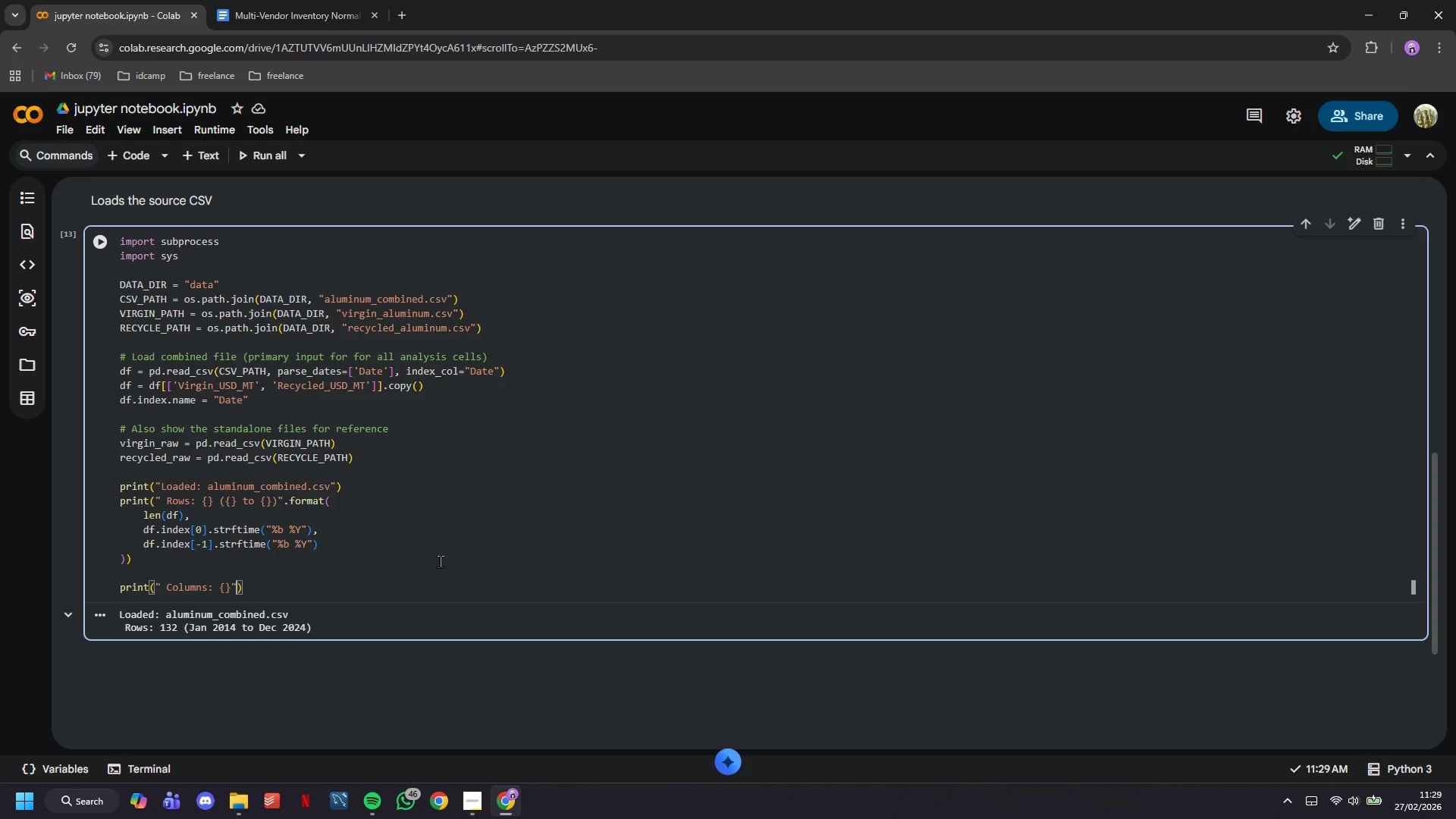 
key(ArrowRight)
 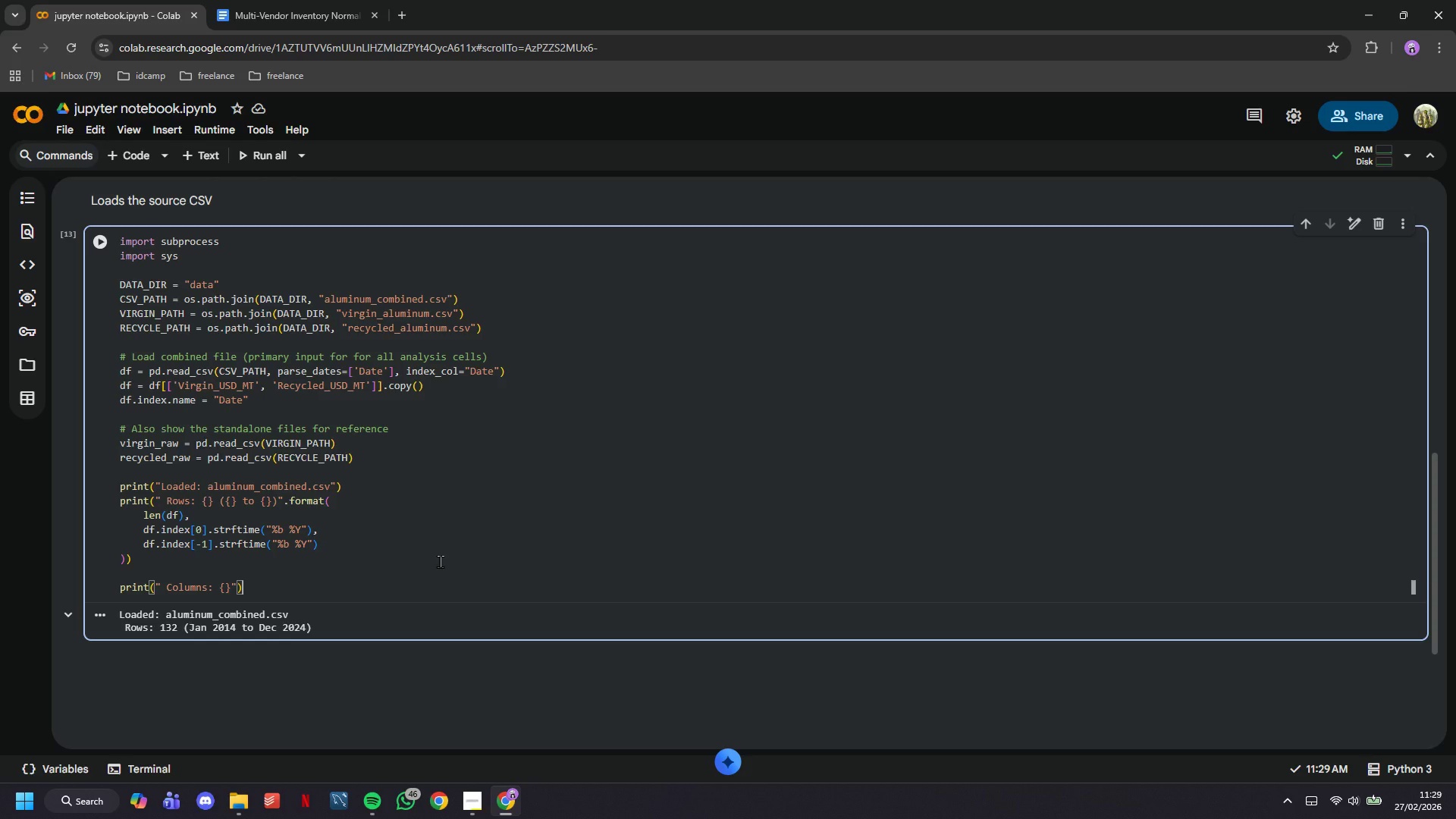 
key(ArrowLeft)
 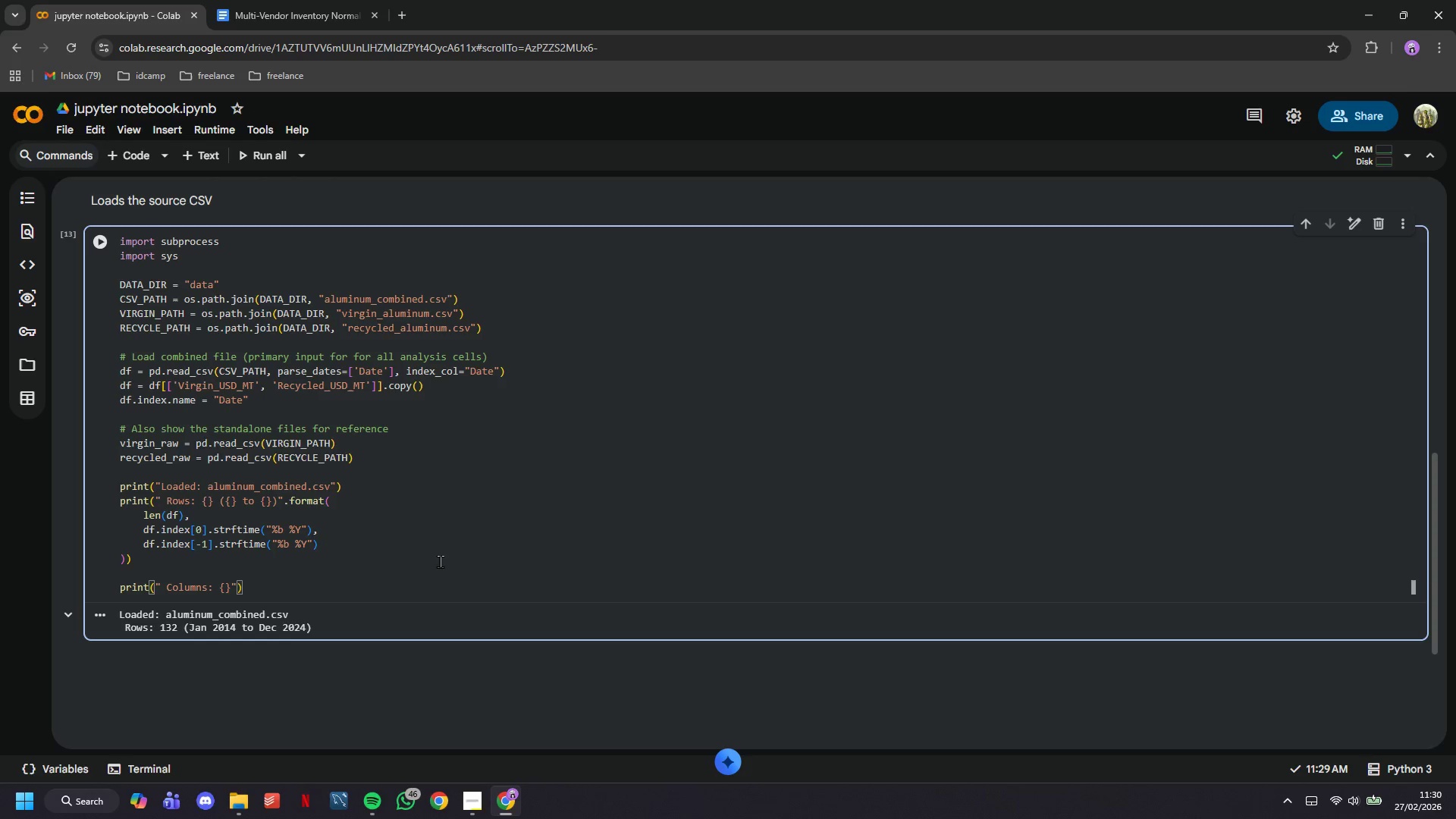 
type(.format)
 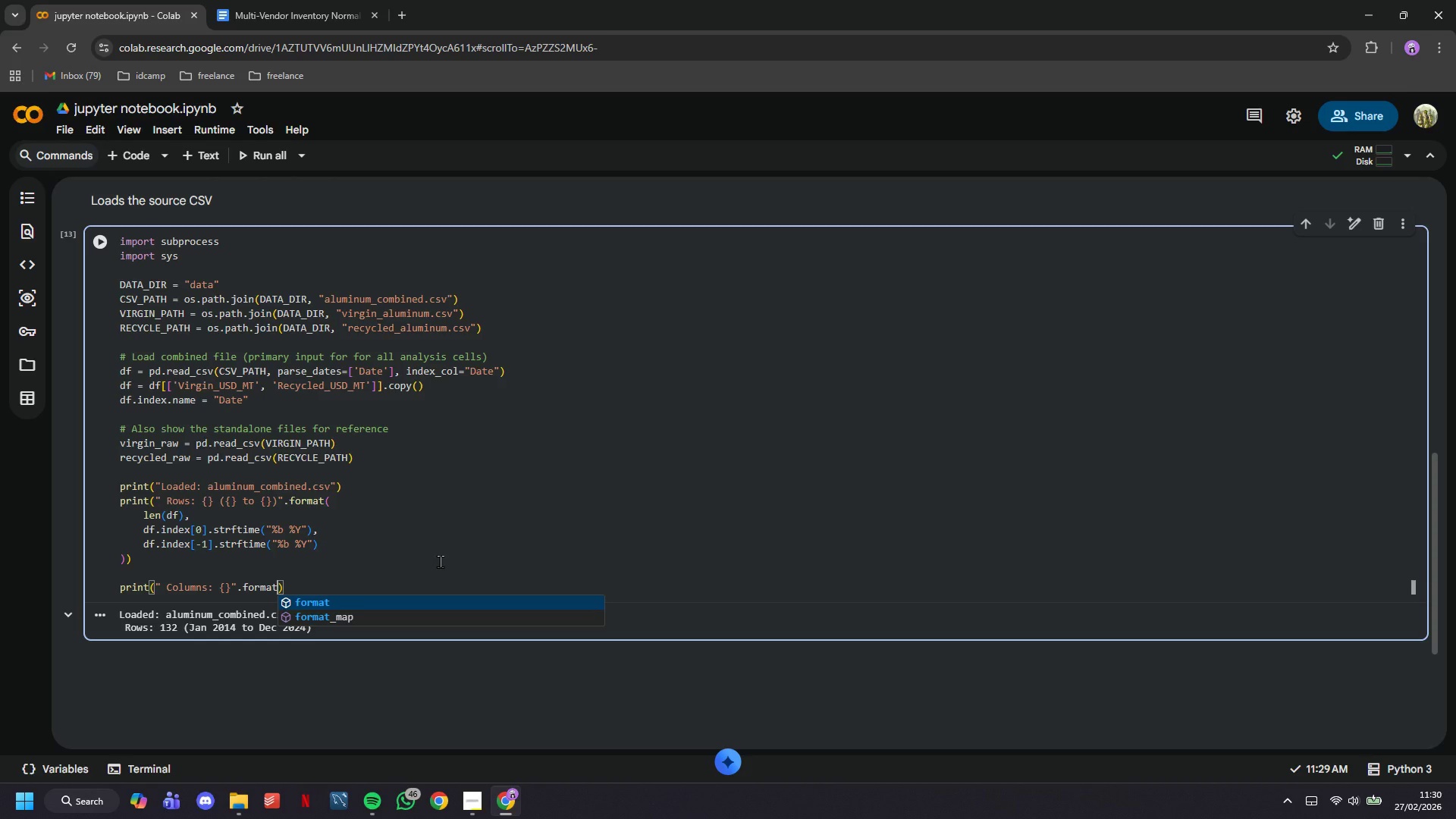 
wait(5.53)
 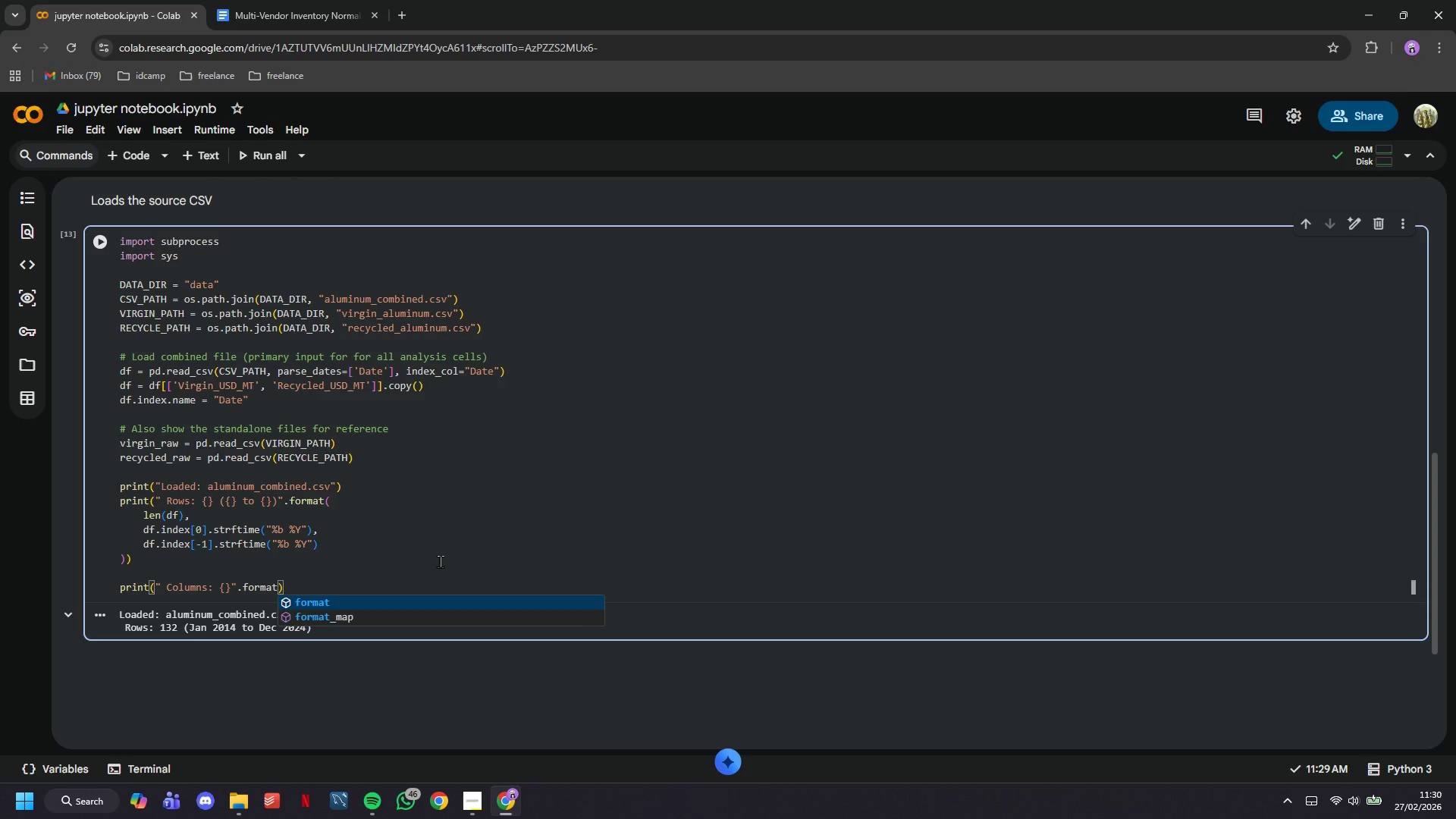 
type((list(df.columns)
 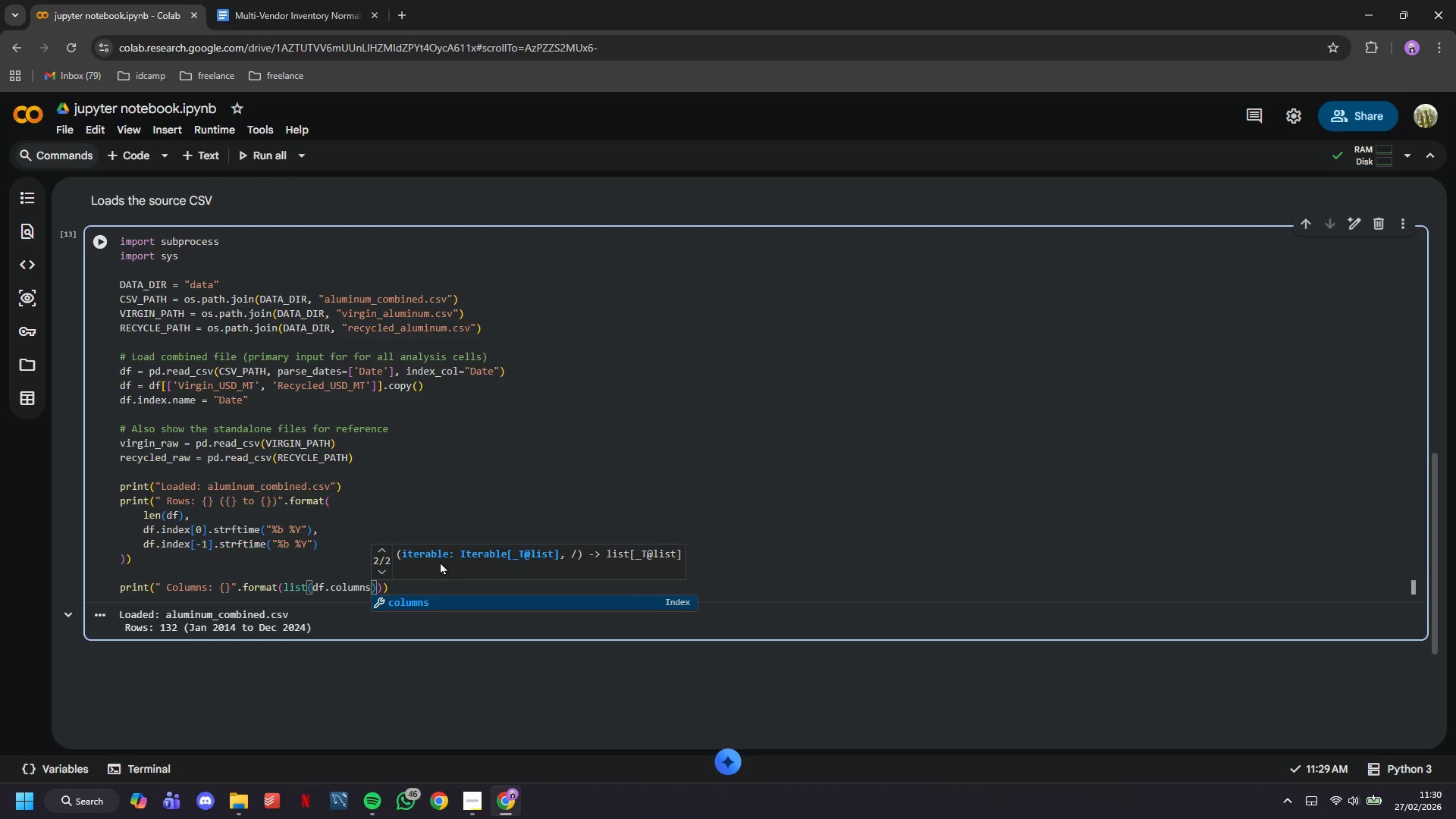 
key(ArrowRight)
 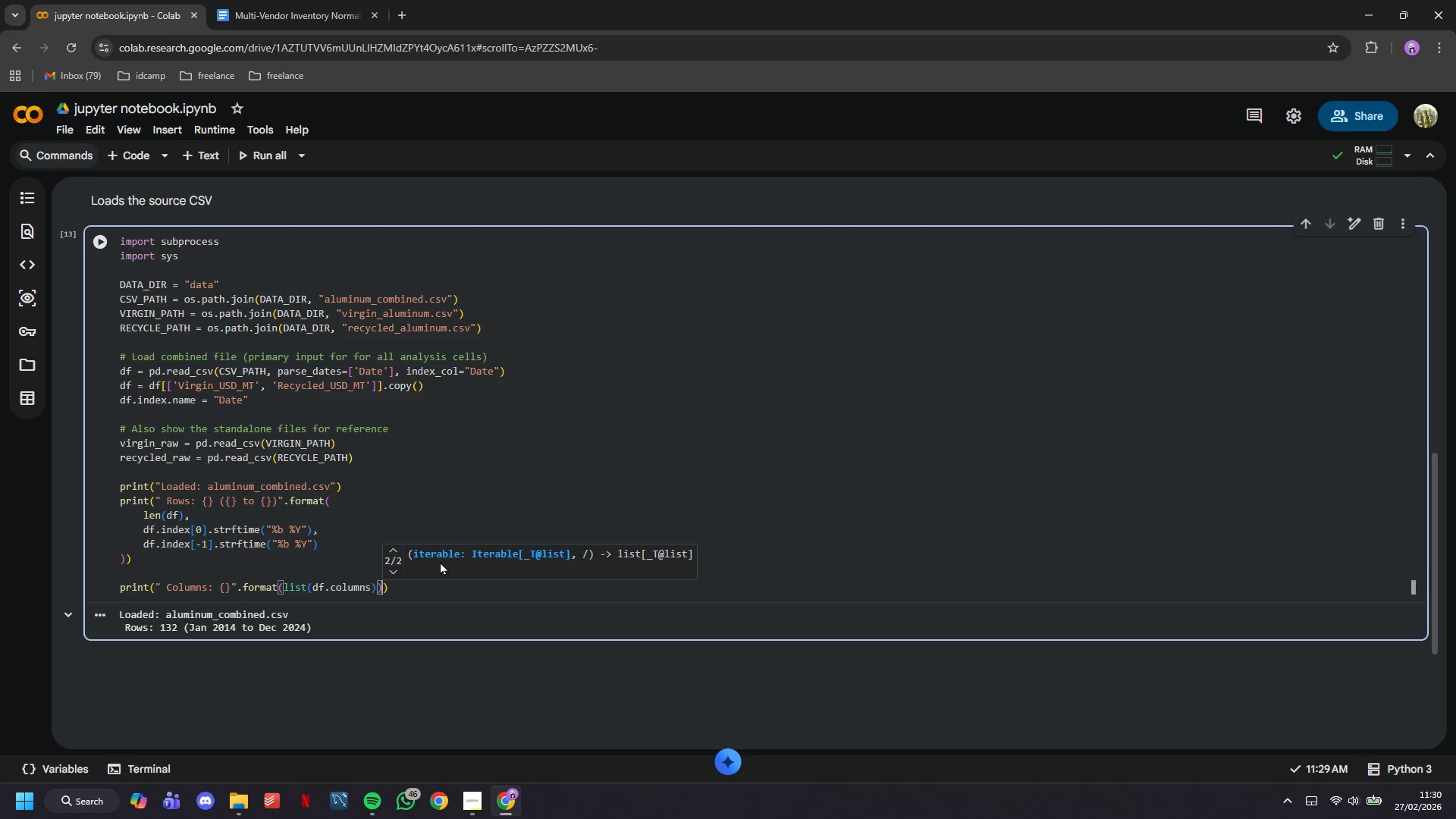 
key(ArrowRight)
 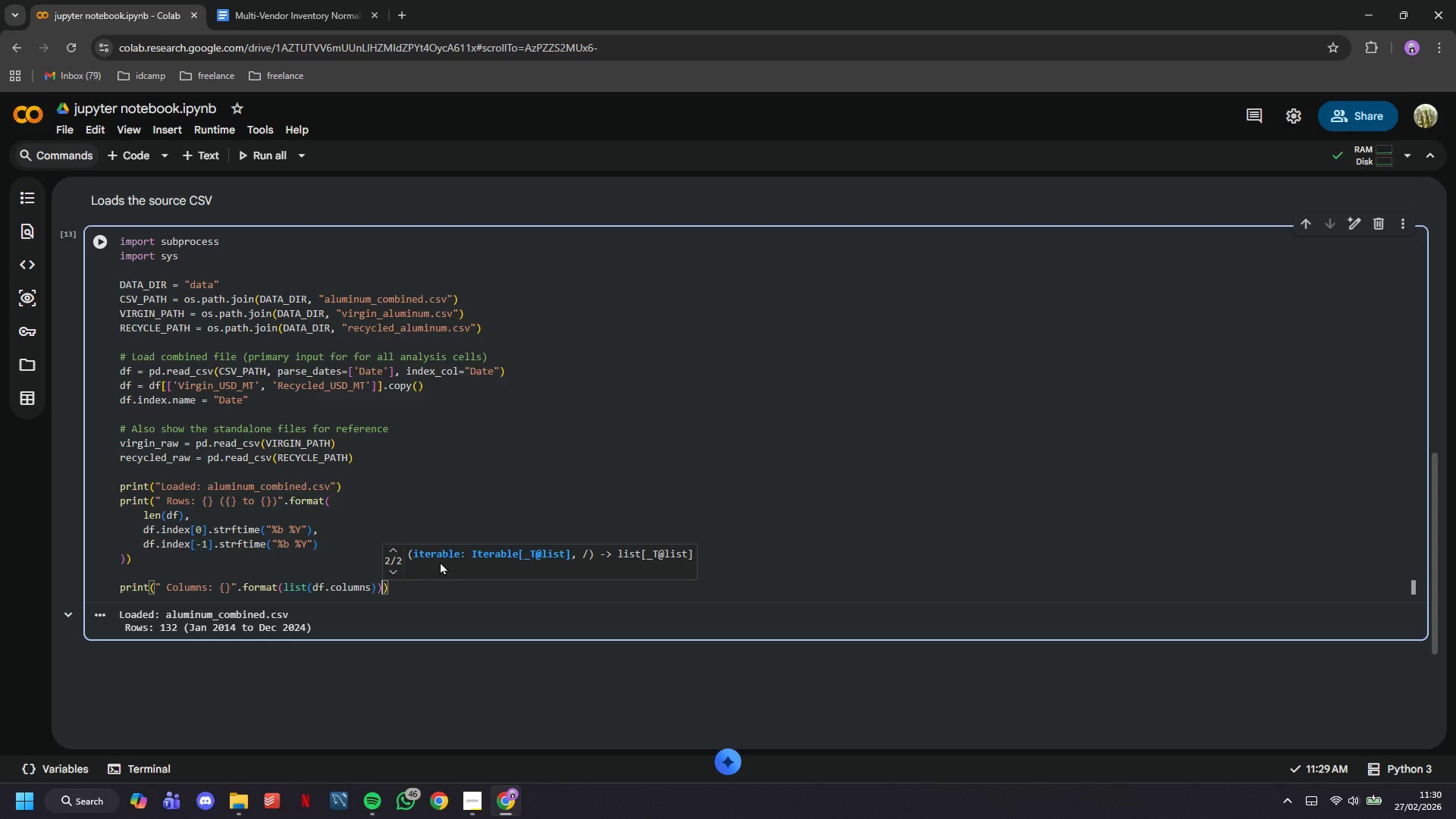 
key(ArrowRight)
 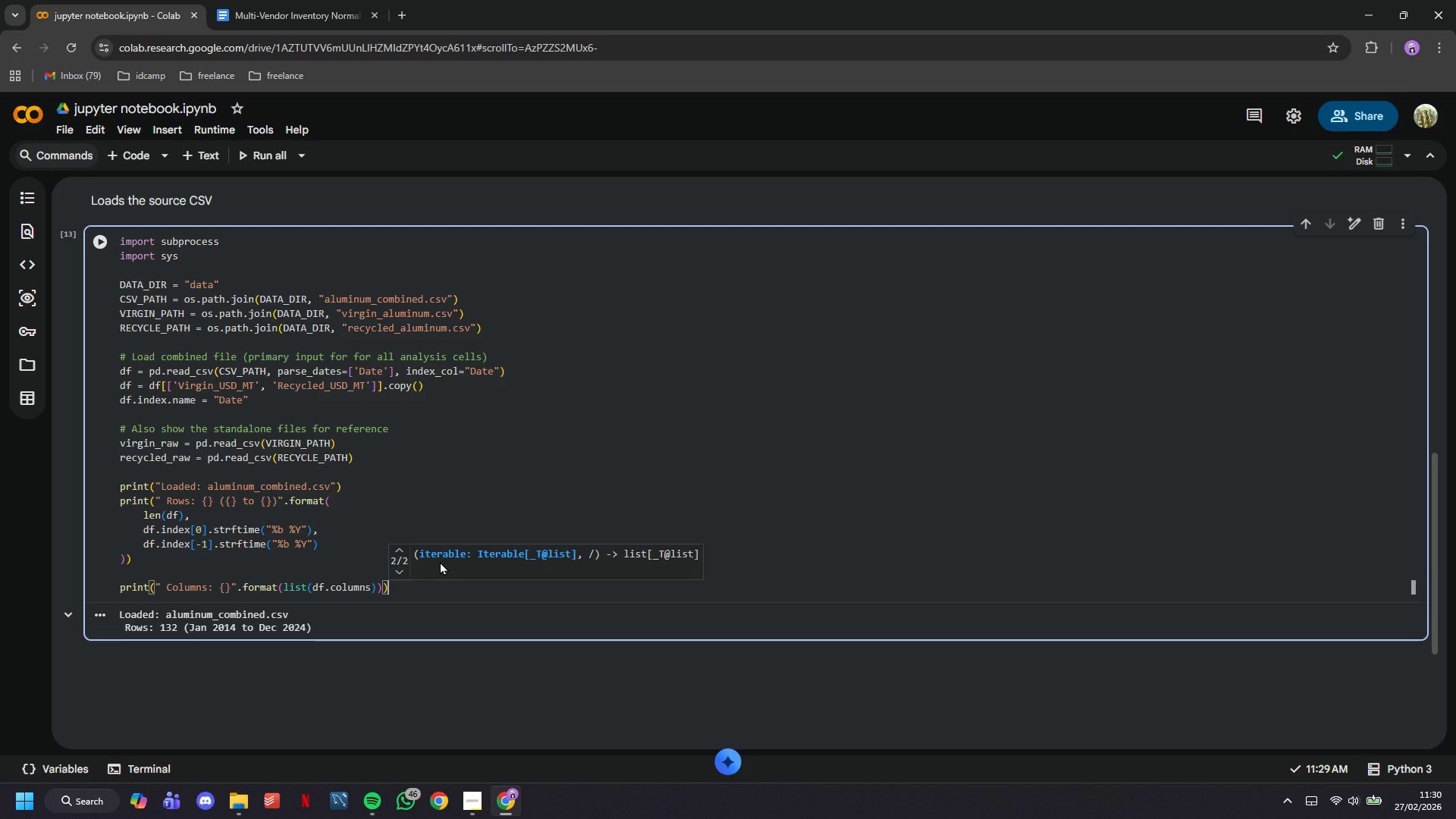 
key(Enter)
 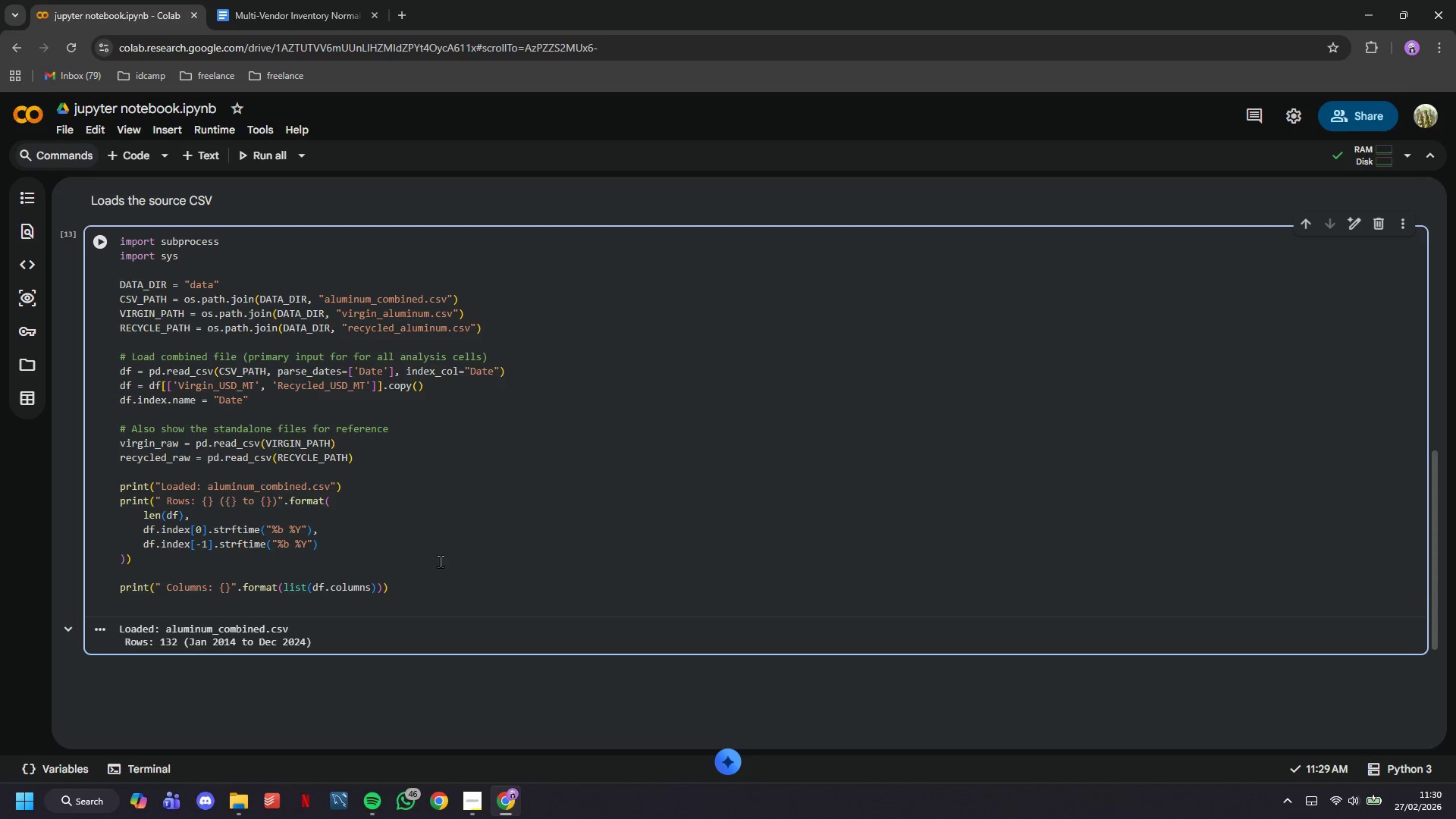 
type(print(|)
key(Backspace)
type("\nFist)
key(Backspace)
type(rs)
key(Backspace)
key(Backspace)
key(Backspace)
type(rst 5 Rows:)
 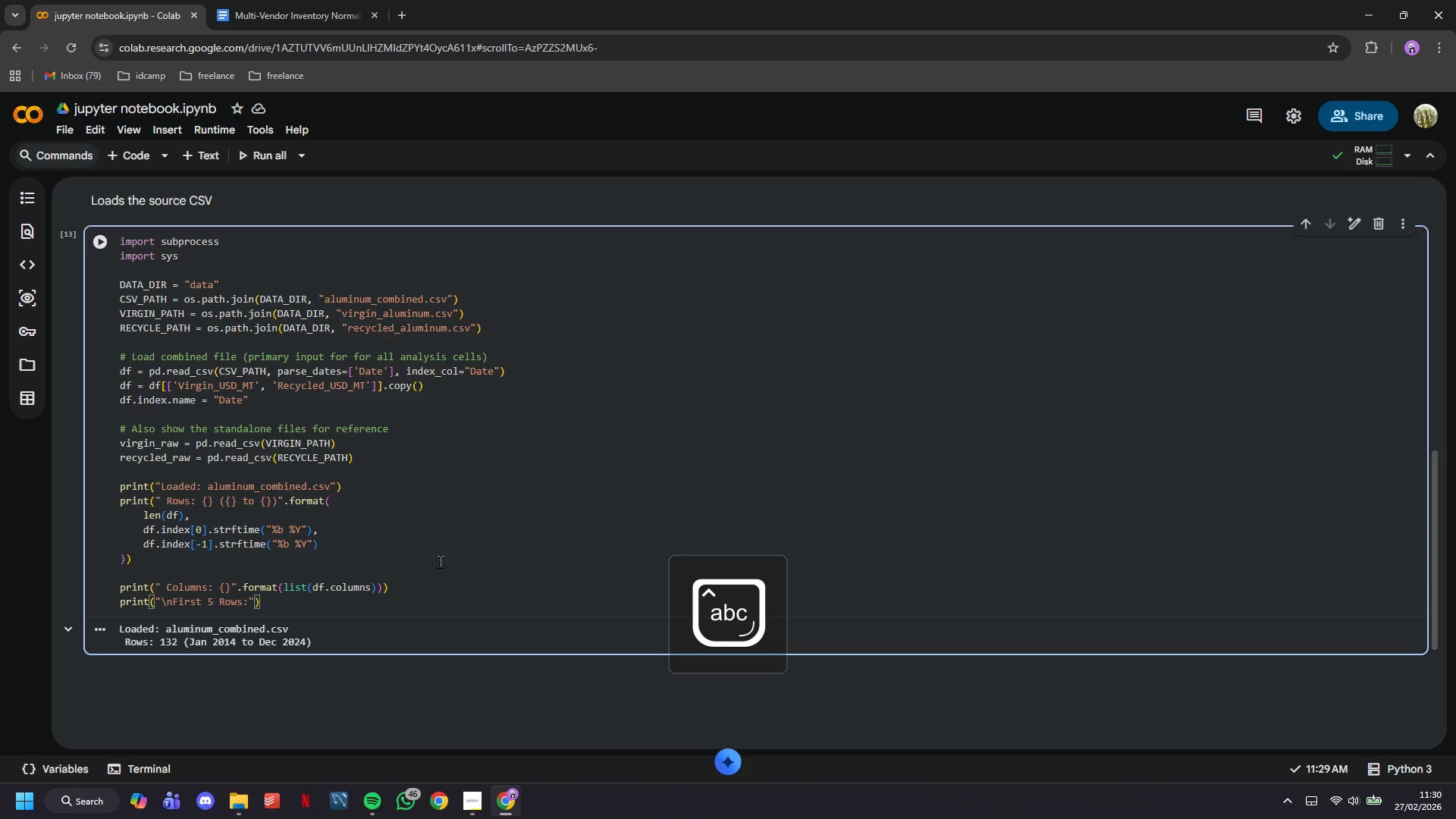 
wait(8.03)
 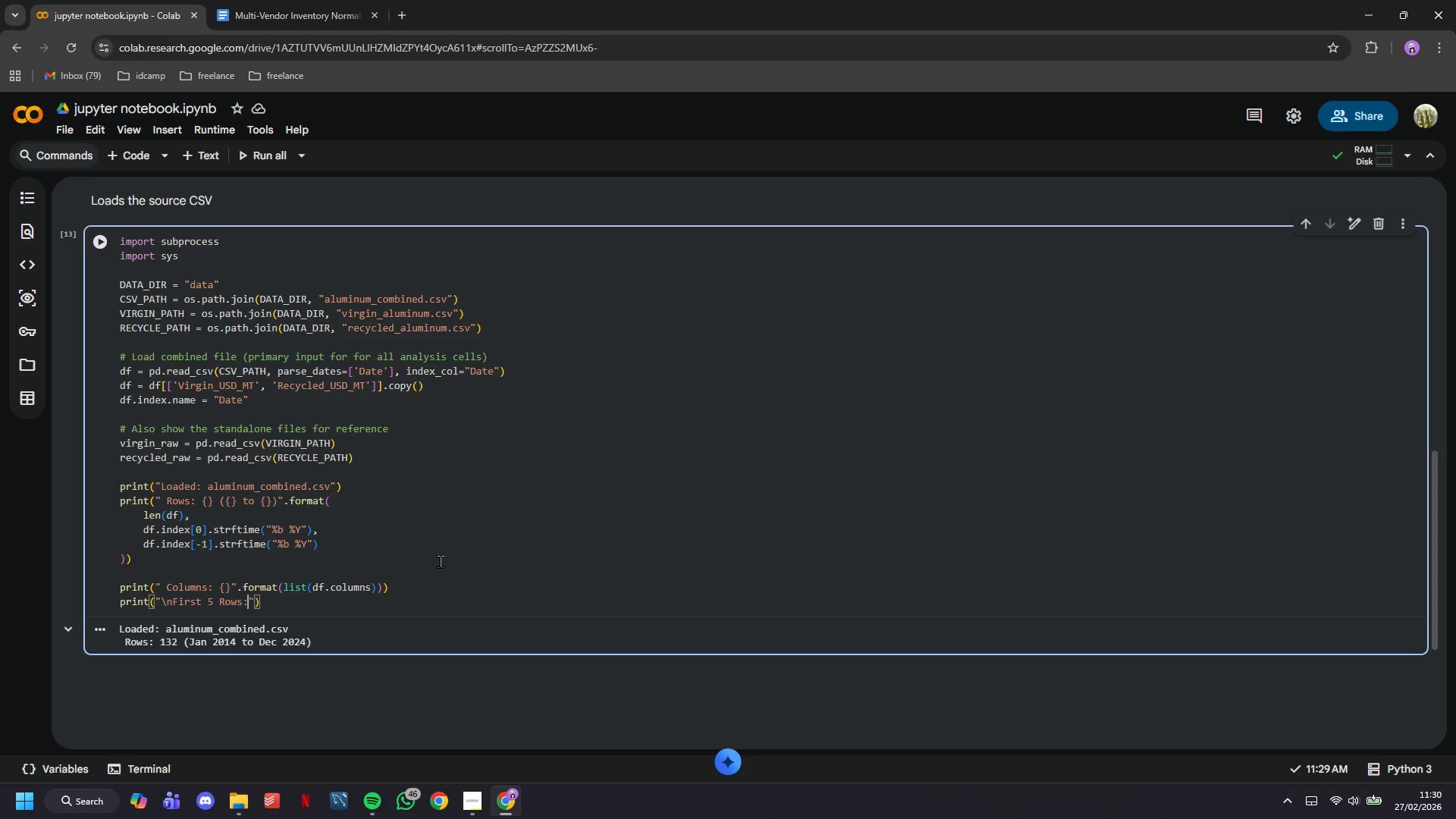 
key(ArrowRight)
 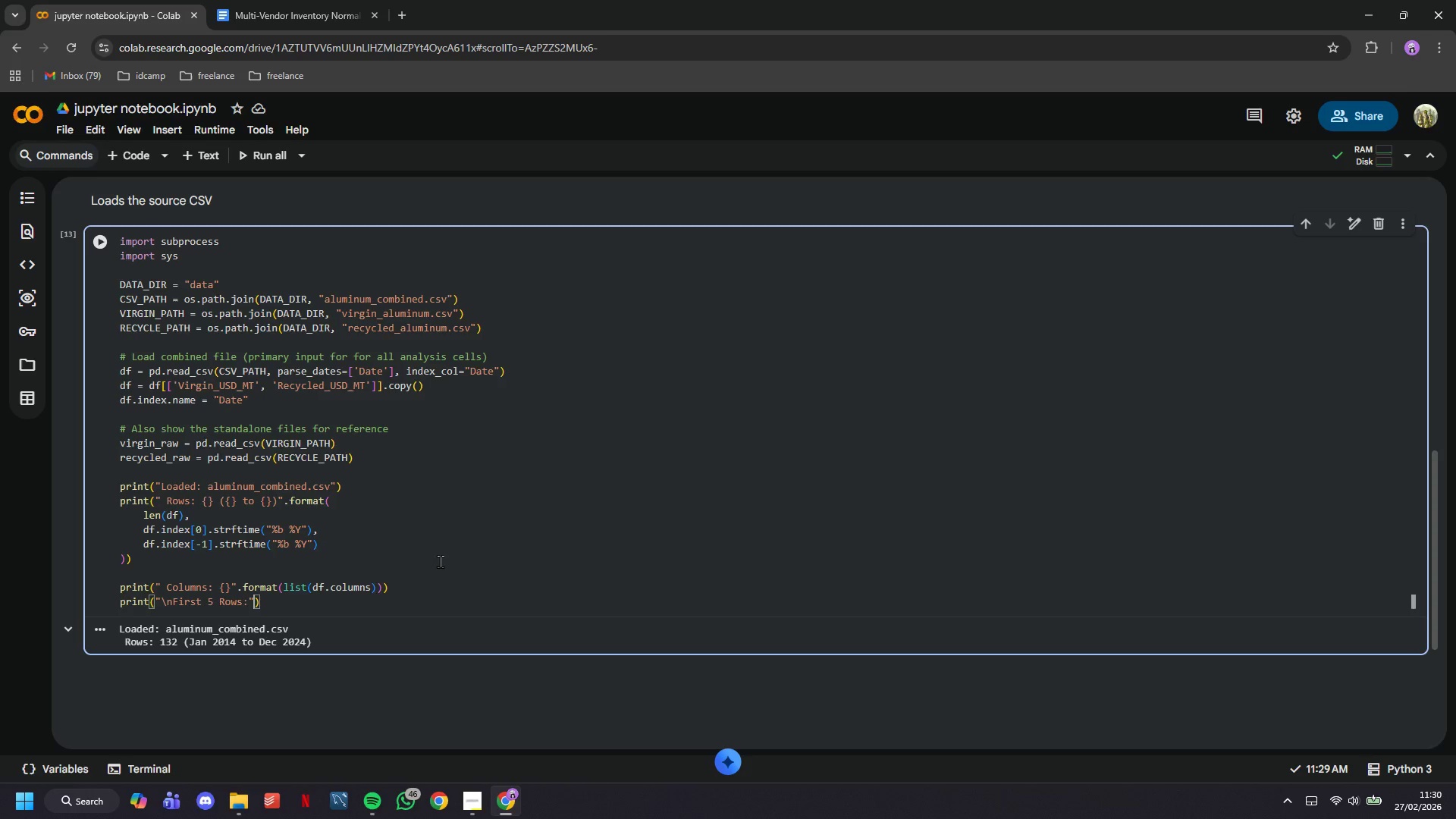 
key(ArrowRight)
 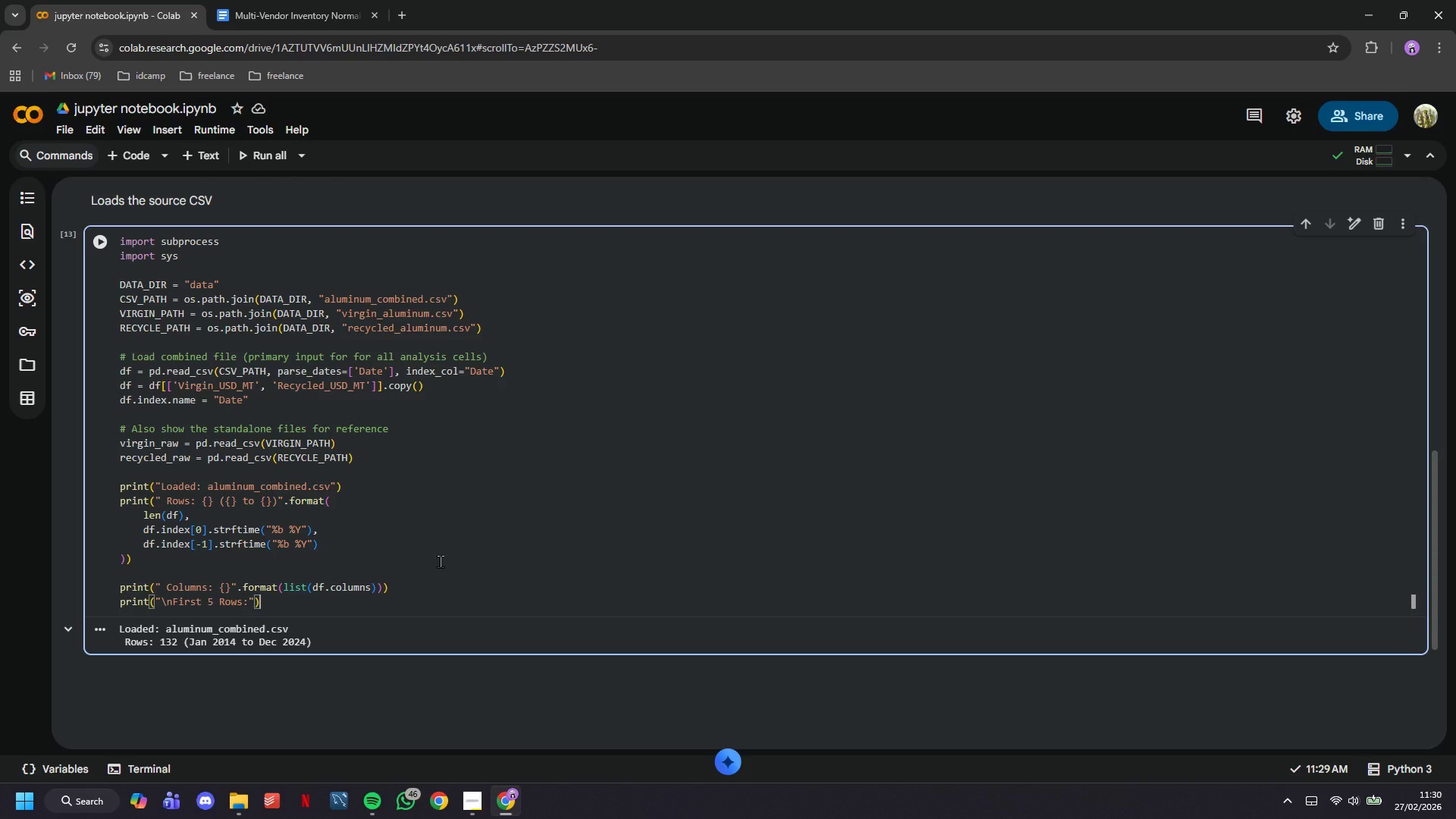 
key(ArrowRight)
 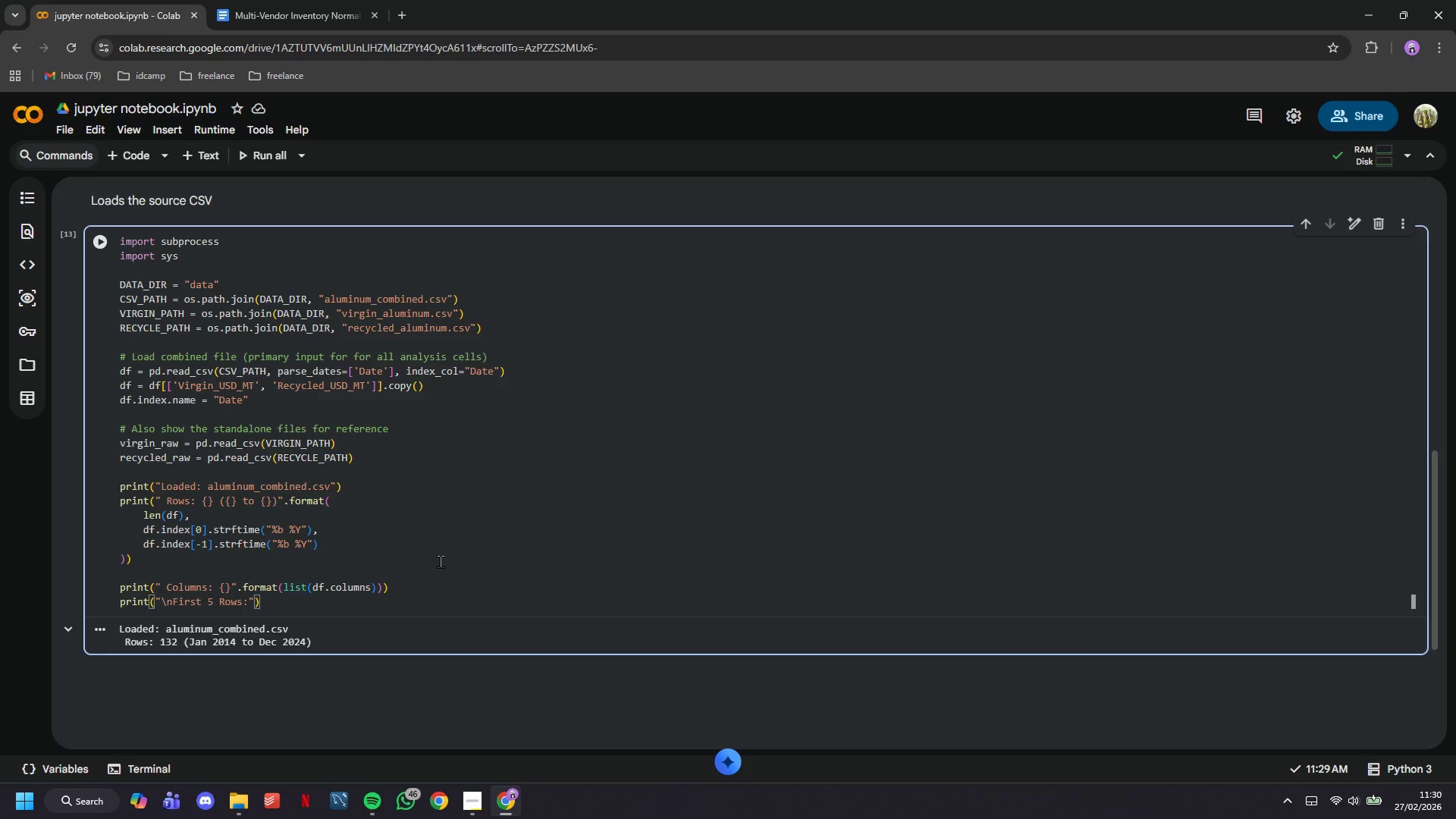 
key(Enter)
 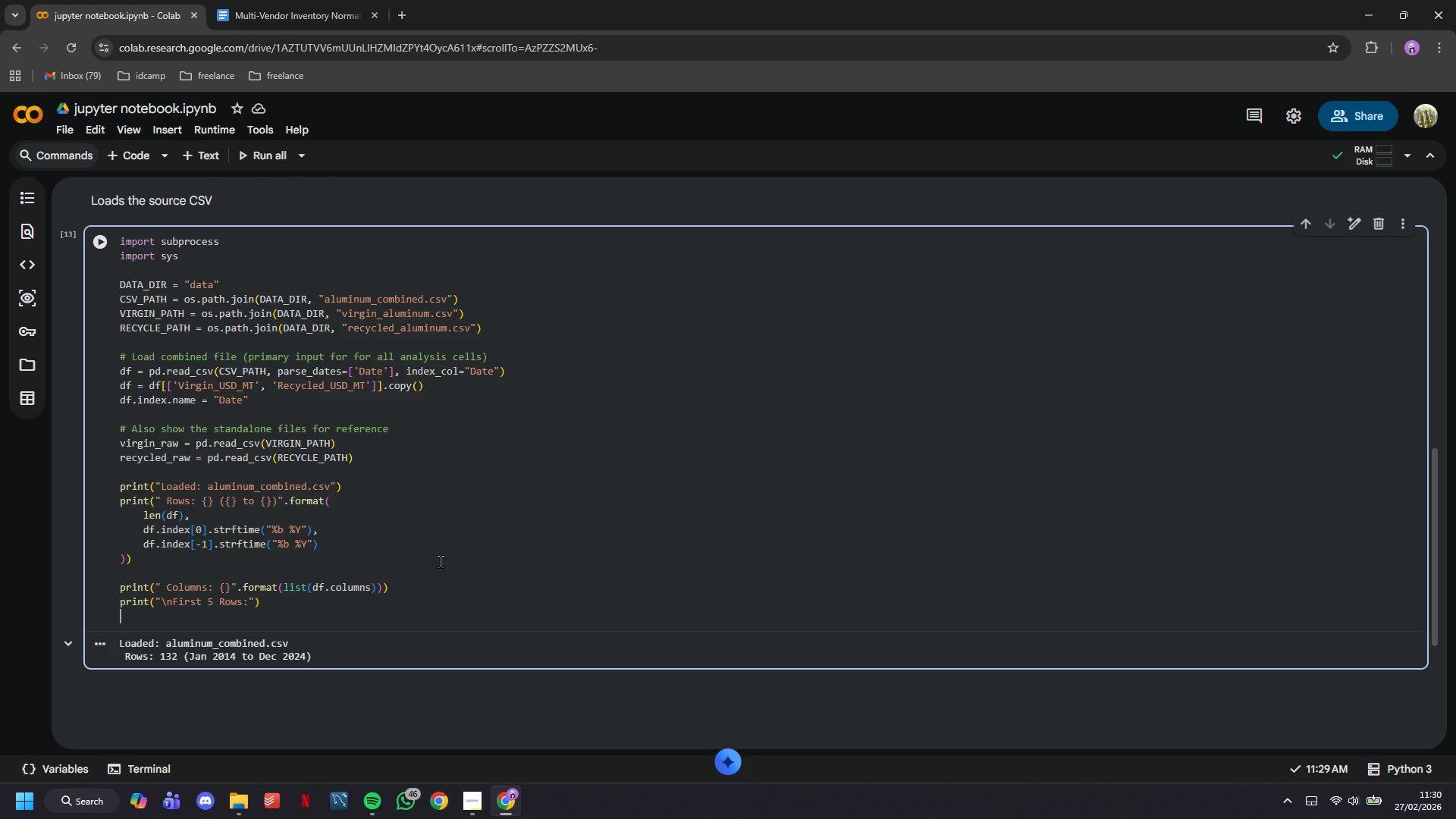 
type(print(df.head()
 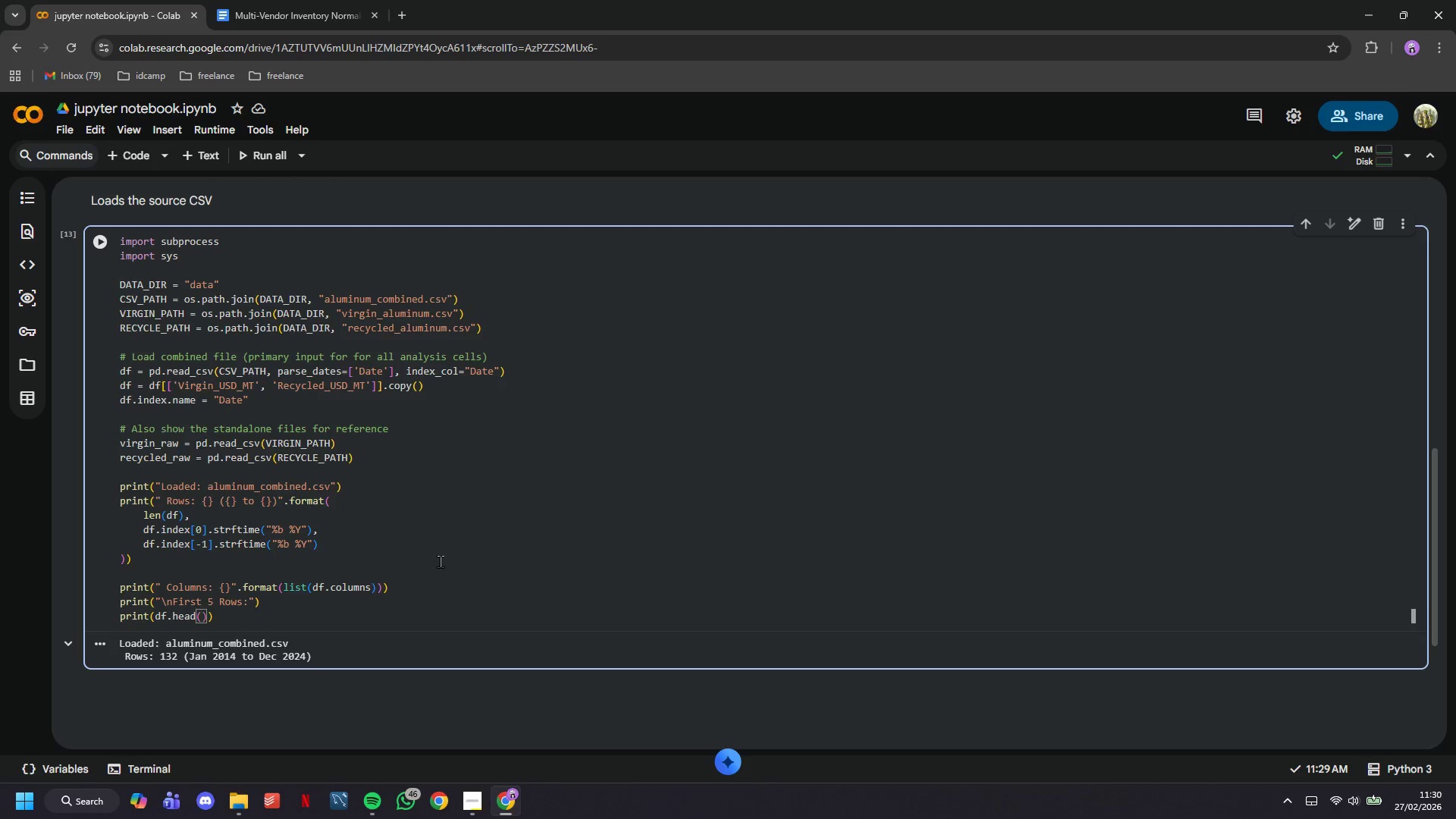 
key(ArrowRight)
 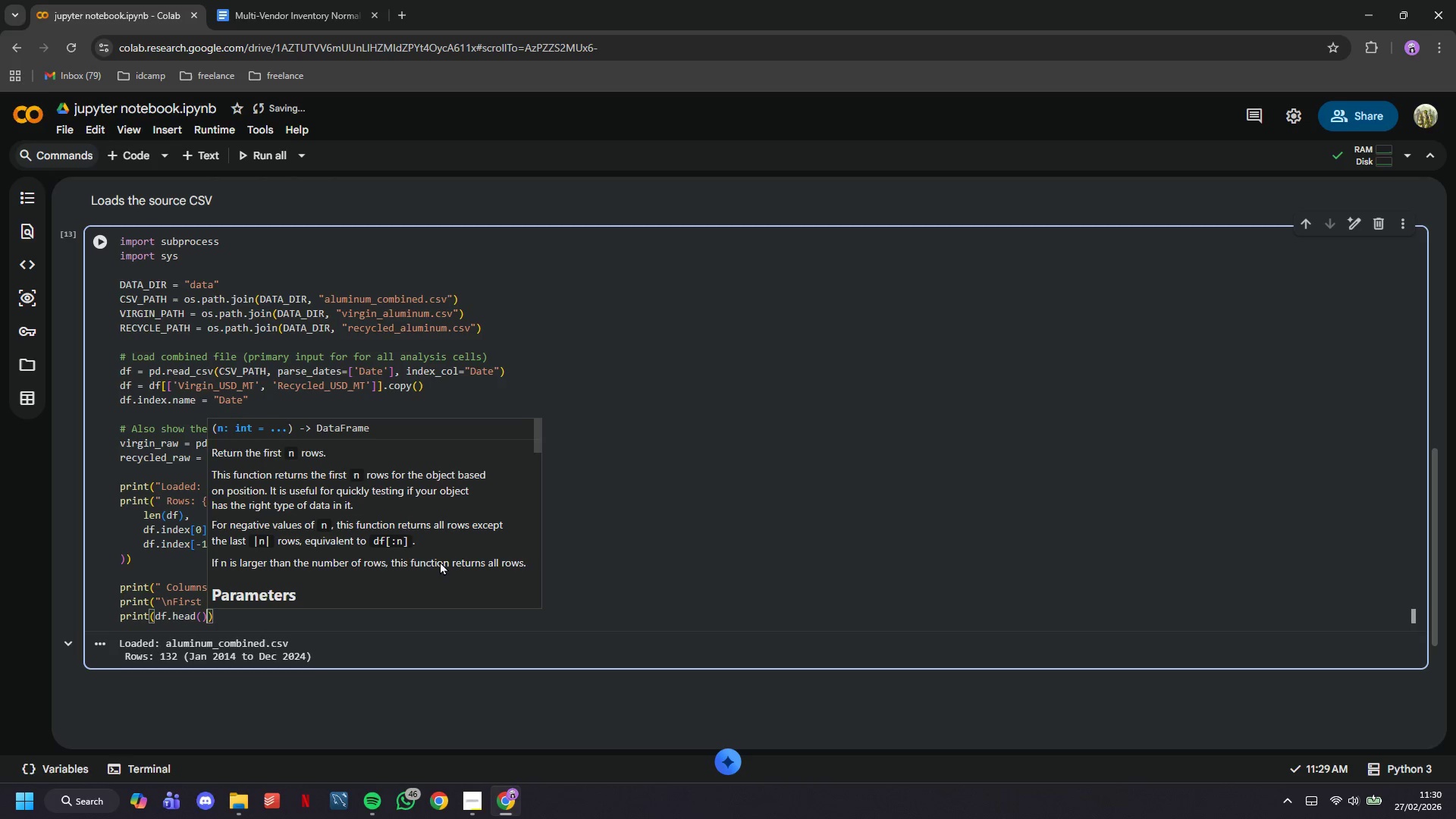 
type(.to_string()
 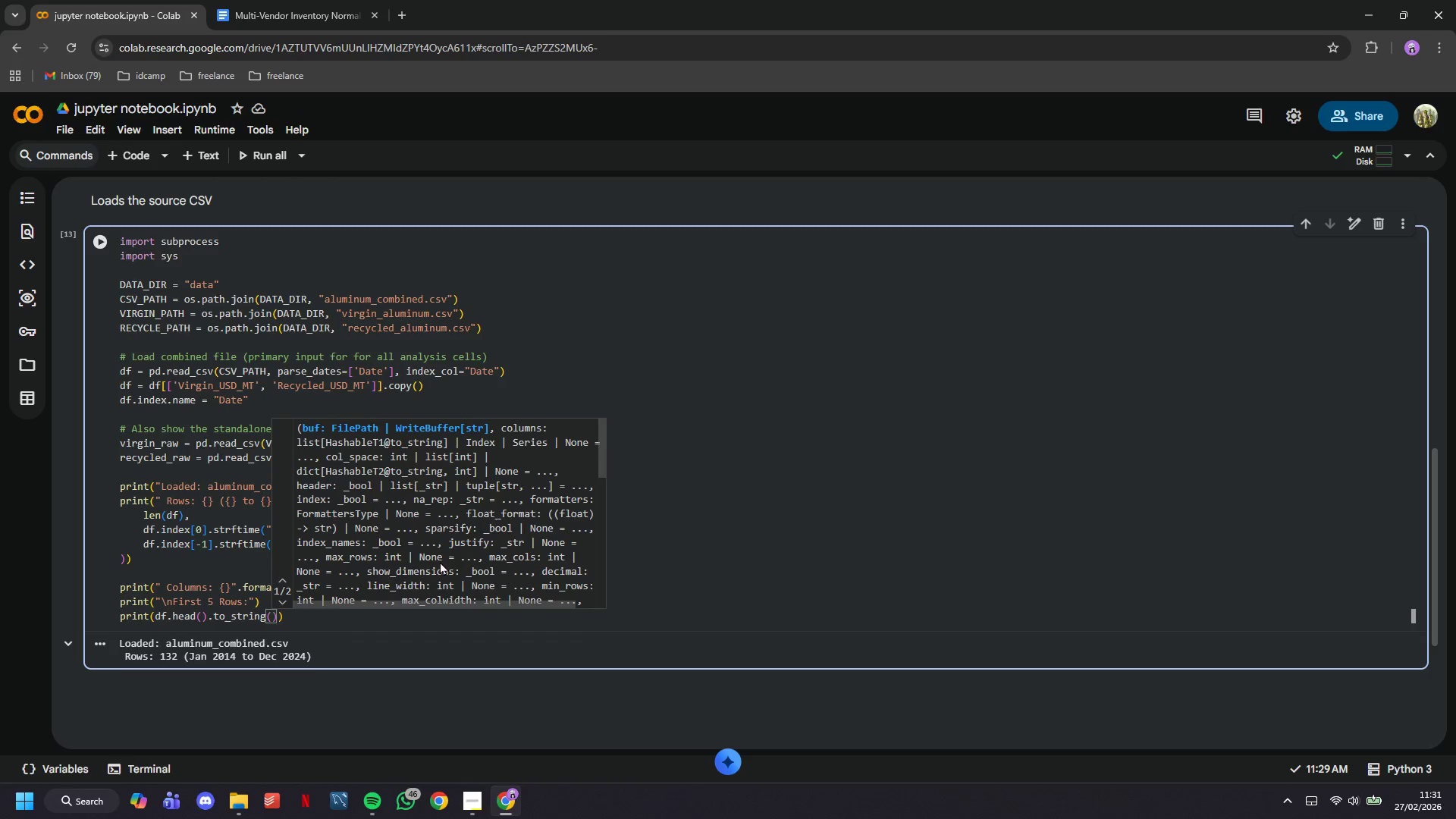 
left_click([99, 227])
 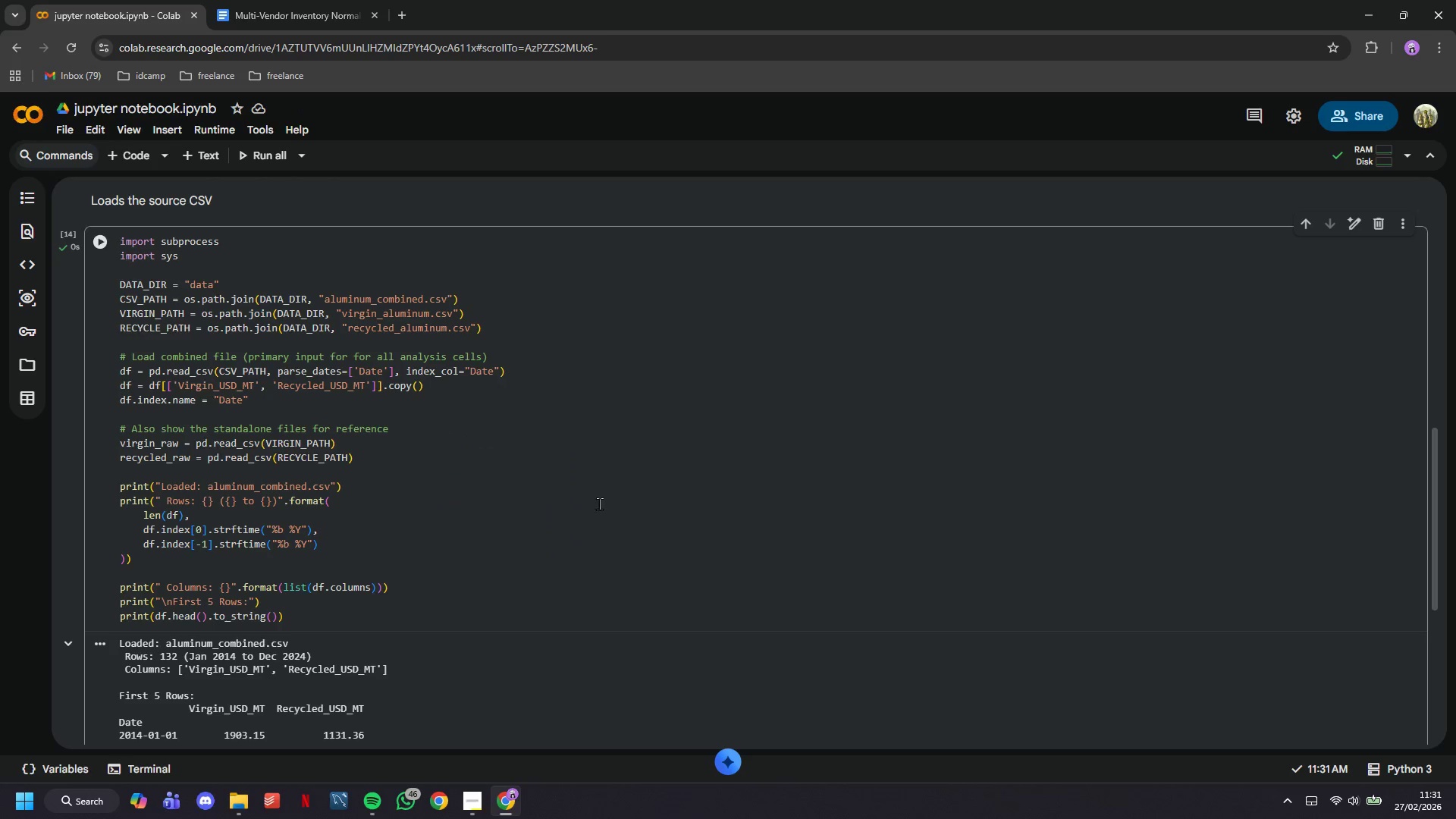 
scroll: coordinate [611, 452], scroll_direction: down, amount: 3.0
 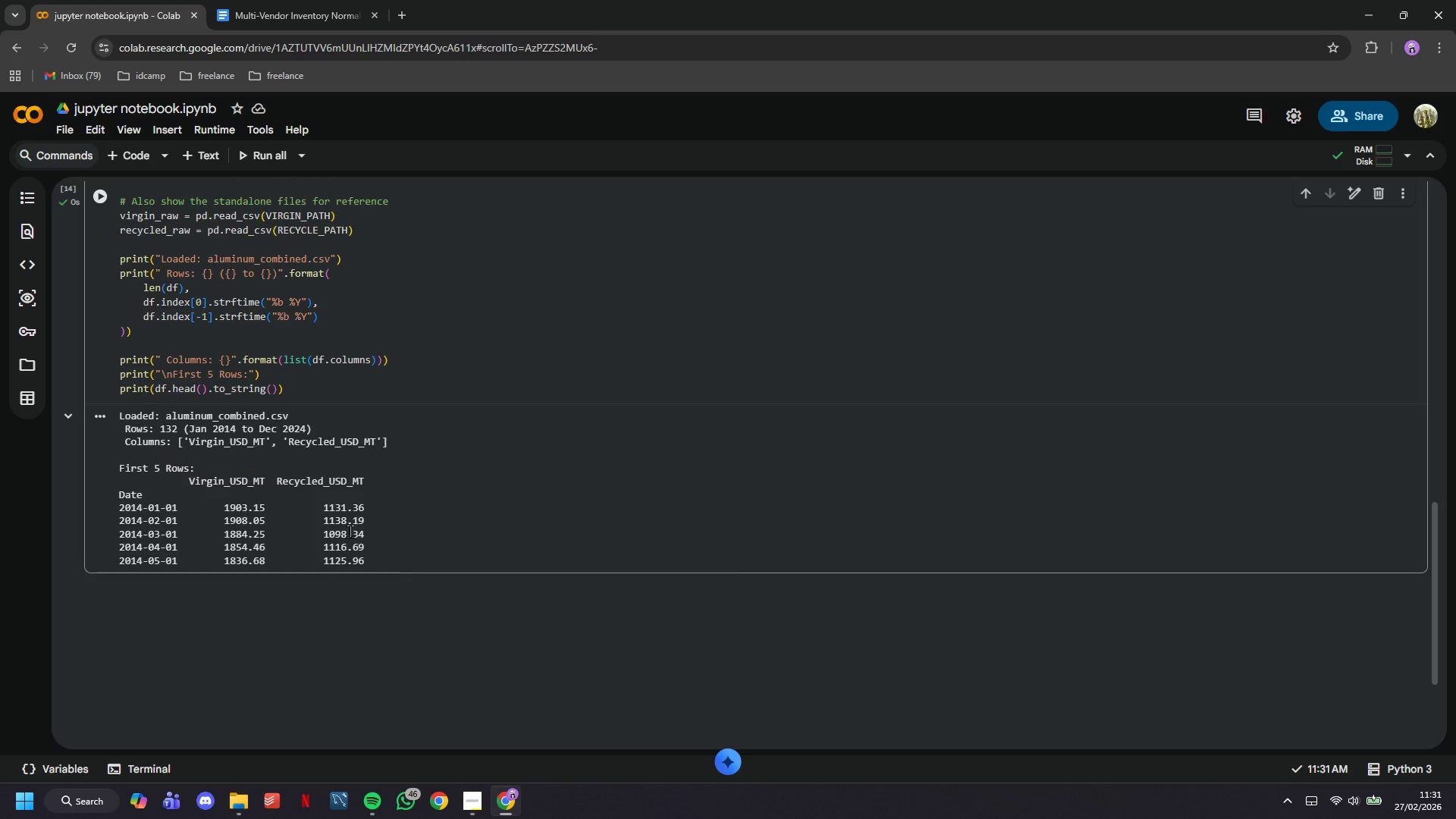 
left_click([325, 385])
 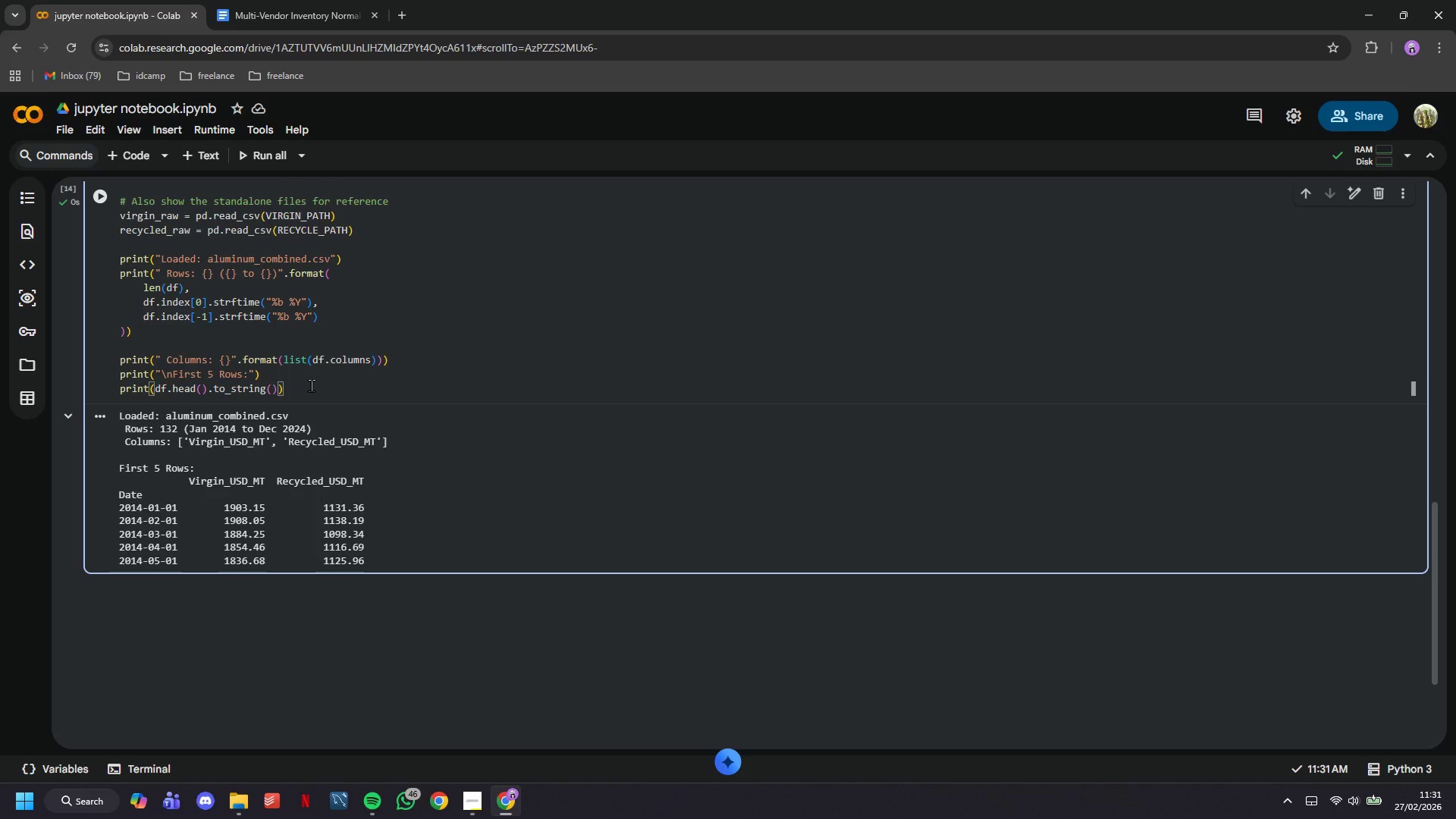 
wait(8.75)
 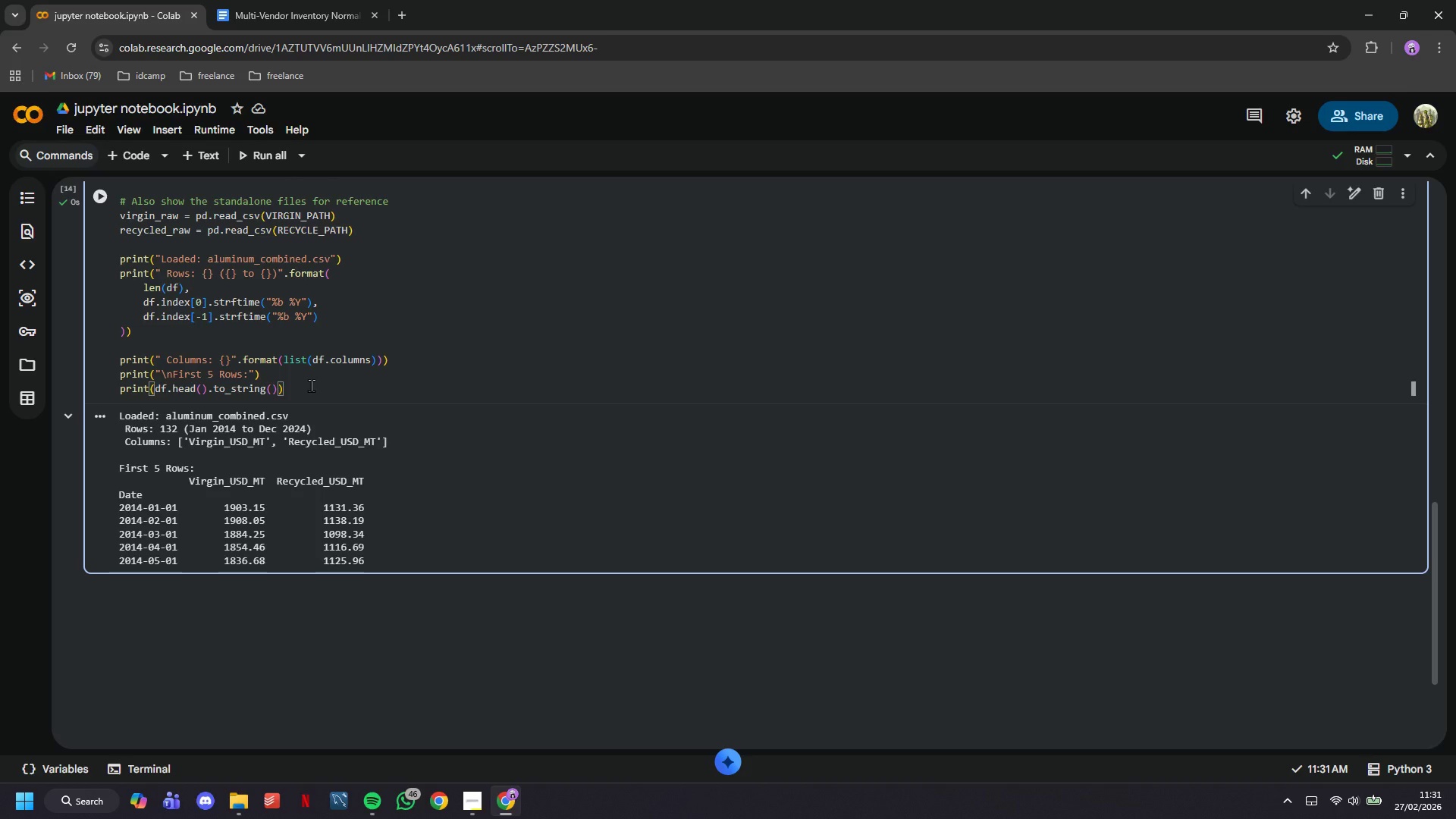 
scroll: coordinate [273, 425], scroll_direction: down, amount: 3.0
 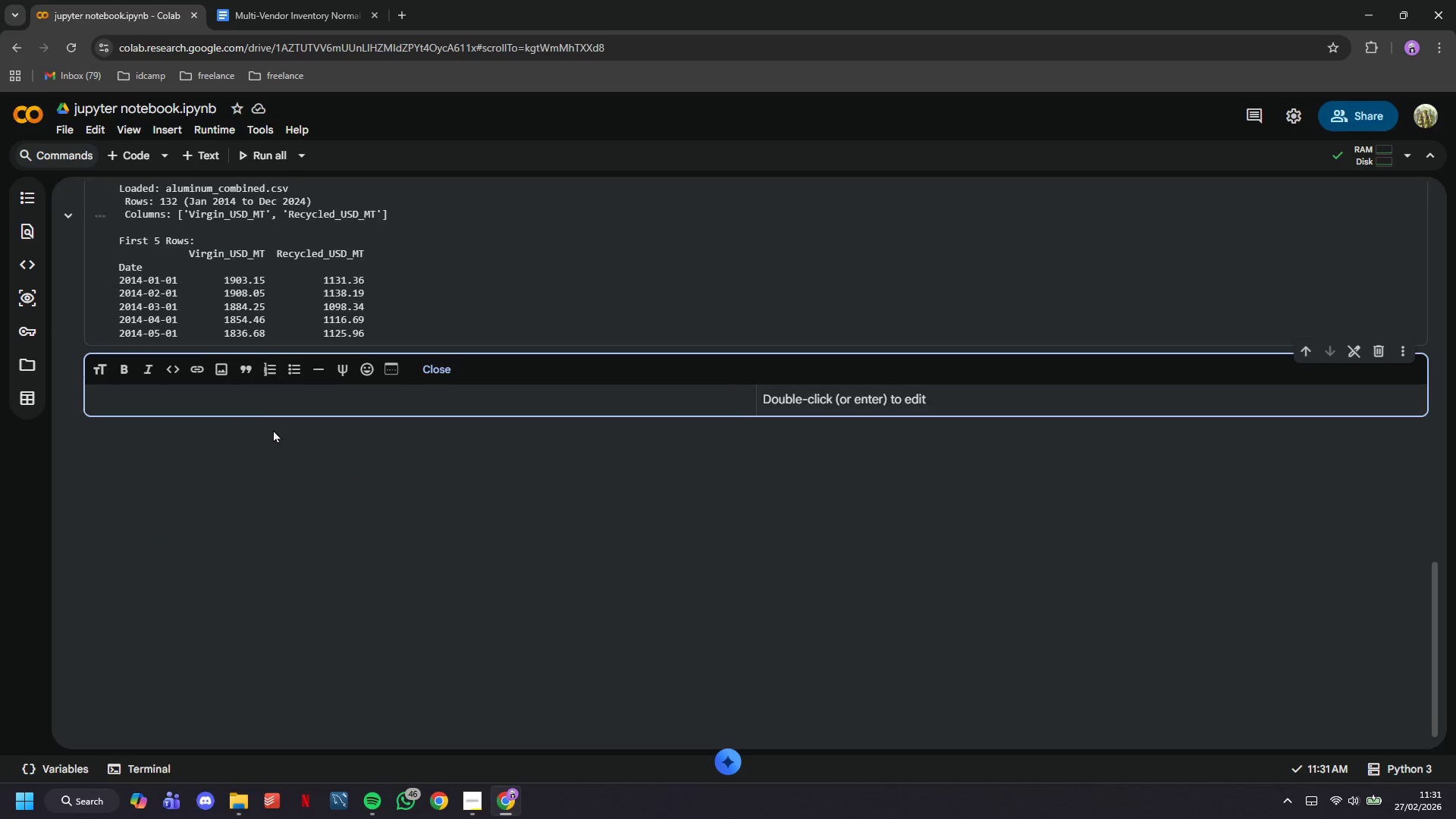 
type(## 3. Dayt)
key(Backspace)
key(Backspace)
type(ta Overview)
 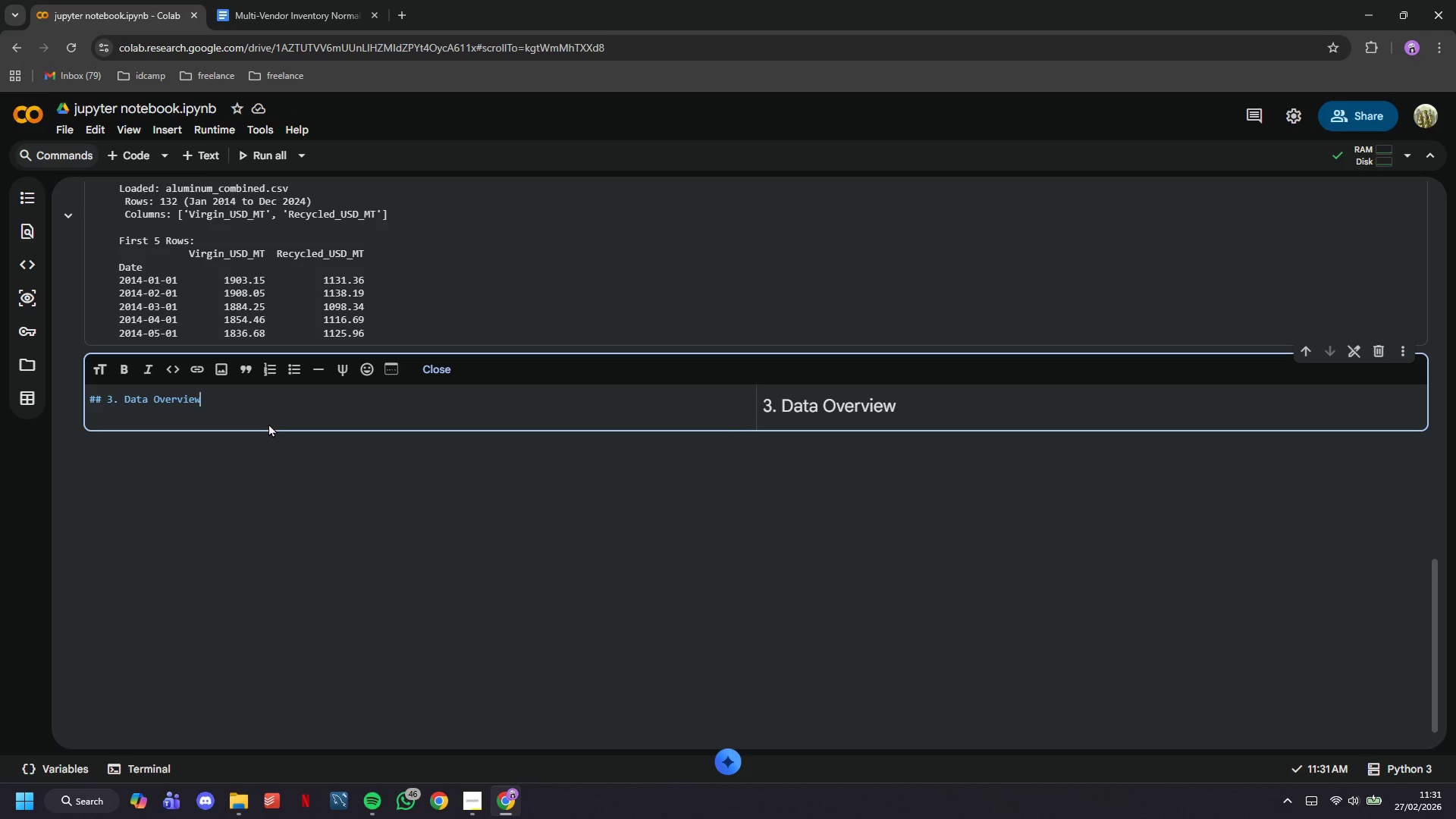 
wait(20.99)
 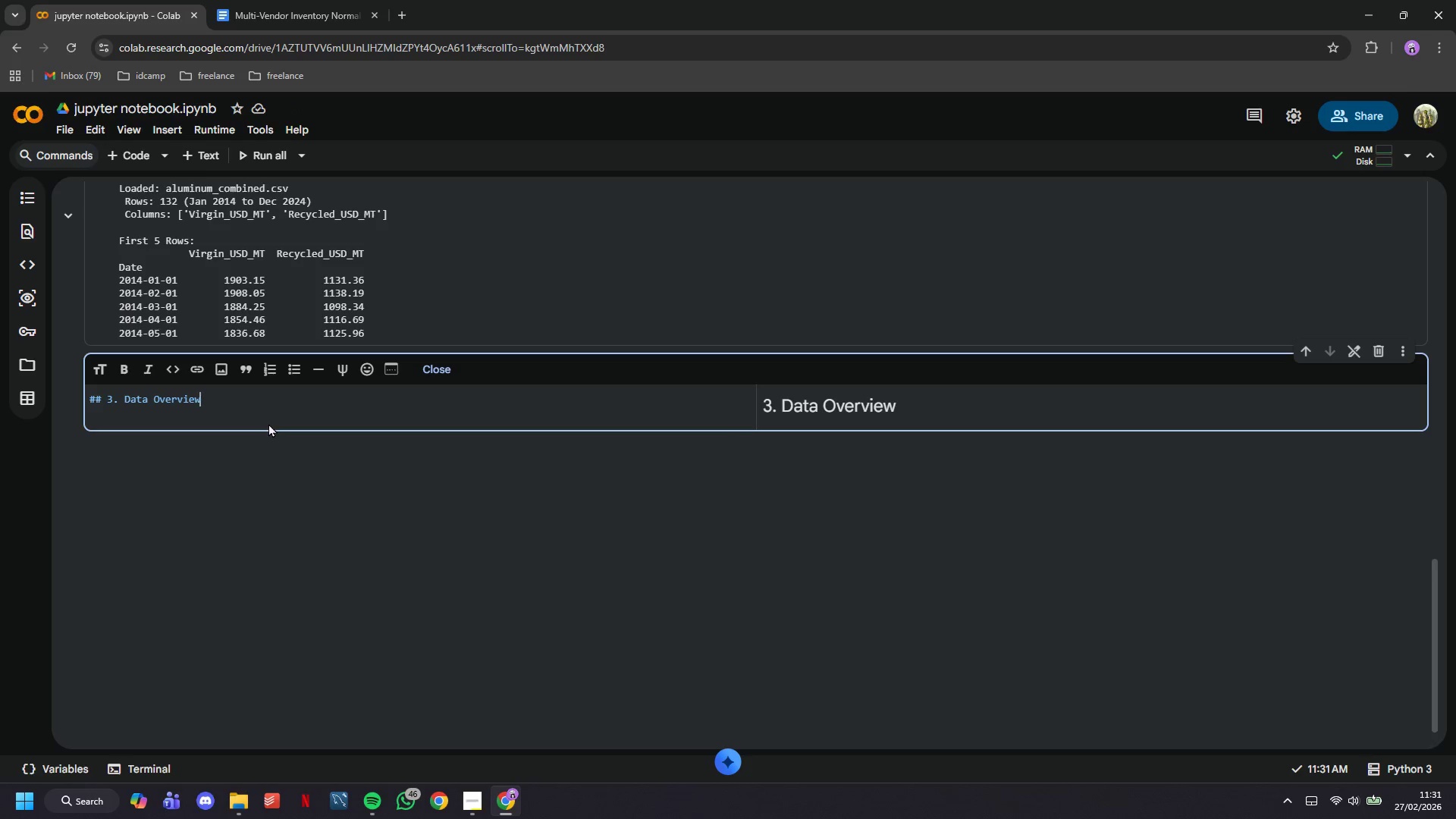 
type( & Quality )
 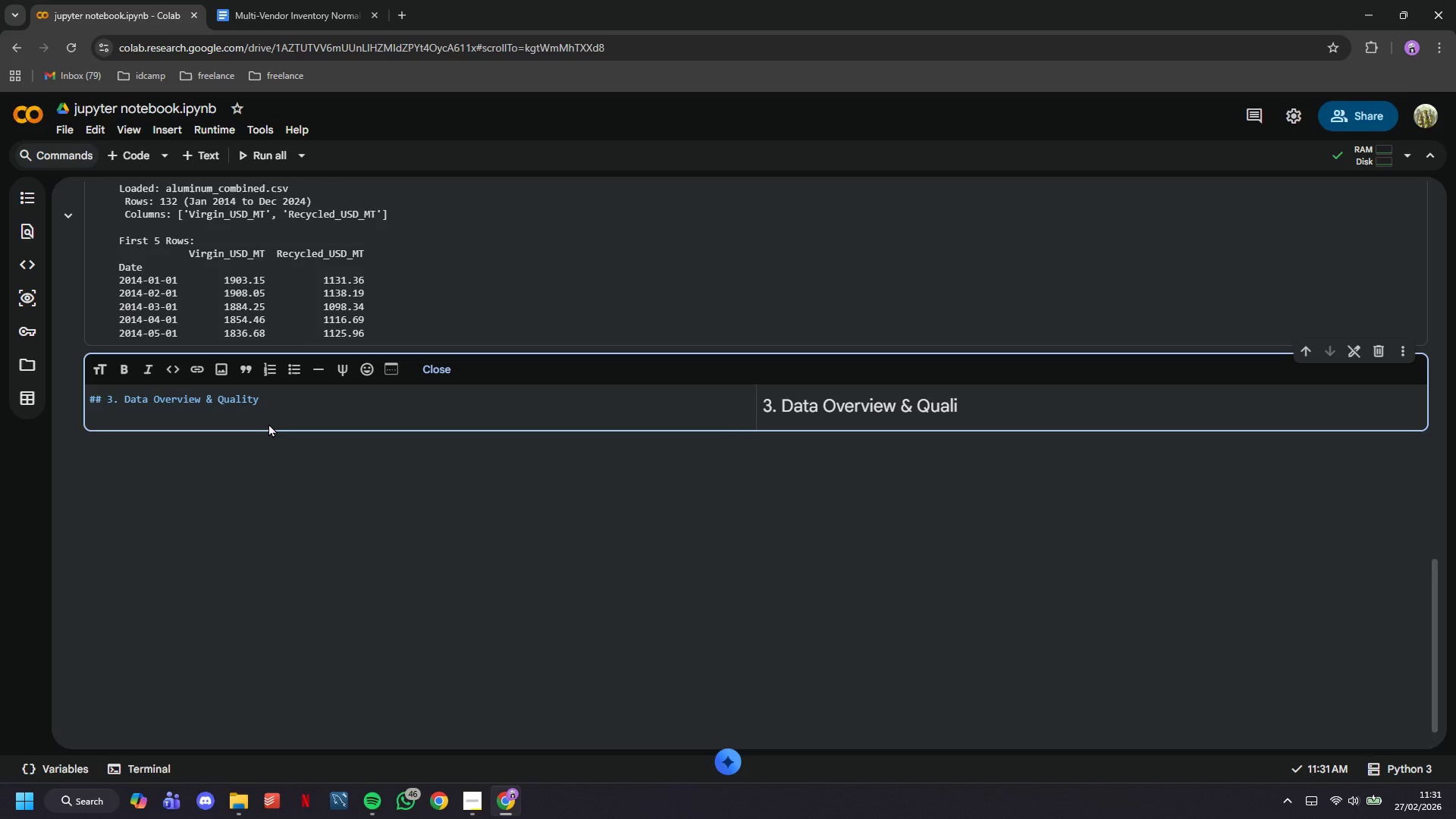 
wait(8.5)
 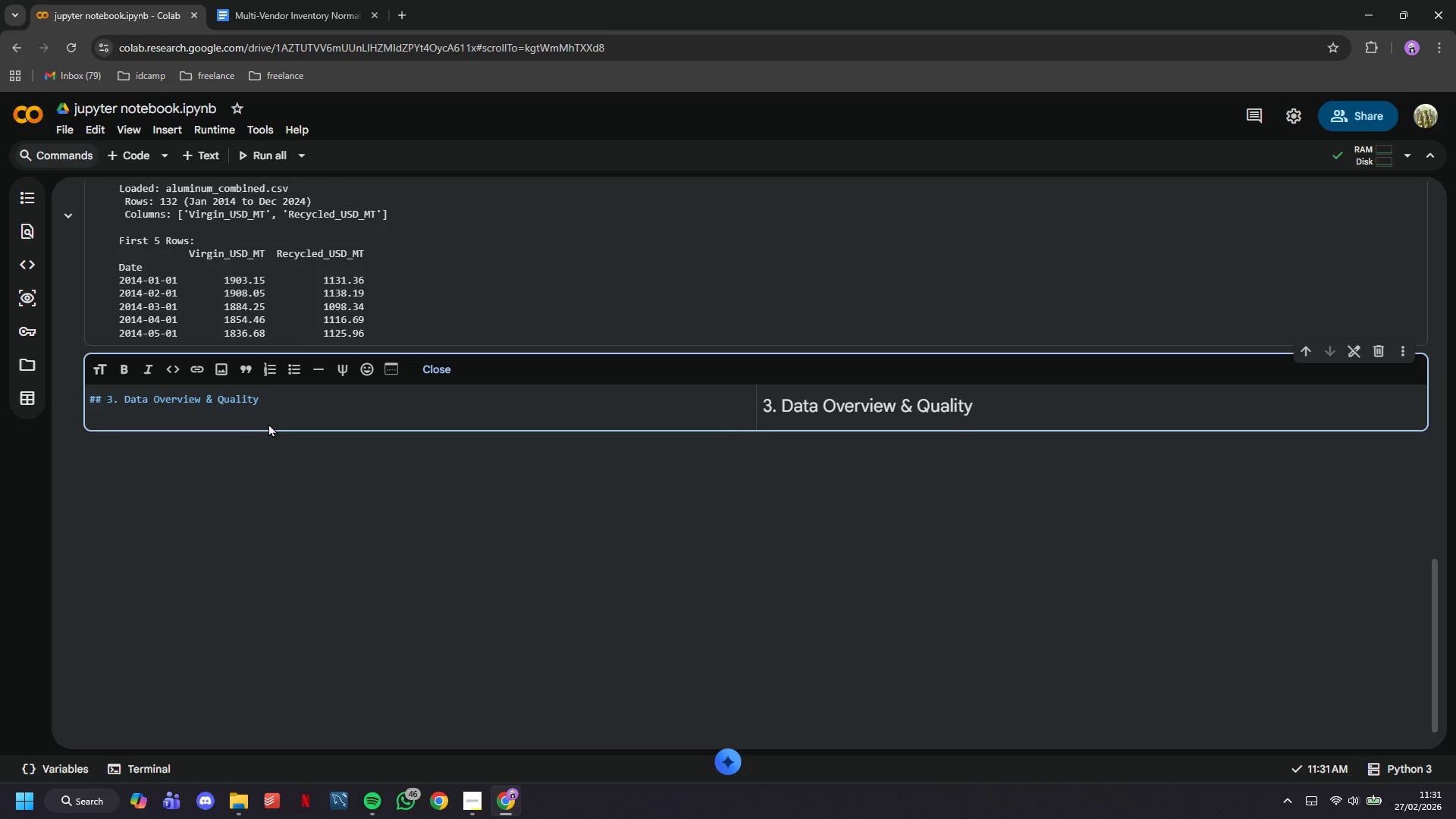 
type(Audit)
 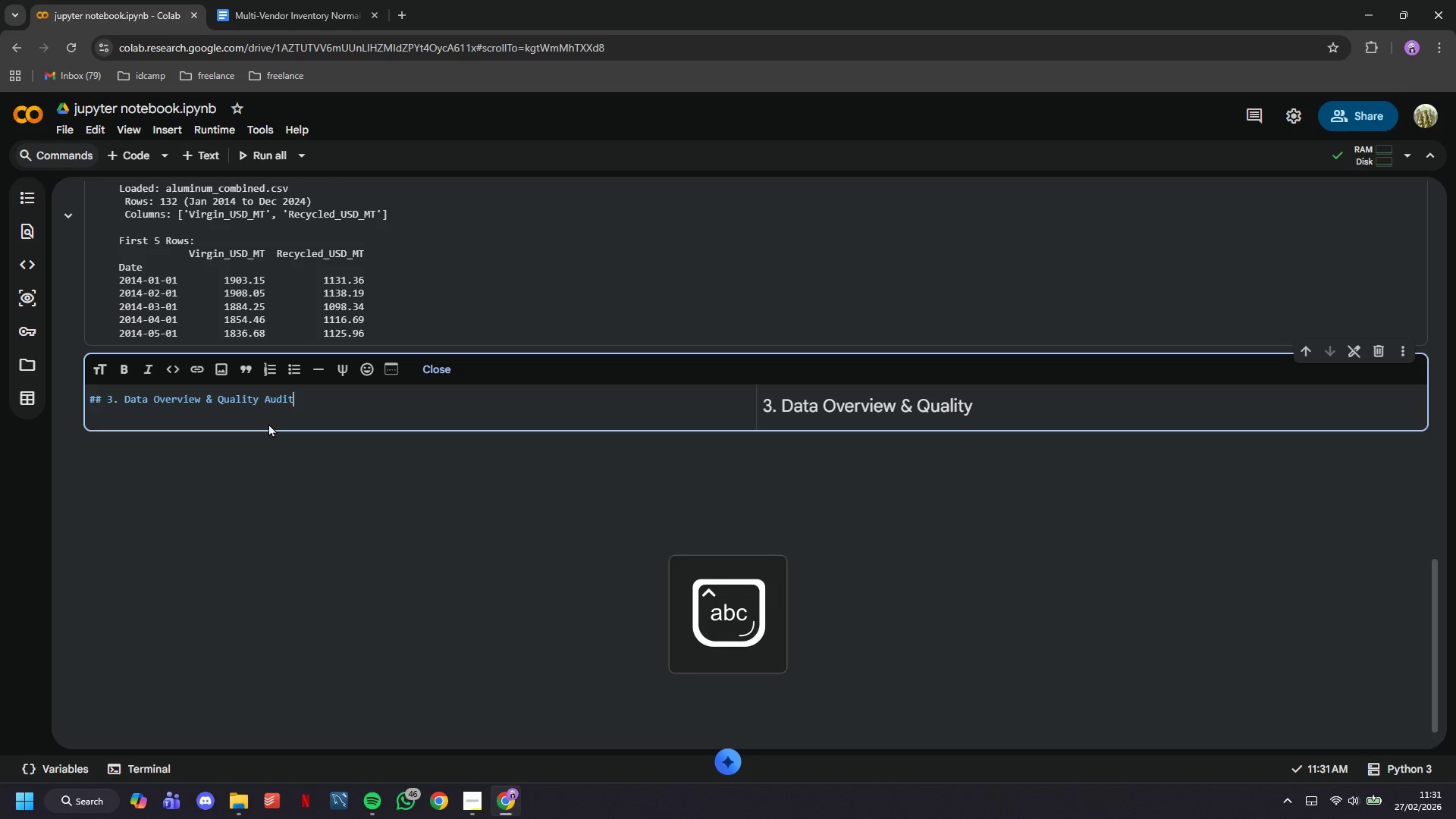 
key(Enter)
 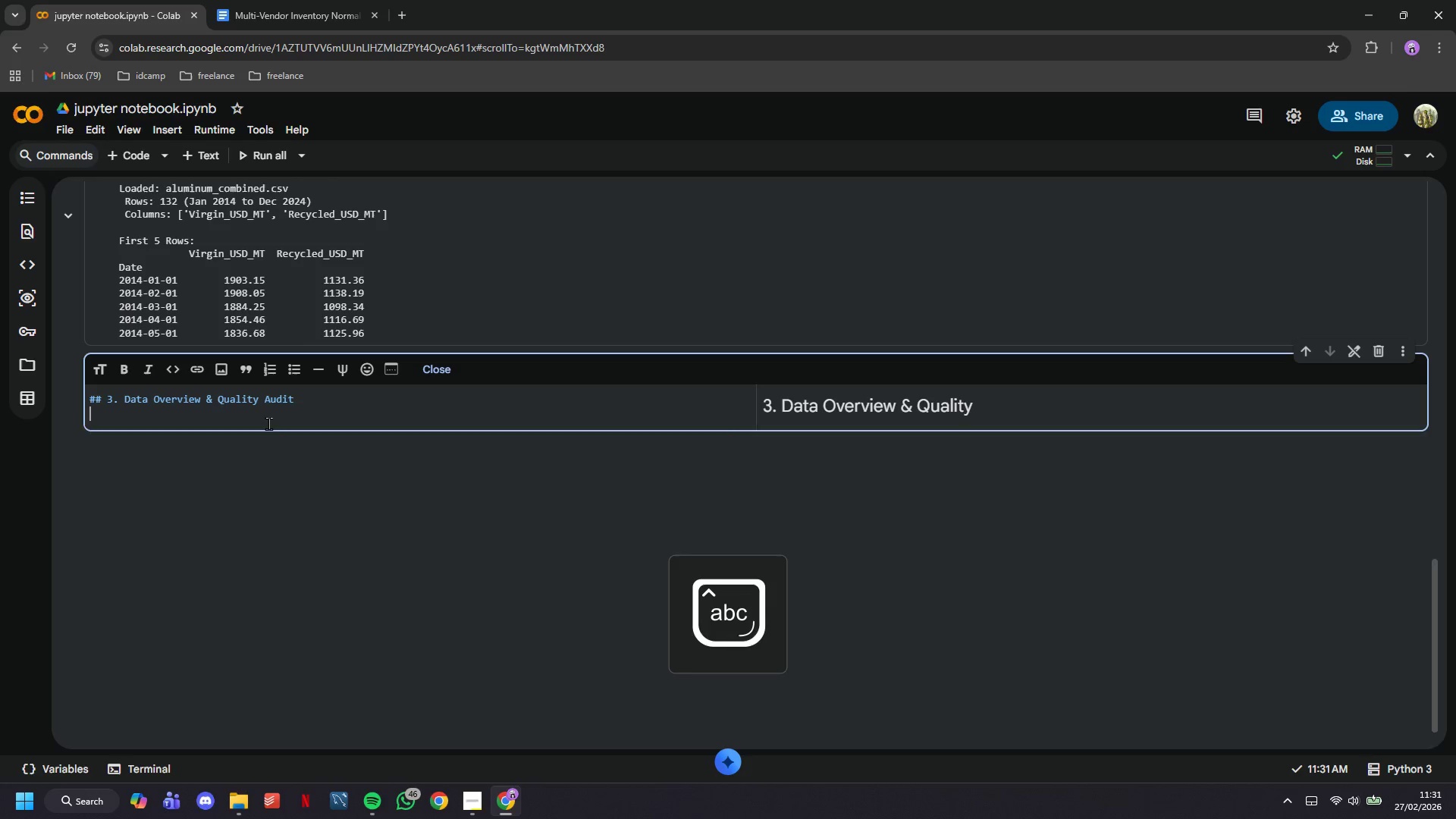 
key(Enter)
 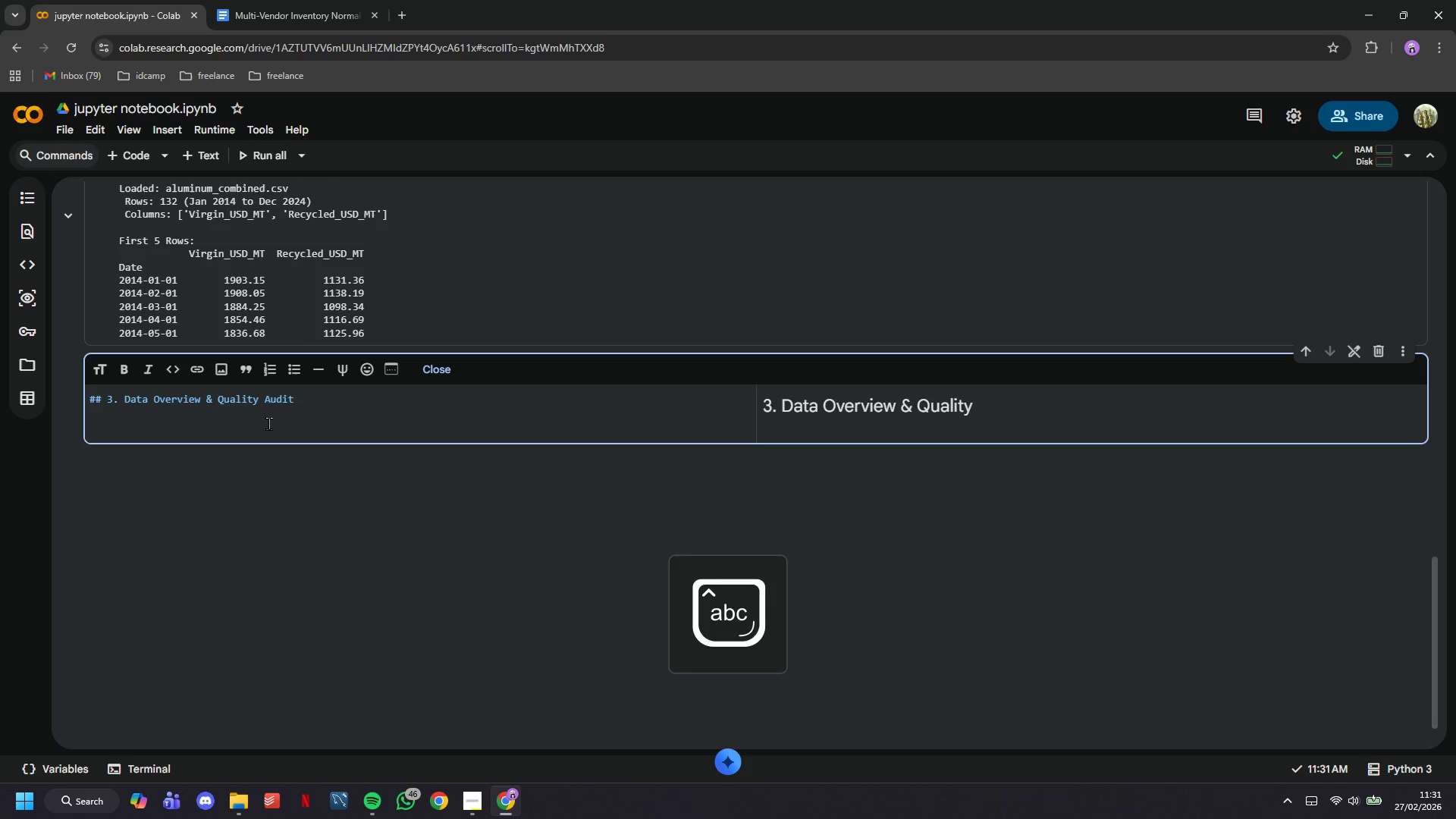 
type(Bfeore )
key(Backspace)
key(Backspace)
key(Backspace)
key(Backspace)
key(Backspace)
key(Backspace)
type(eforea )
key(Backspace)
key(Backspace)
type( ana)
key(Backspace)
type(y analysis, )
 